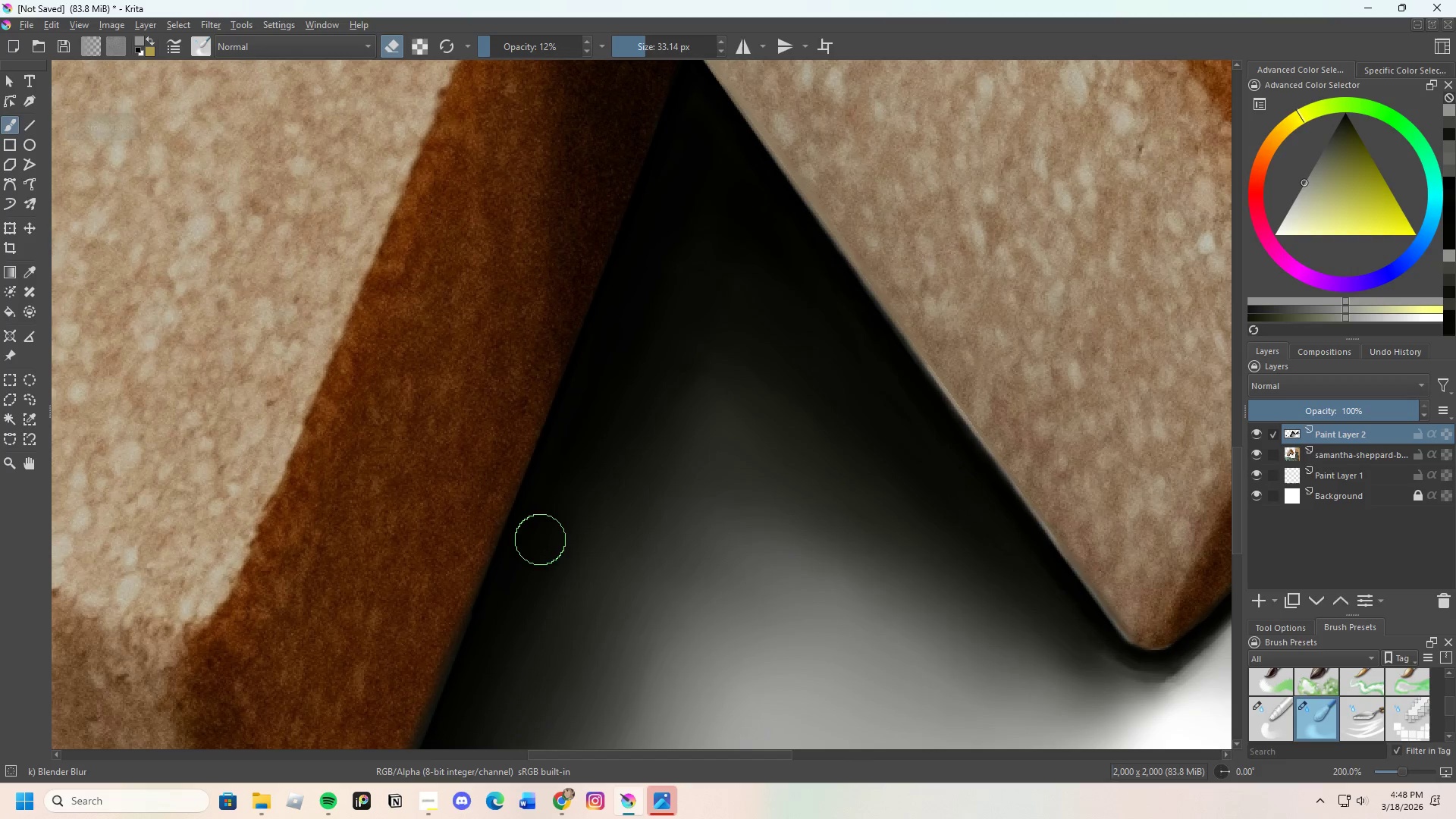 
left_click_drag(start_coordinate=[533, 557], to_coordinate=[552, 490])
 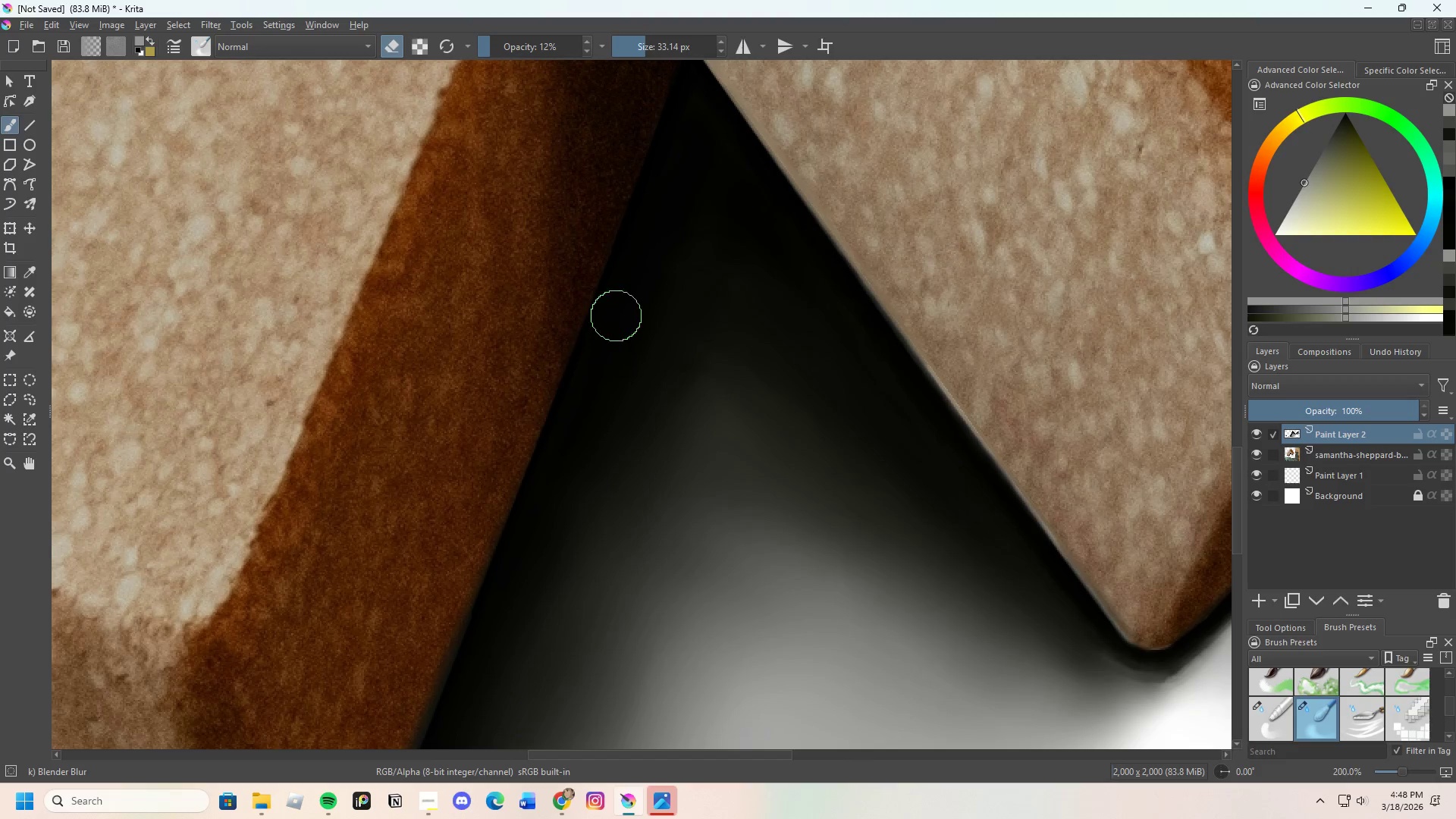 
left_click_drag(start_coordinate=[620, 304], to_coordinate=[601, 379])
 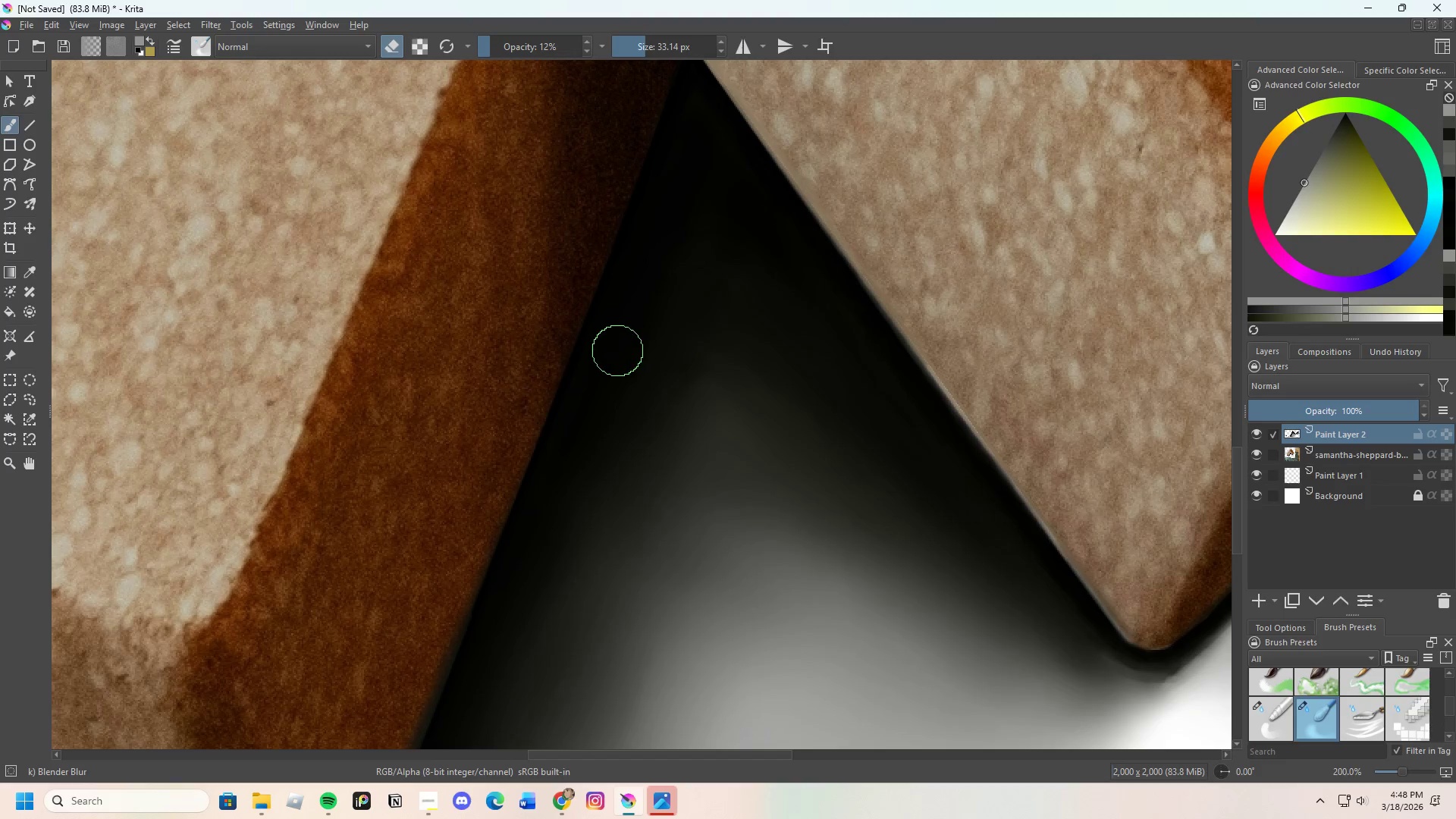 
left_click_drag(start_coordinate=[616, 359], to_coordinate=[604, 411])
 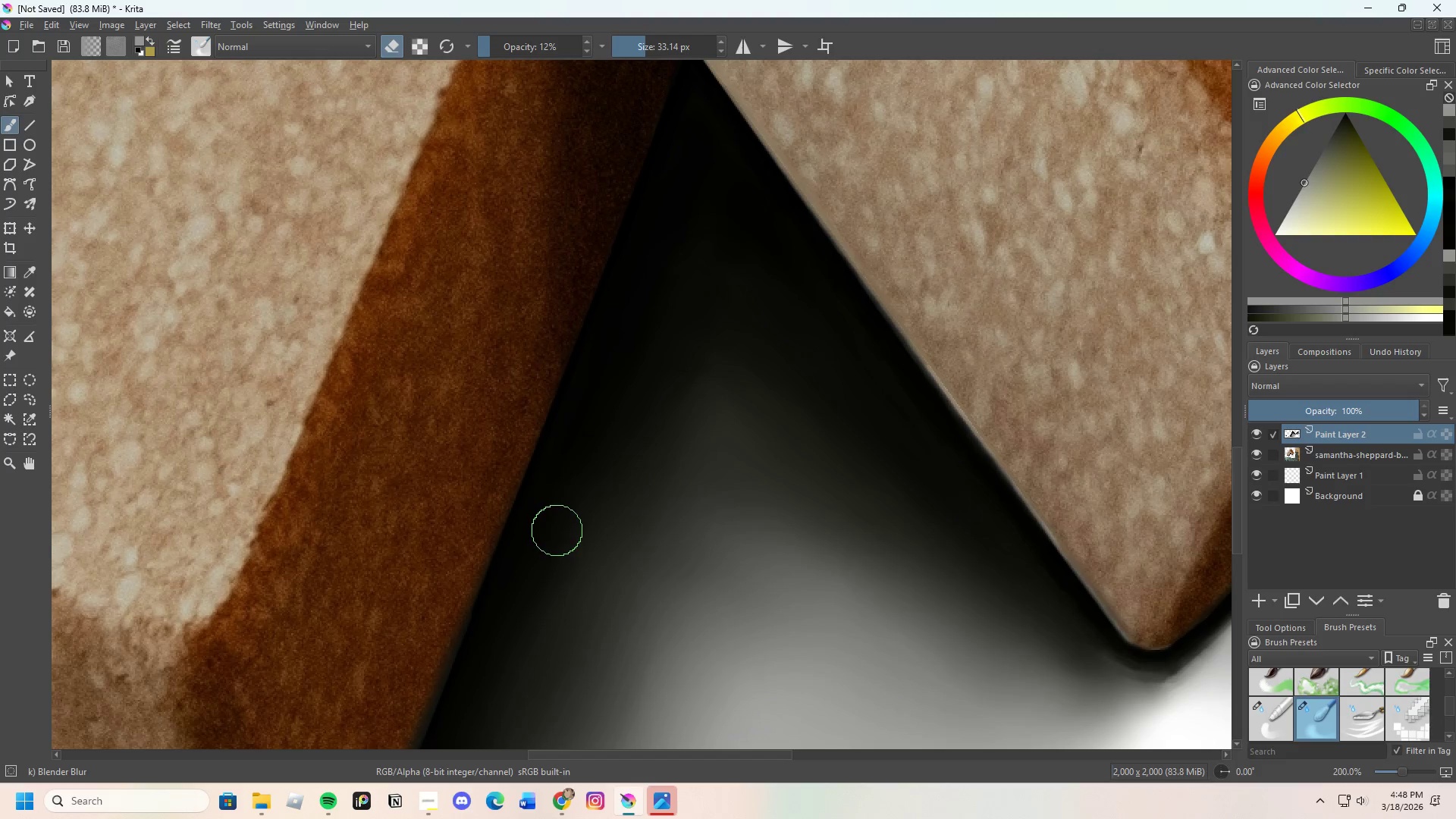 
left_click_drag(start_coordinate=[612, 381], to_coordinate=[534, 556])
 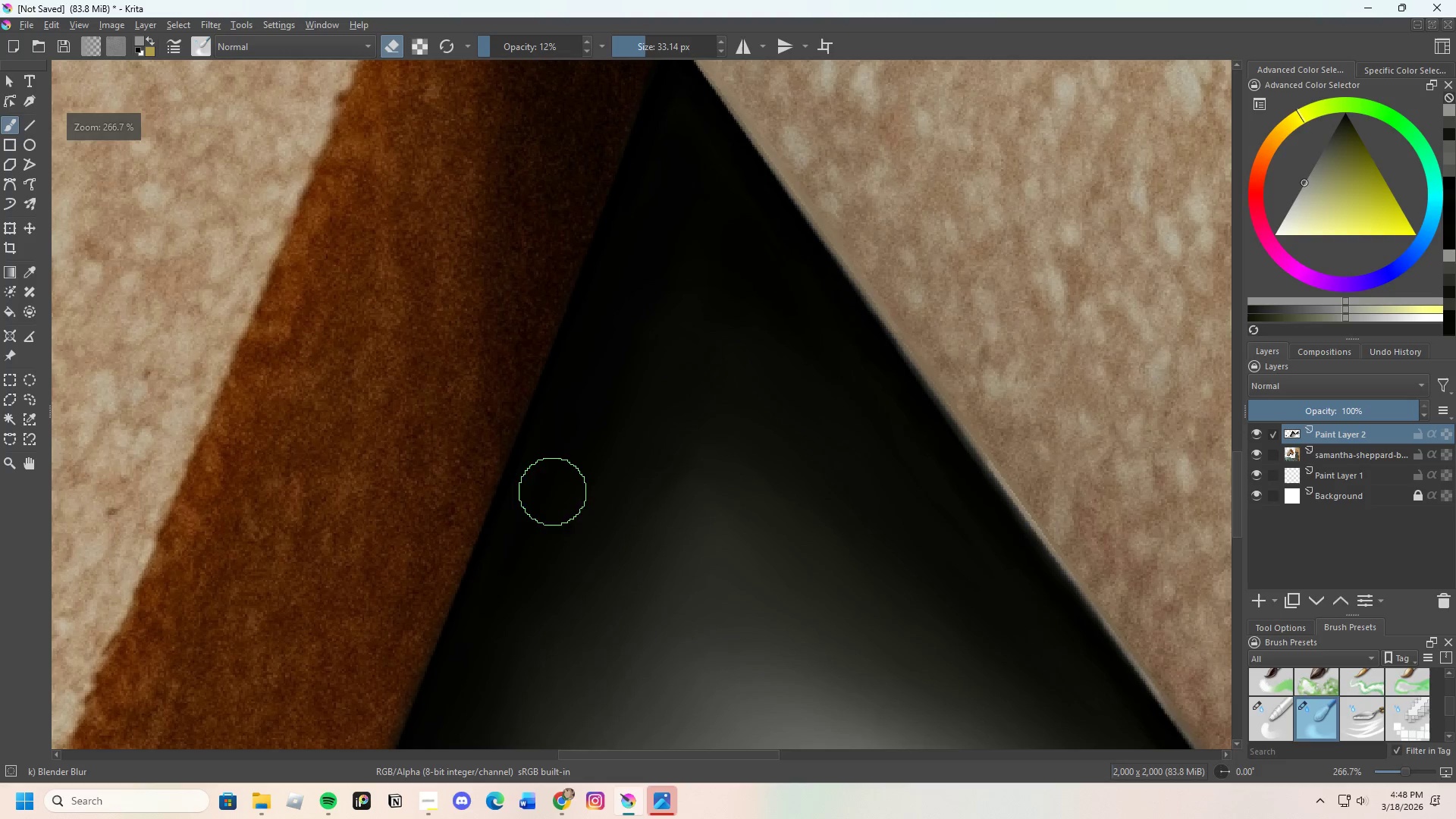 
scroll: coordinate [625, 353], scroll_direction: up, amount: 1.0
 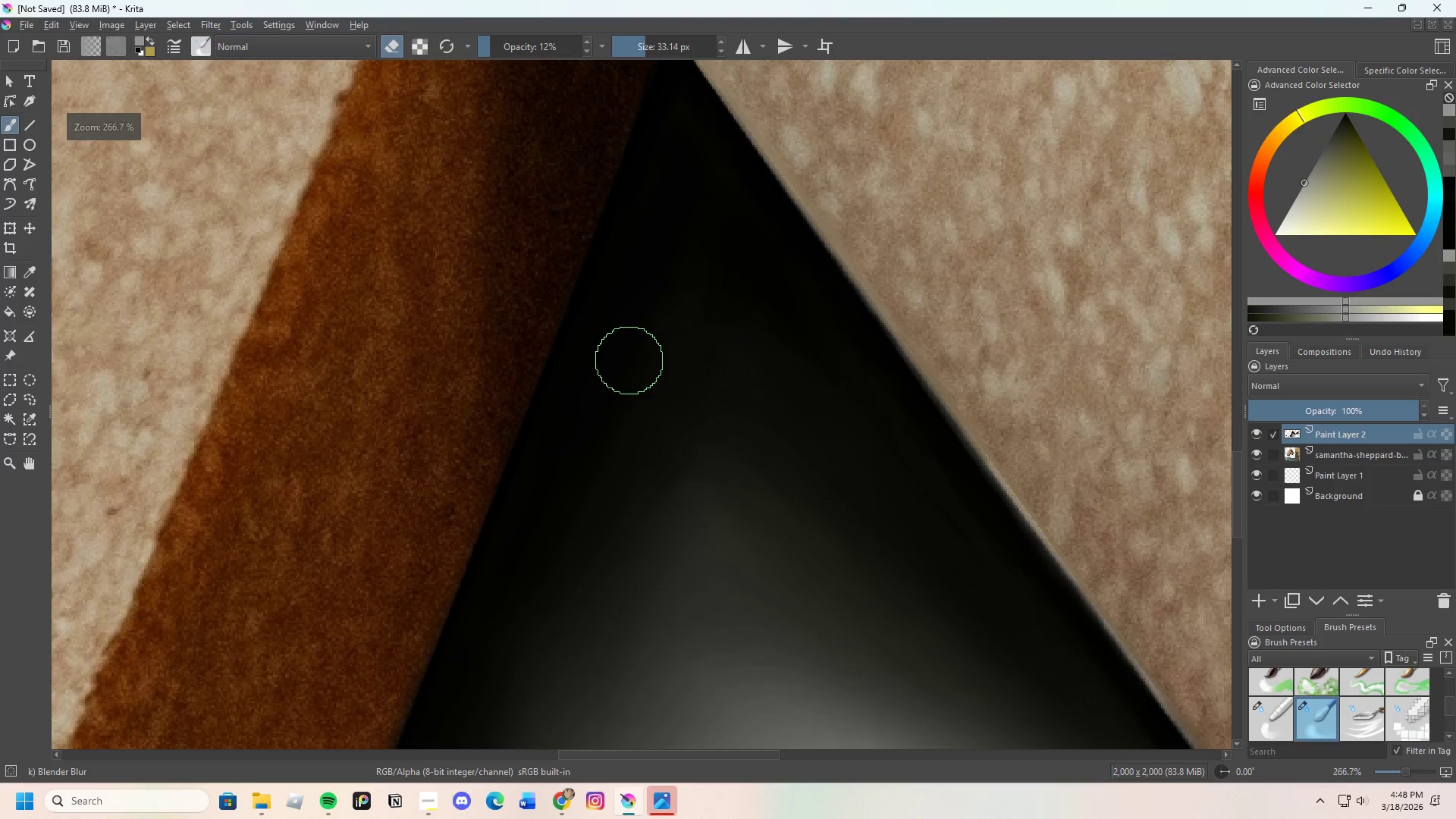 
left_click_drag(start_coordinate=[551, 503], to_coordinate=[550, 480])
 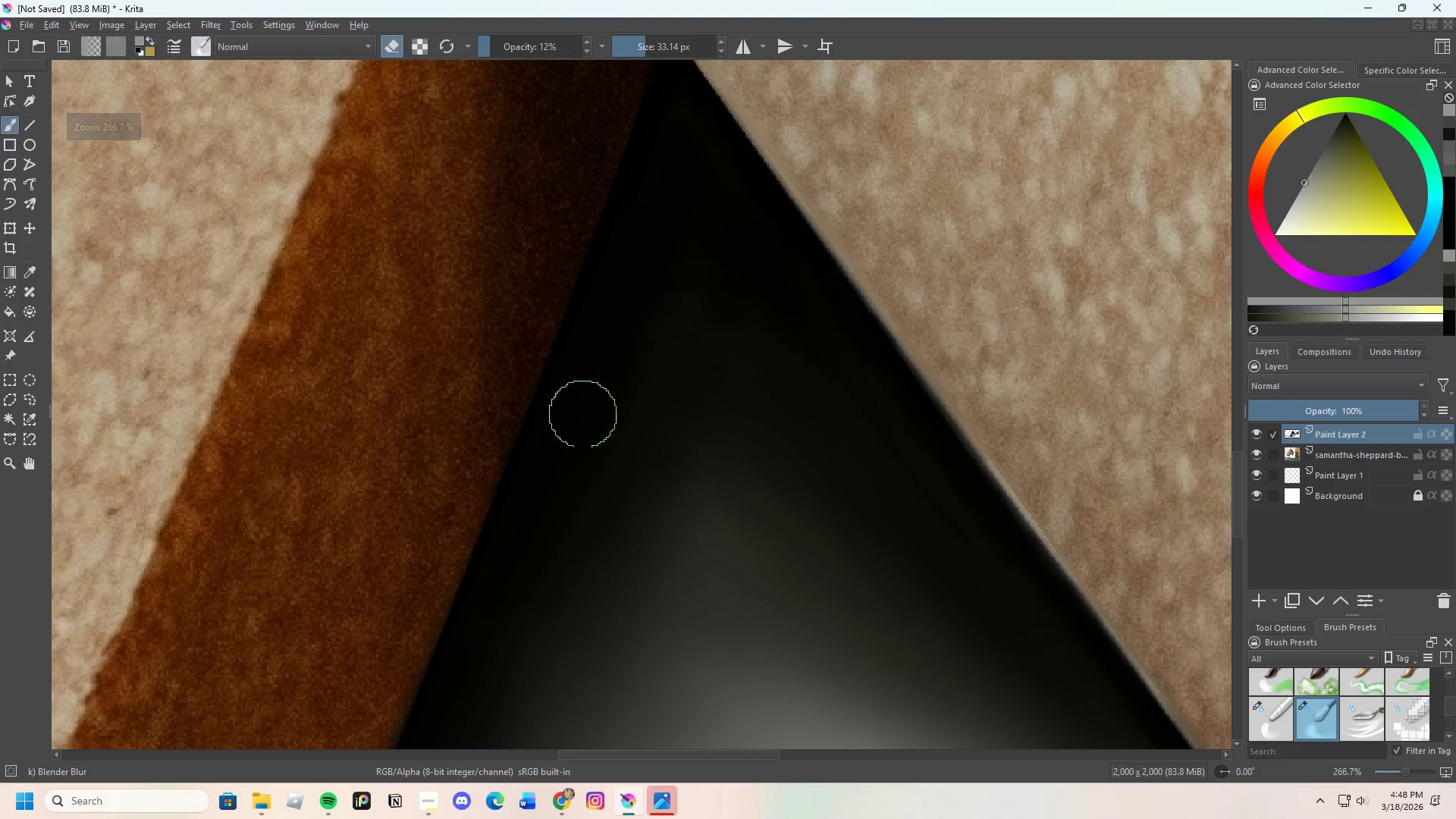 
left_click_drag(start_coordinate=[583, 414], to_coordinate=[547, 465])
 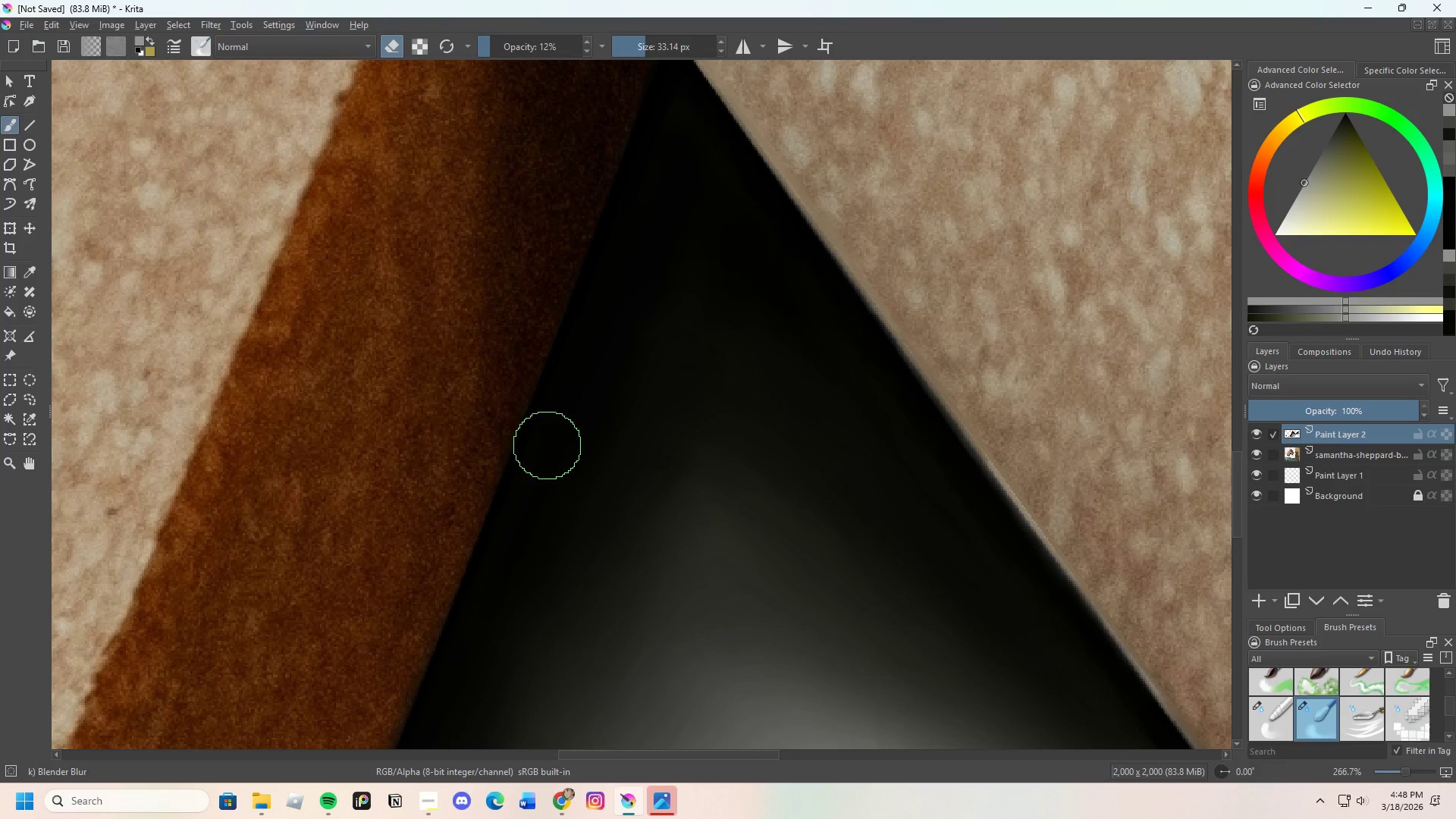 
left_click_drag(start_coordinate=[541, 469], to_coordinate=[537, 489])
 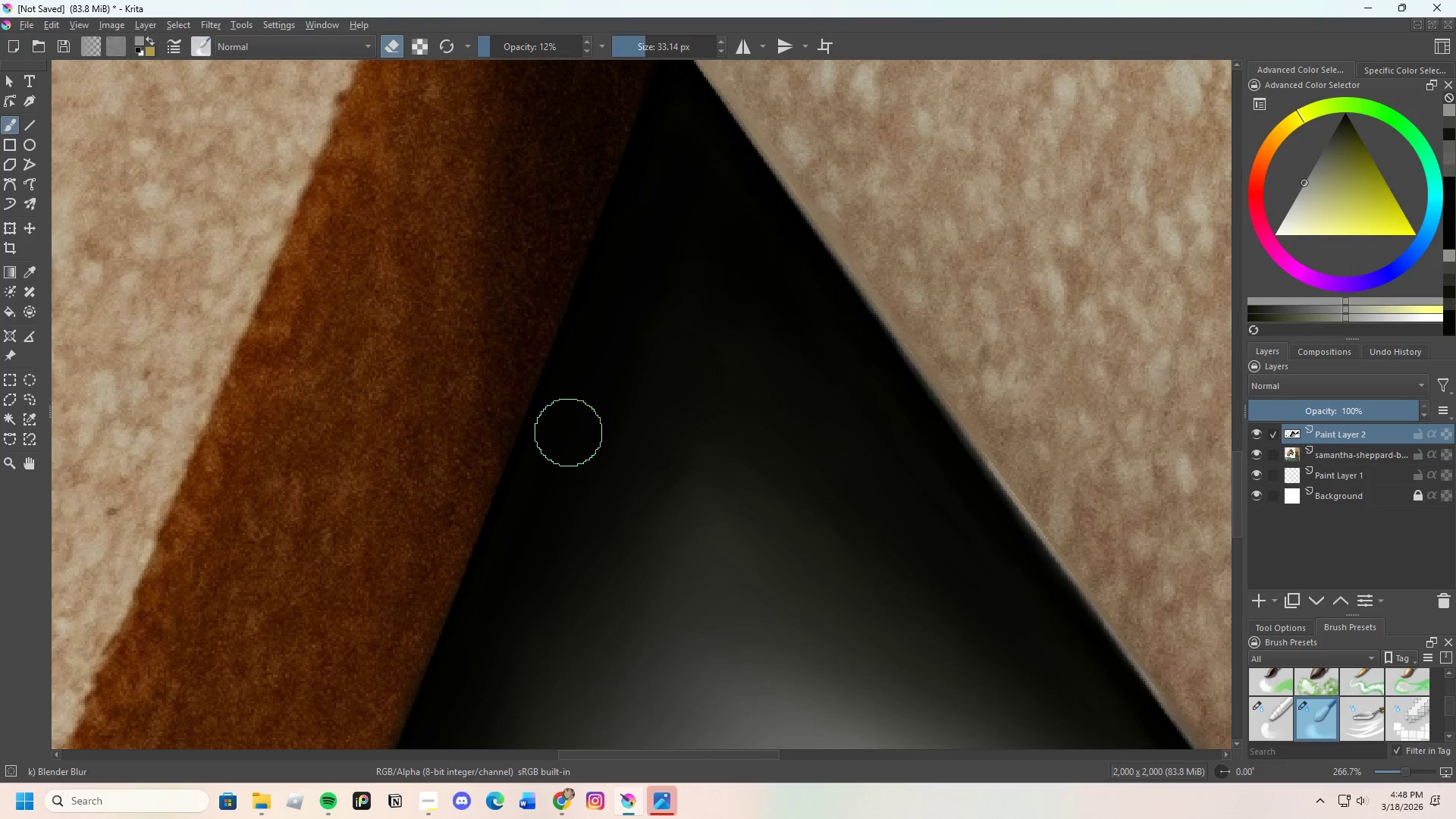 
left_click_drag(start_coordinate=[567, 435], to_coordinate=[535, 532])
 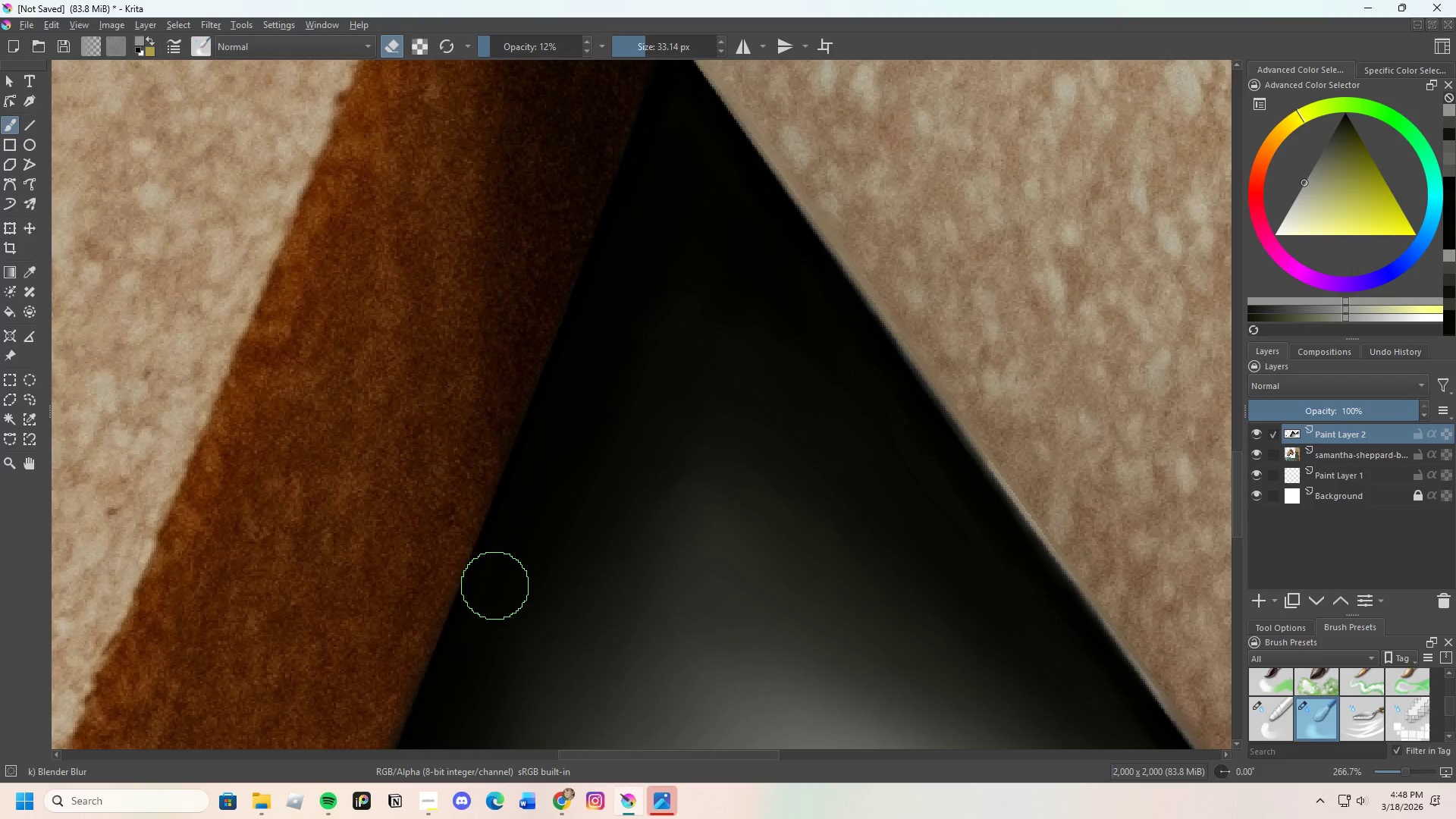 
scroll: coordinate [496, 578], scroll_direction: down, amount: 2.0
 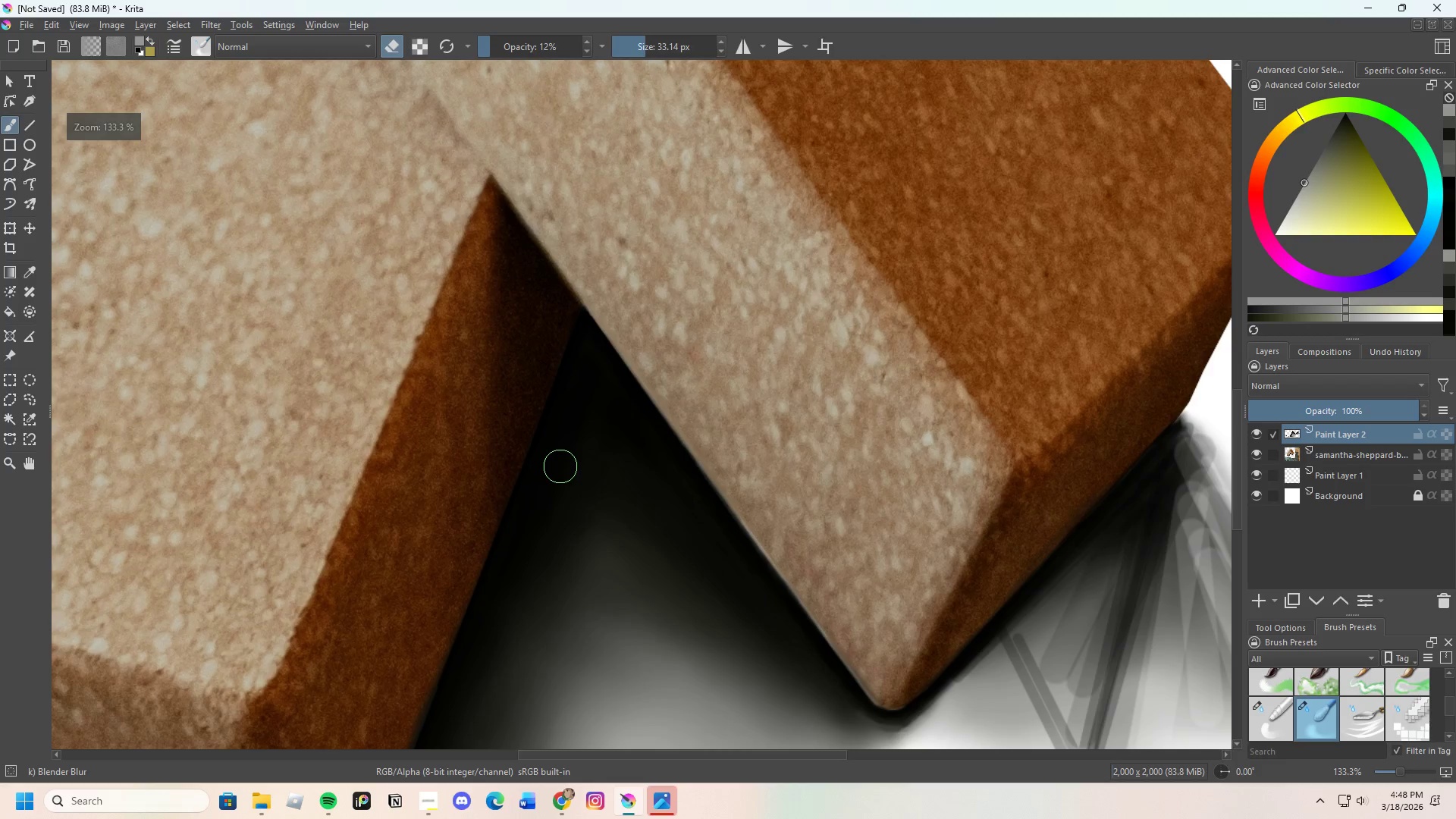 
scroll: coordinate [559, 482], scroll_direction: up, amount: 1.0
 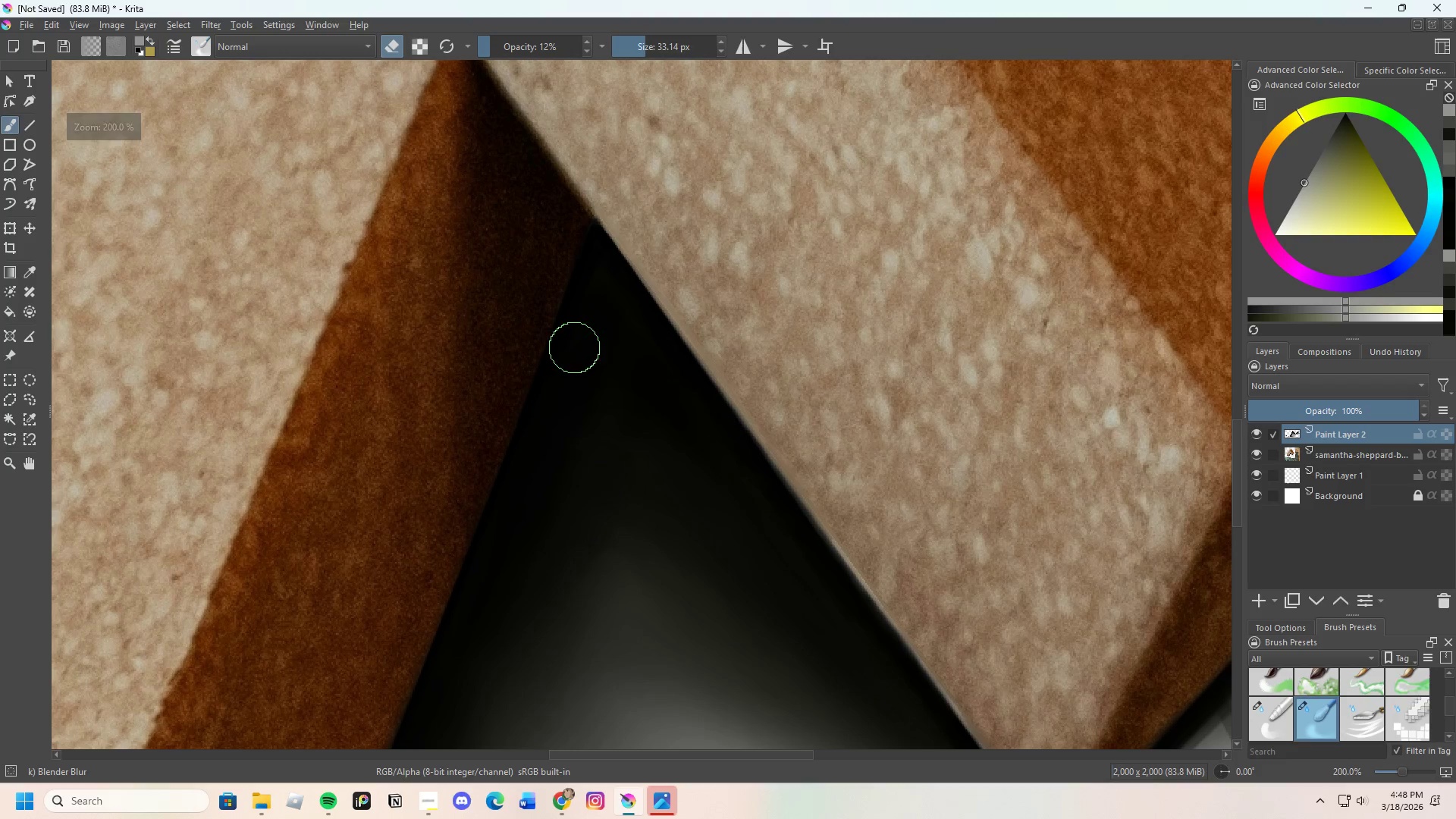 
left_click_drag(start_coordinate=[575, 365], to_coordinate=[599, 303])
 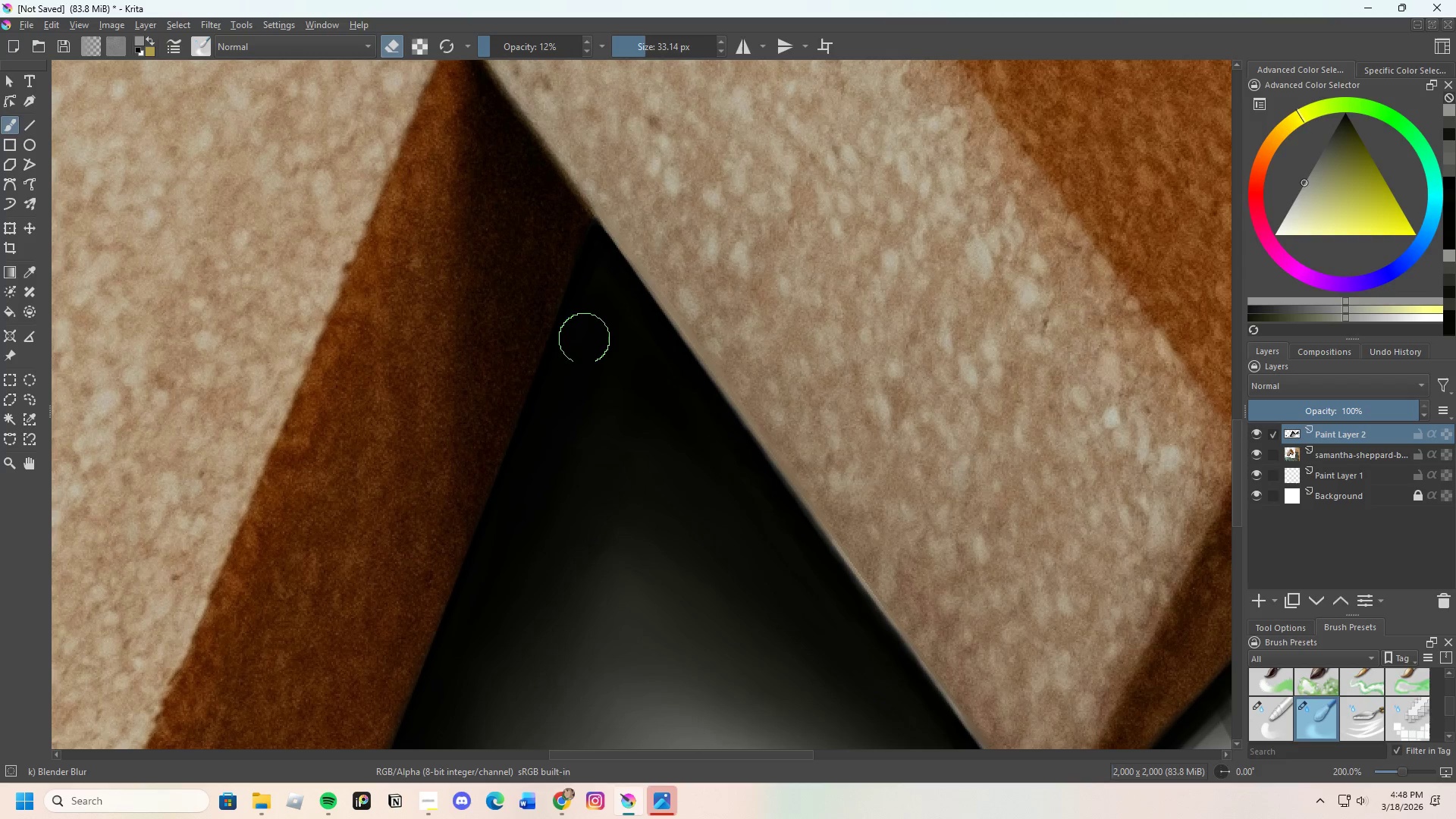 
left_click_drag(start_coordinate=[579, 357], to_coordinate=[592, 300])
 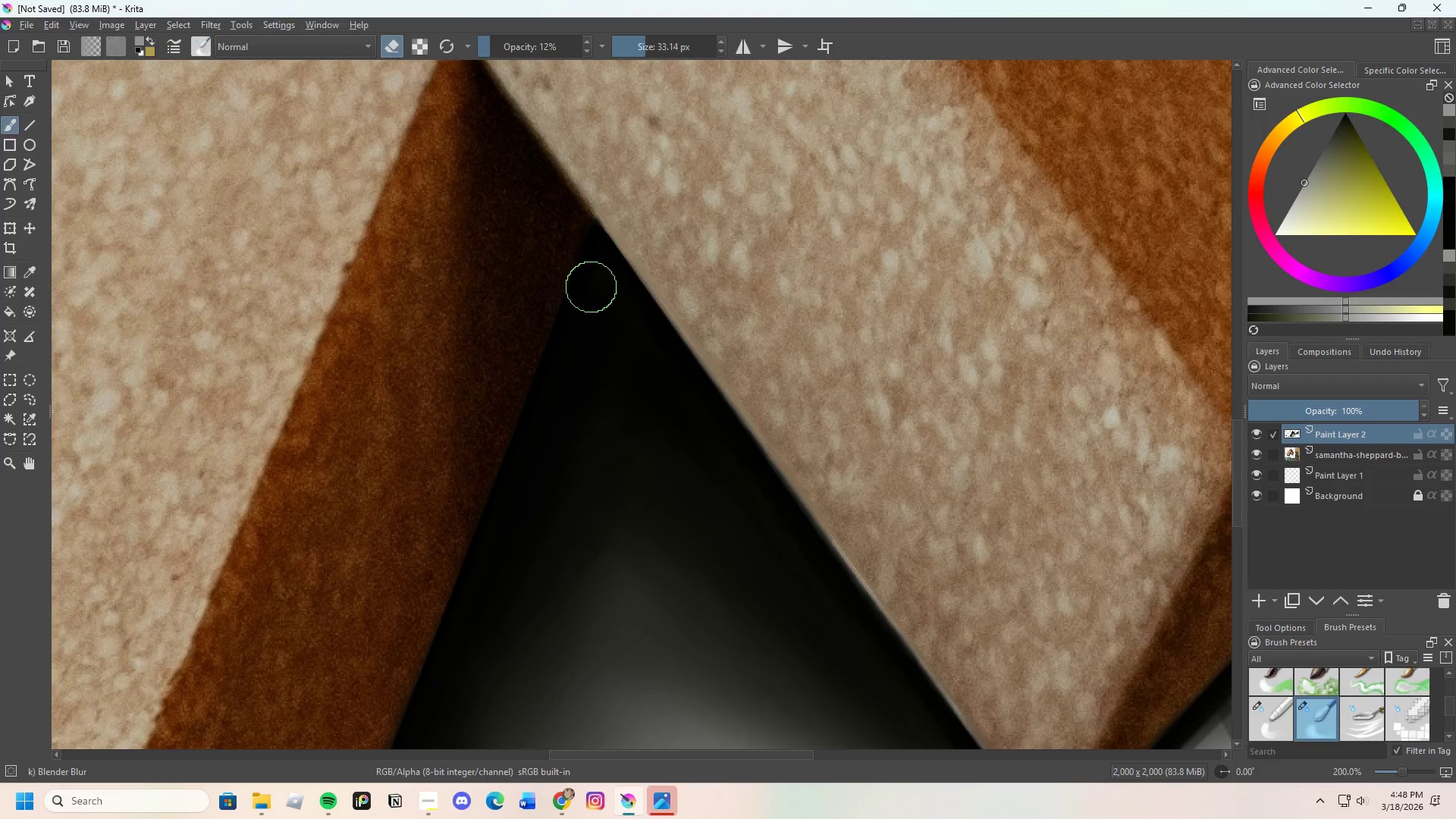 
left_click_drag(start_coordinate=[592, 286], to_coordinate=[626, 347])
 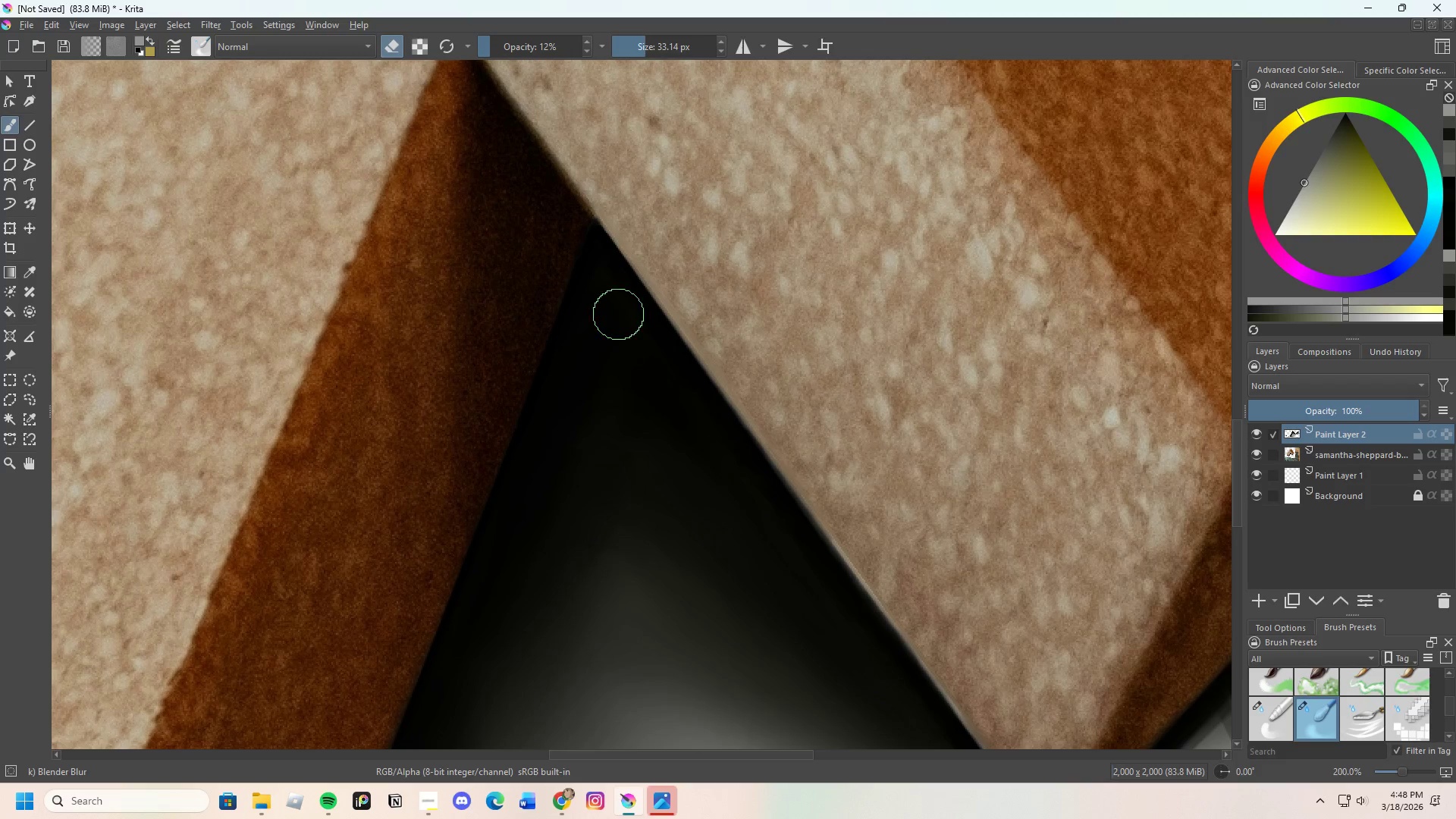 
left_click_drag(start_coordinate=[619, 316], to_coordinate=[646, 368])
 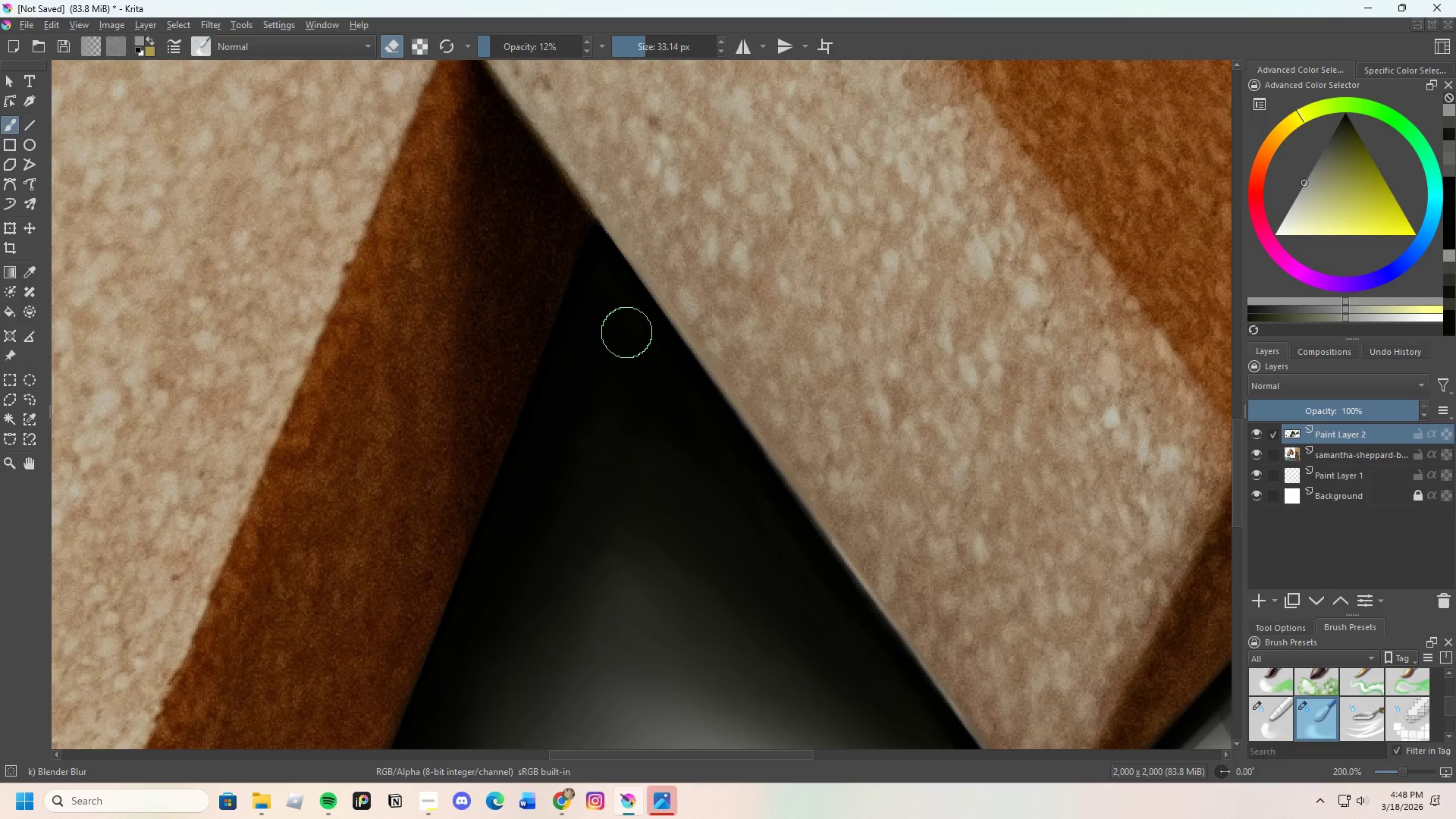 
left_click_drag(start_coordinate=[632, 339], to_coordinate=[667, 396])
 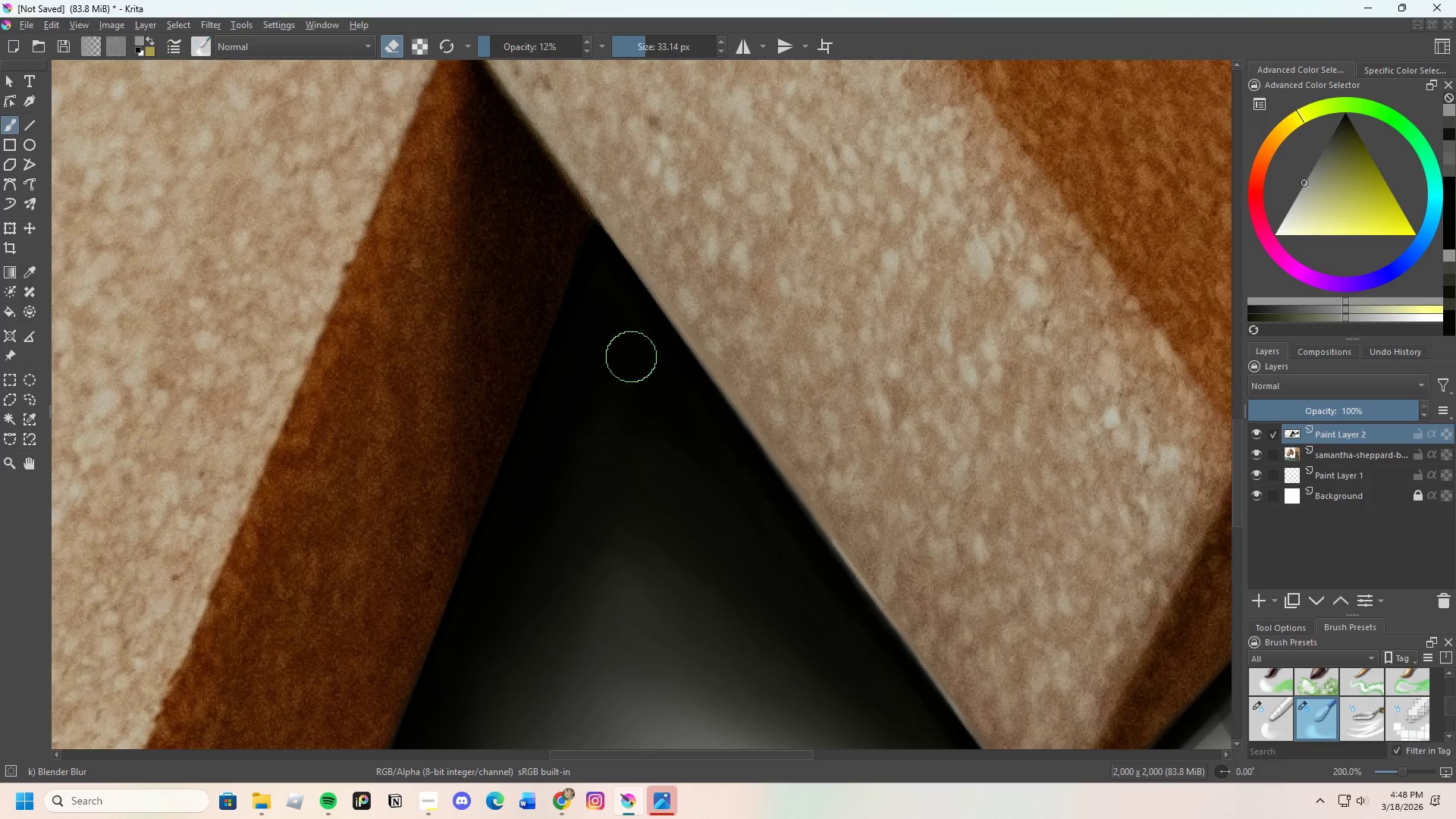 
left_click_drag(start_coordinate=[647, 370], to_coordinate=[681, 431])
 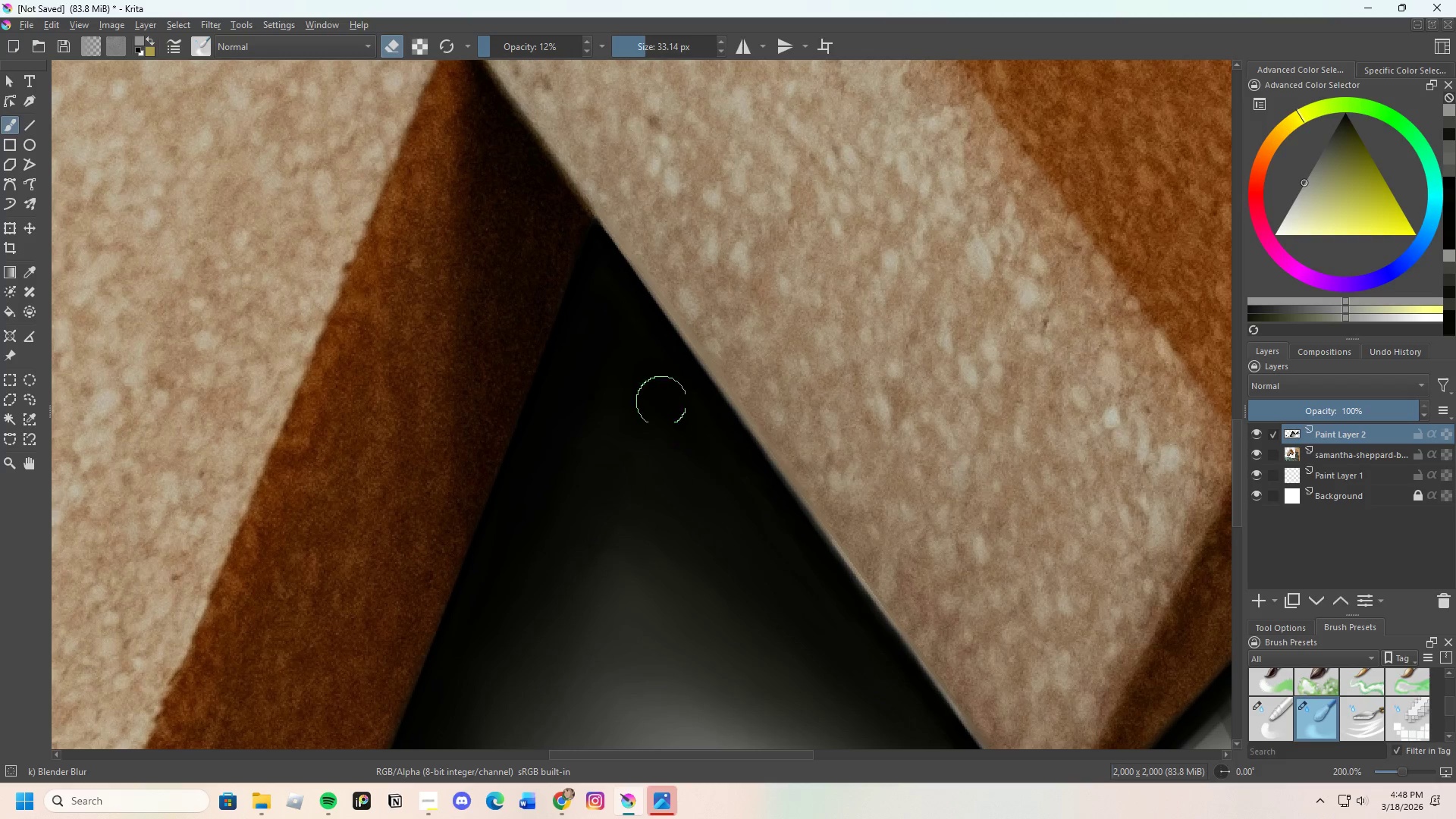 
left_click_drag(start_coordinate=[667, 408], to_coordinate=[708, 457])
 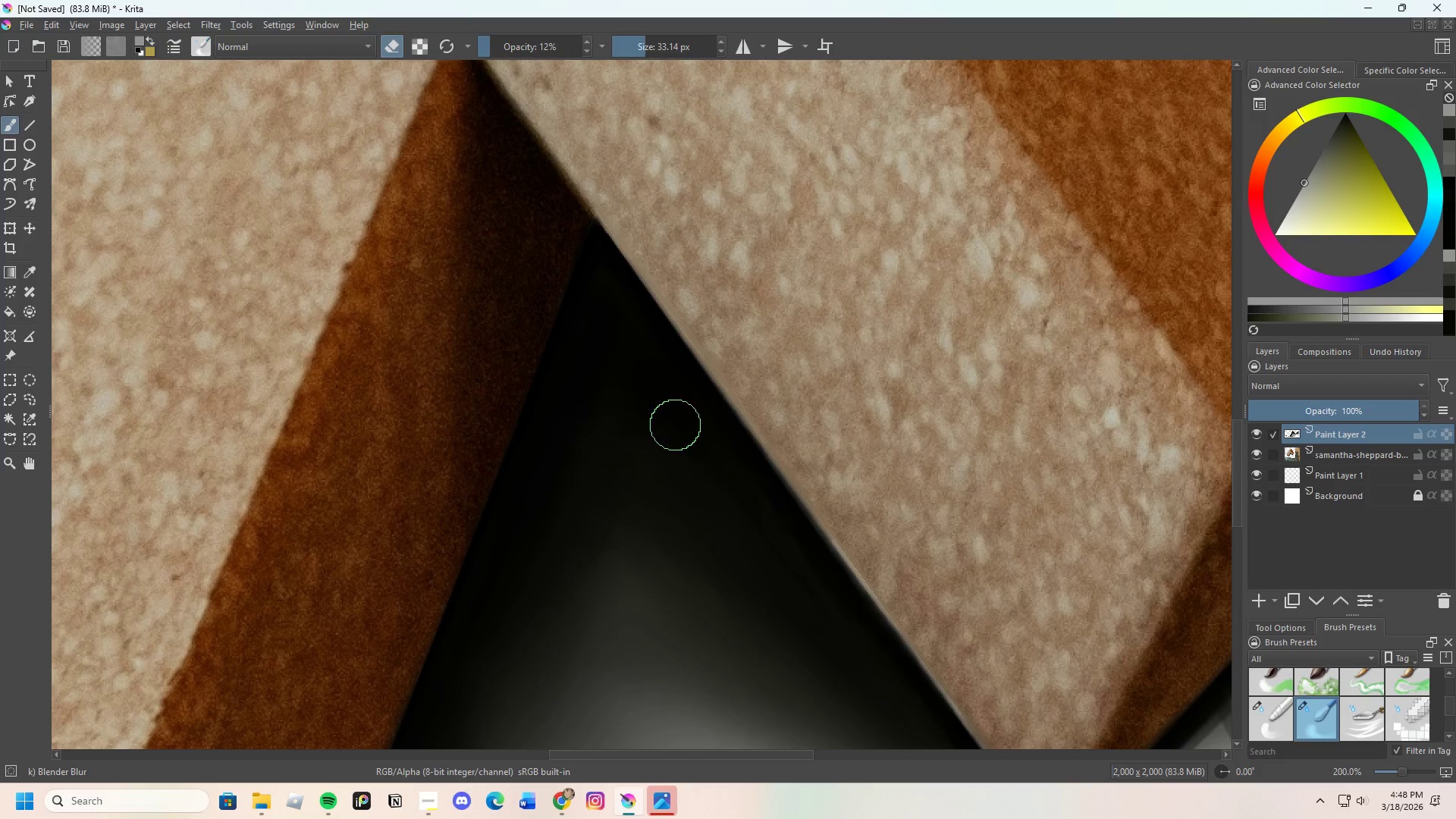 
left_click_drag(start_coordinate=[692, 441], to_coordinate=[742, 479])
 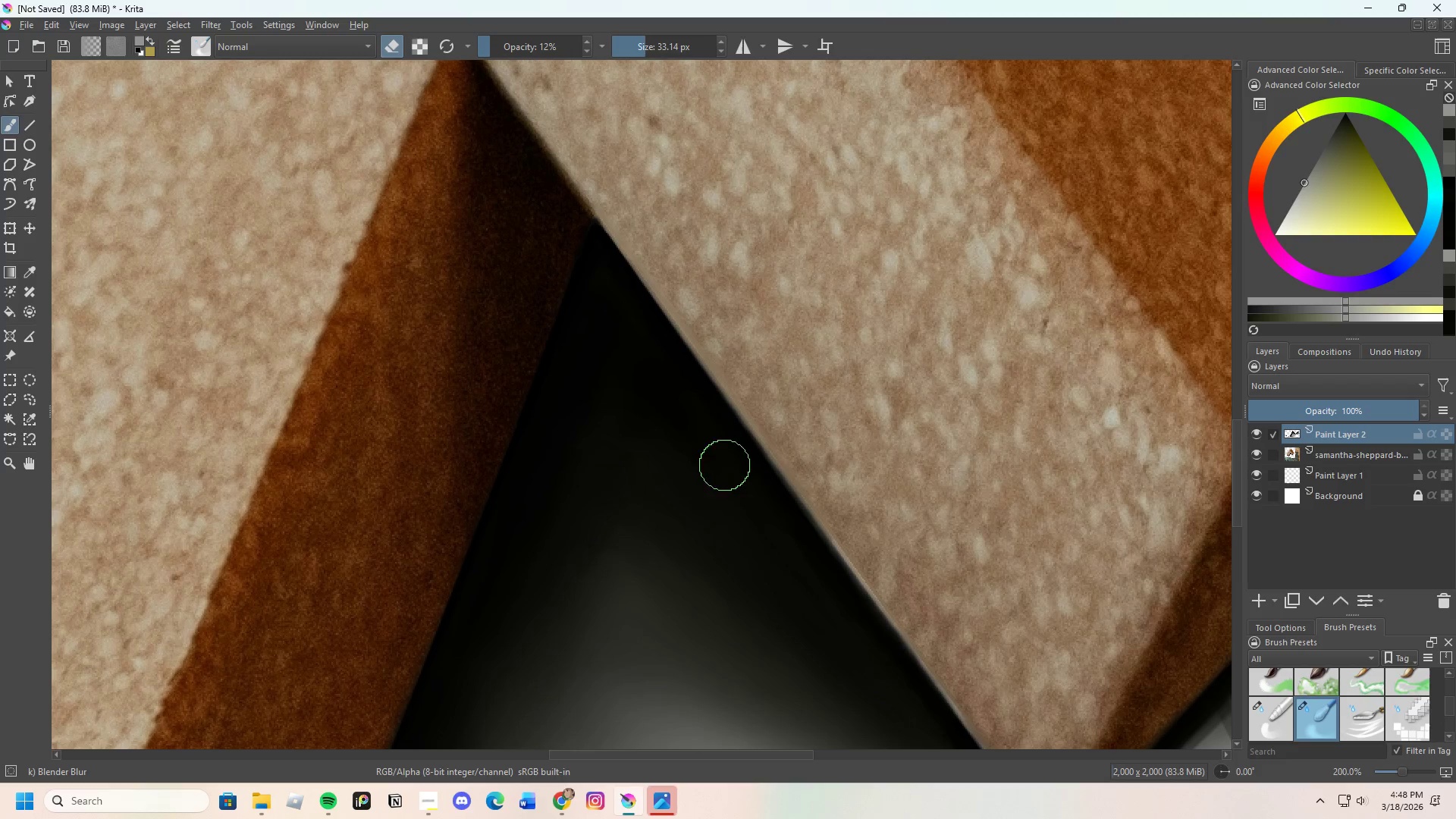 
left_click_drag(start_coordinate=[742, 487], to_coordinate=[836, 597])
 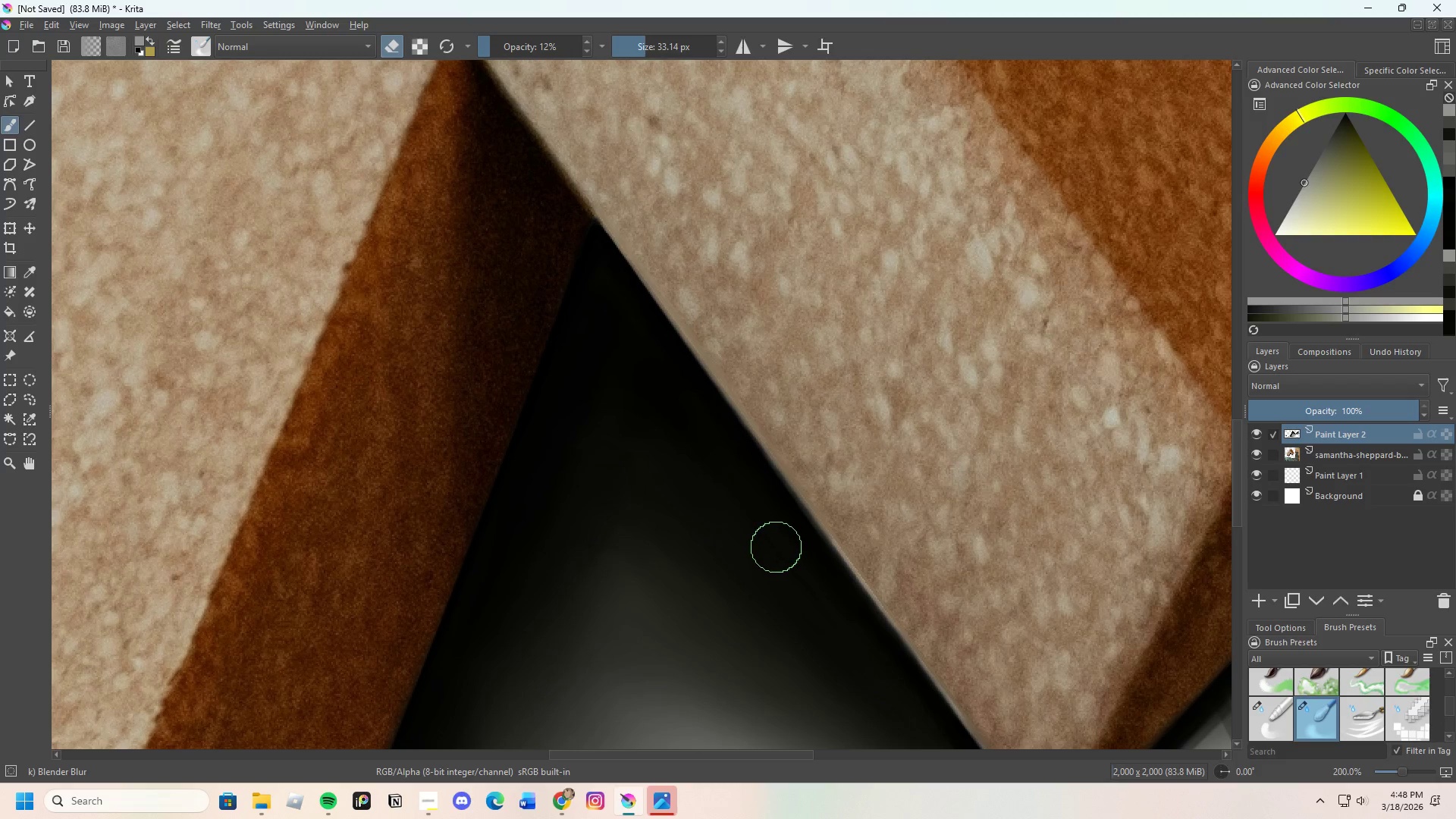 
left_click_drag(start_coordinate=[764, 530], to_coordinate=[654, 436])
 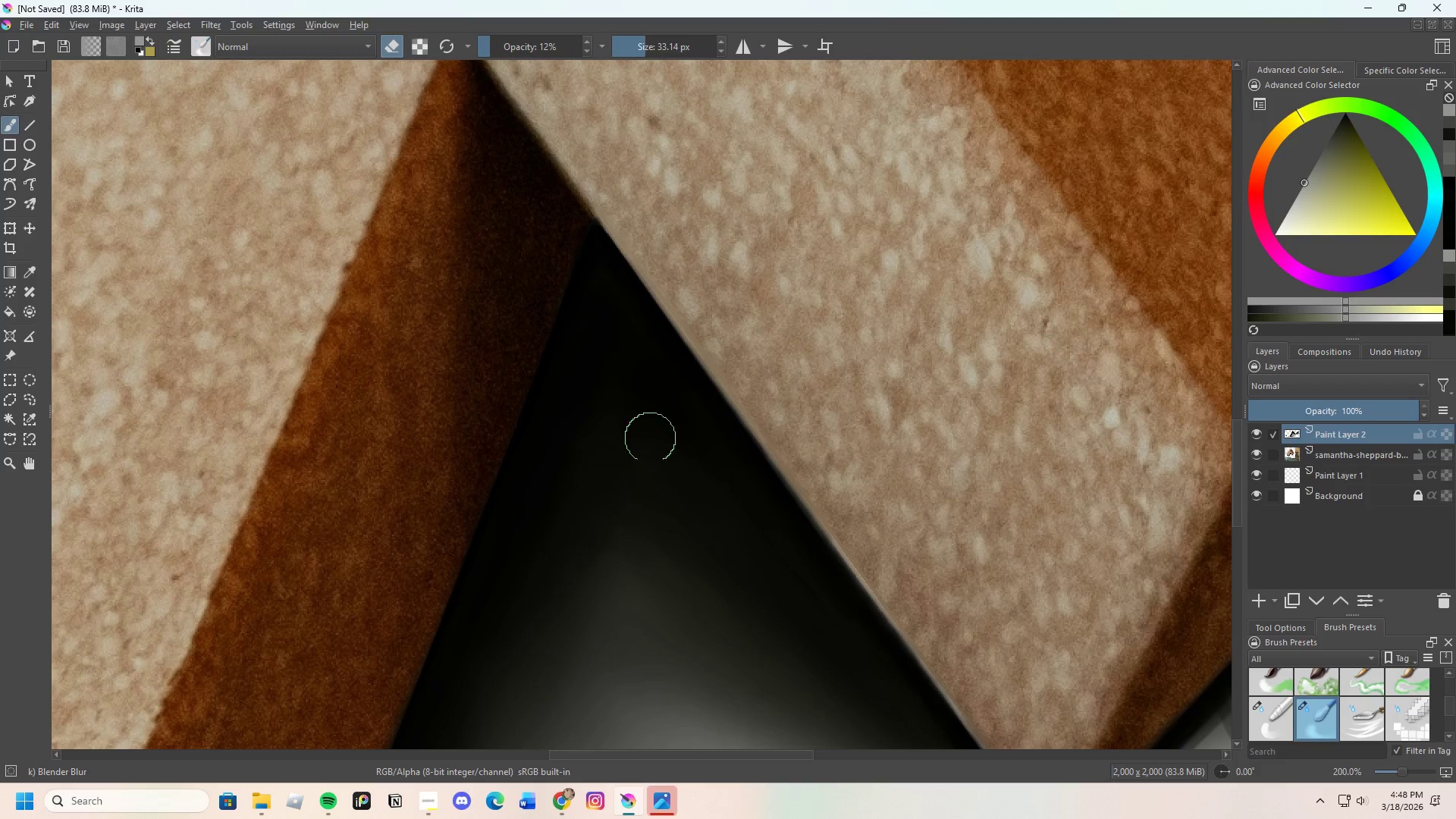 
left_click_drag(start_coordinate=[662, 457], to_coordinate=[662, 429])
 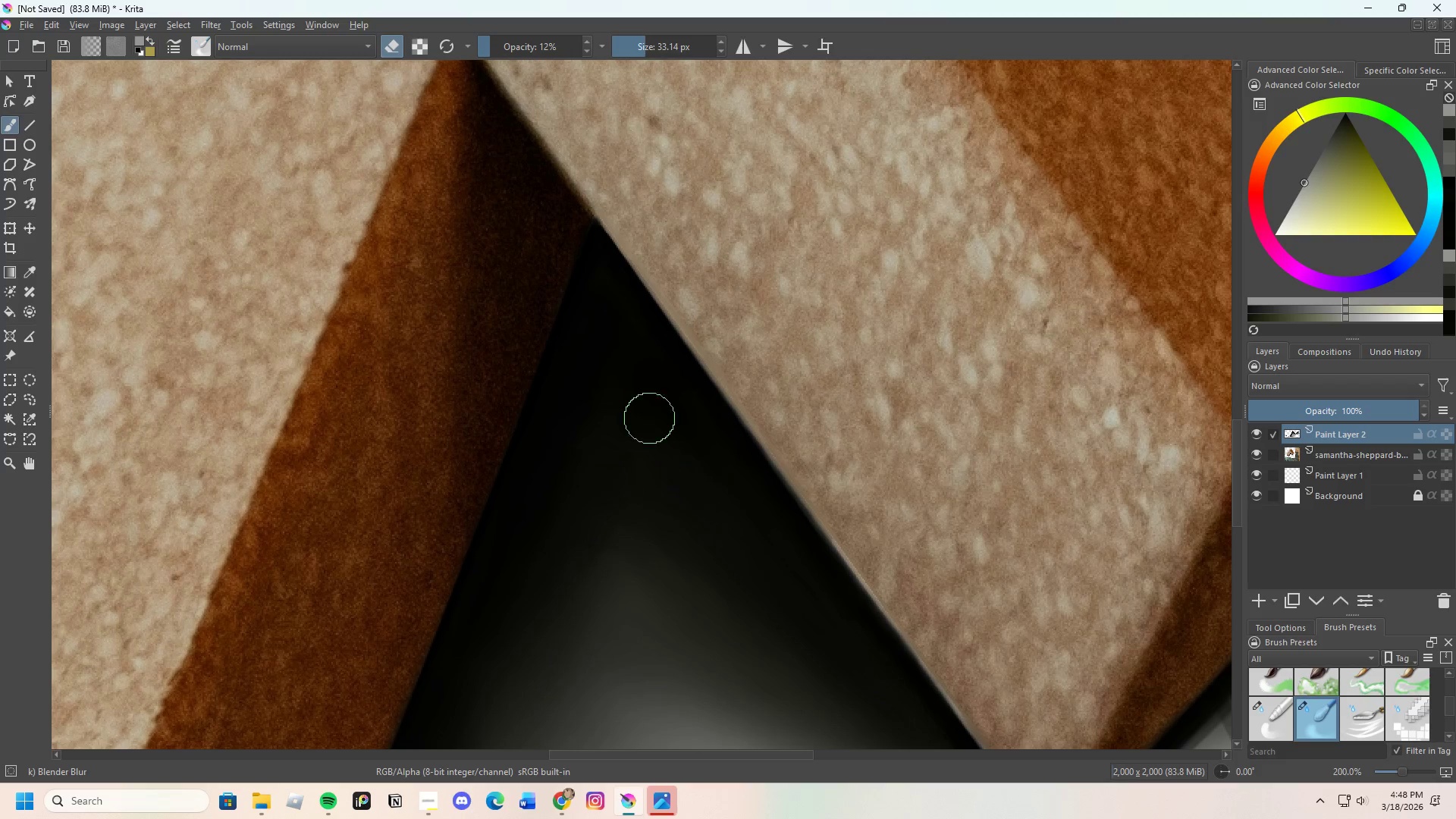 
left_click_drag(start_coordinate=[637, 445], to_coordinate=[621, 490])
 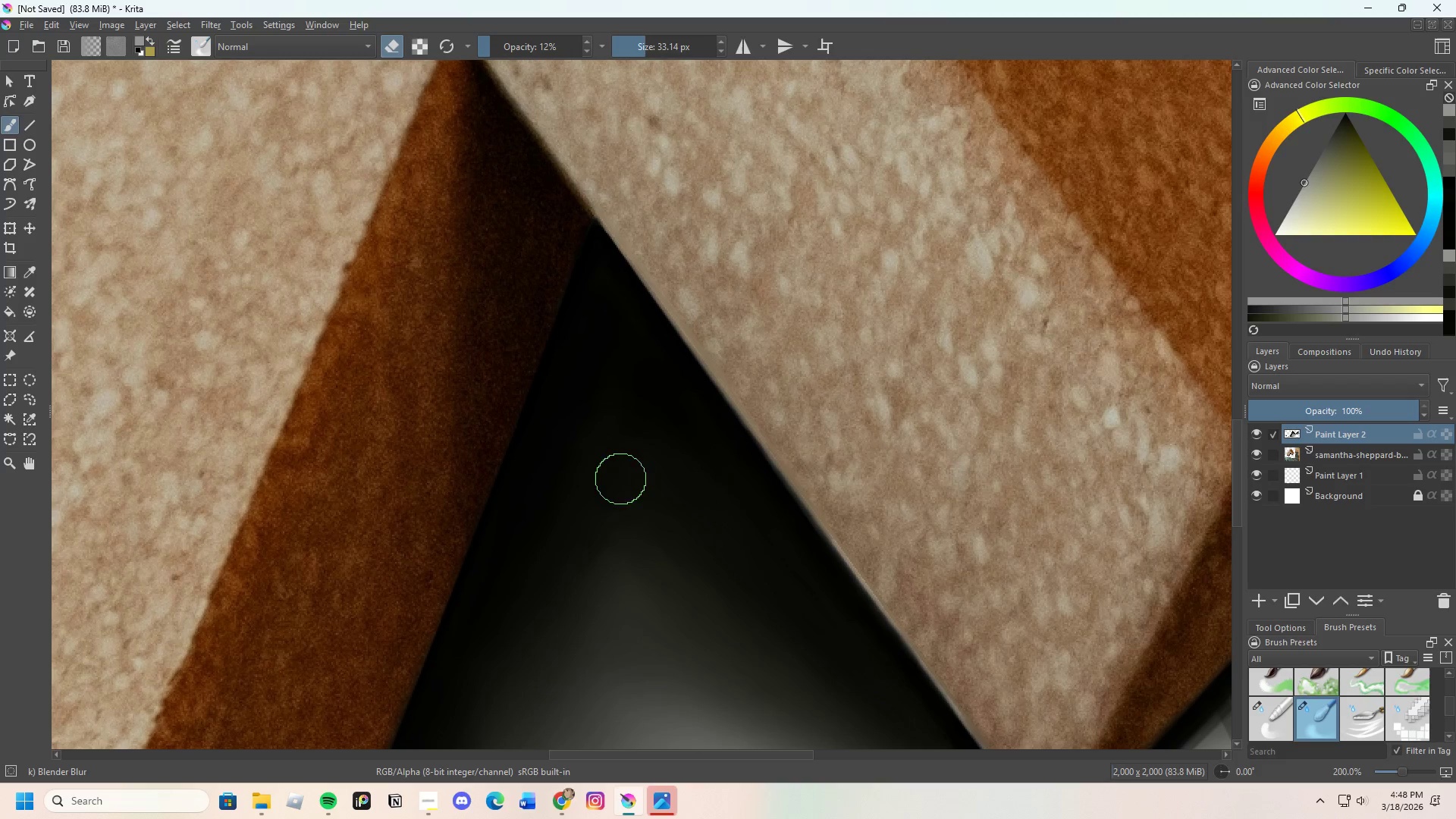 
left_click_drag(start_coordinate=[610, 489], to_coordinate=[565, 548])
 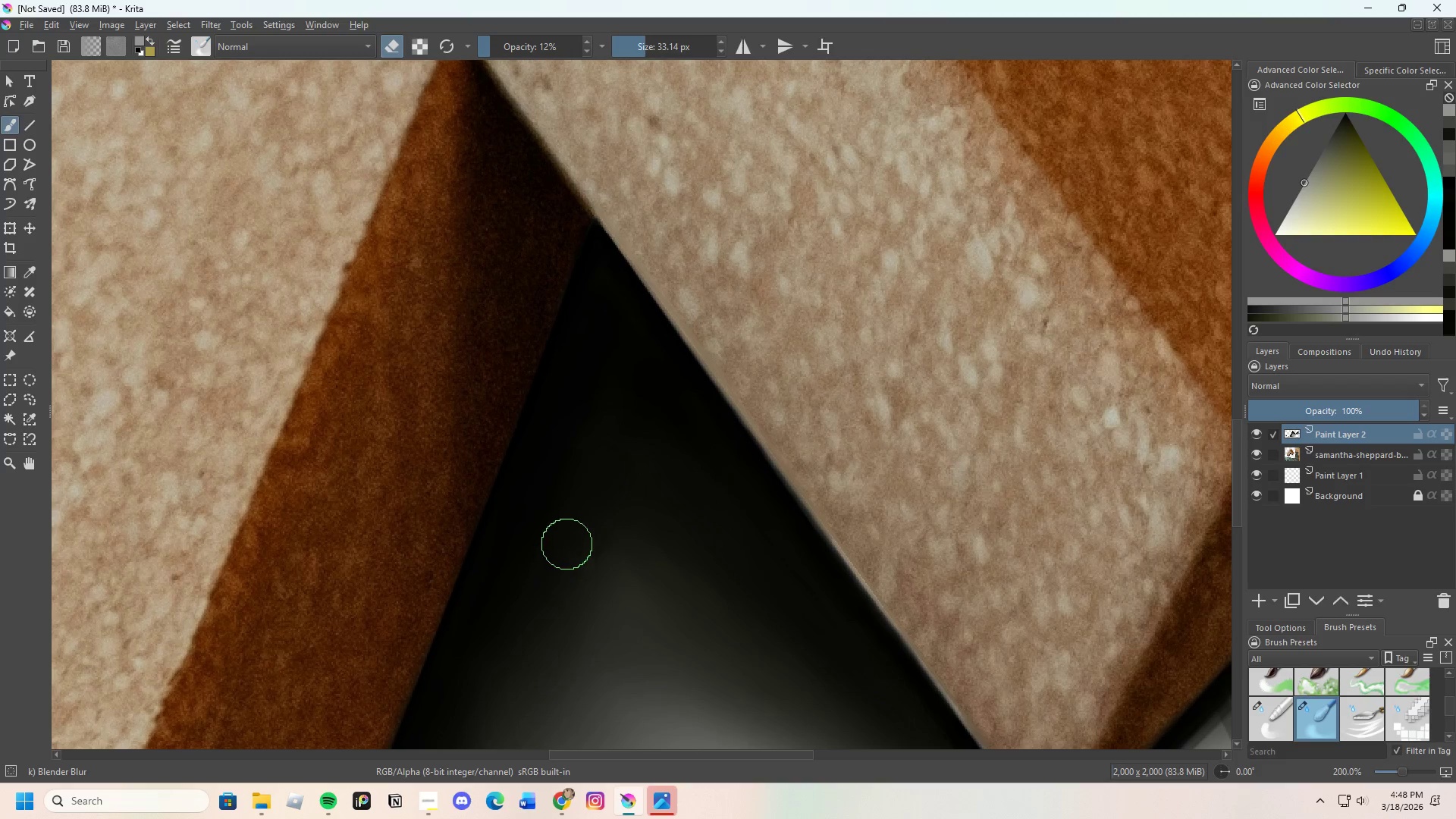 
left_click_drag(start_coordinate=[558, 580], to_coordinate=[642, 413])
 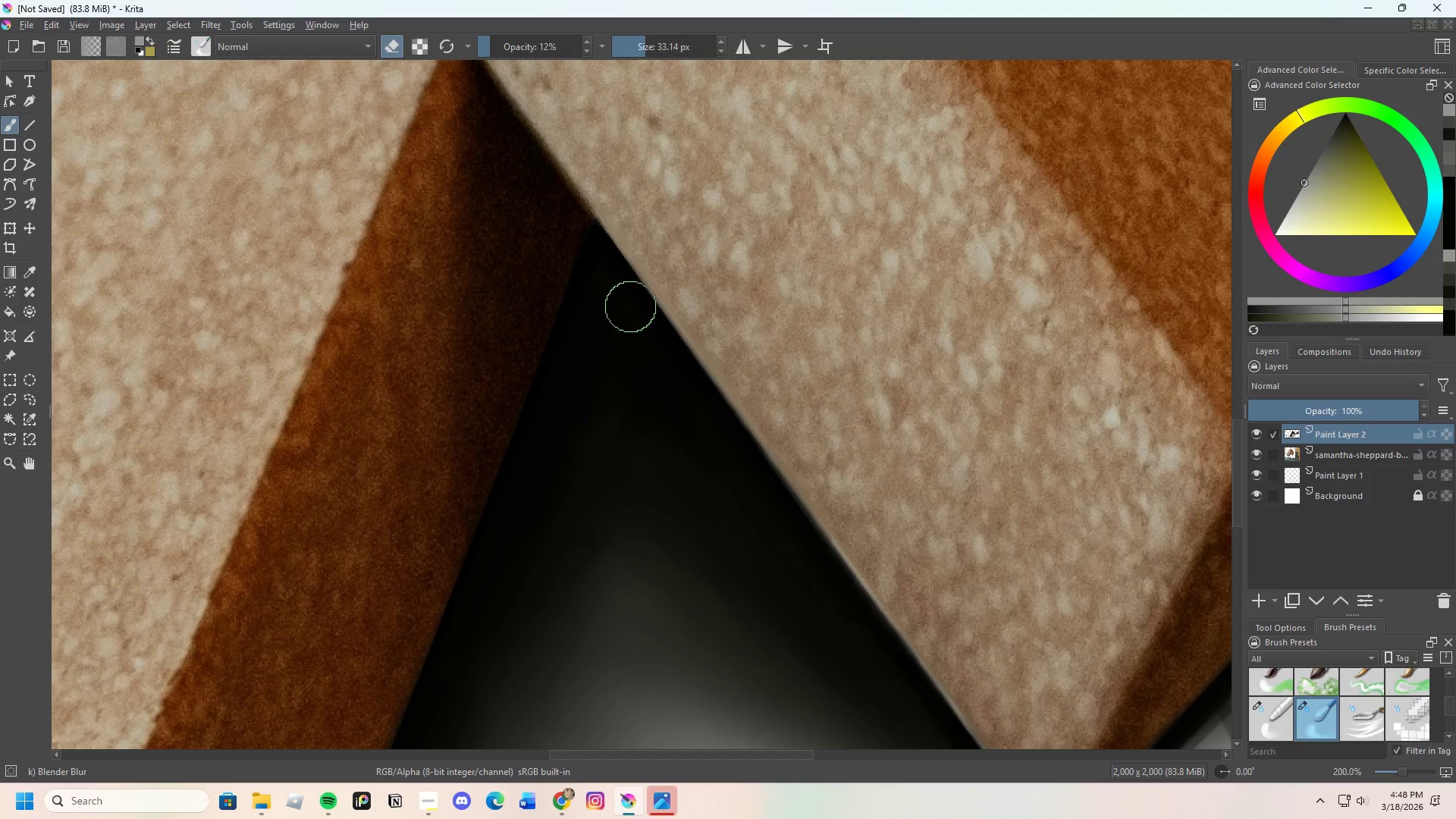 
left_click_drag(start_coordinate=[624, 299], to_coordinate=[667, 385])
 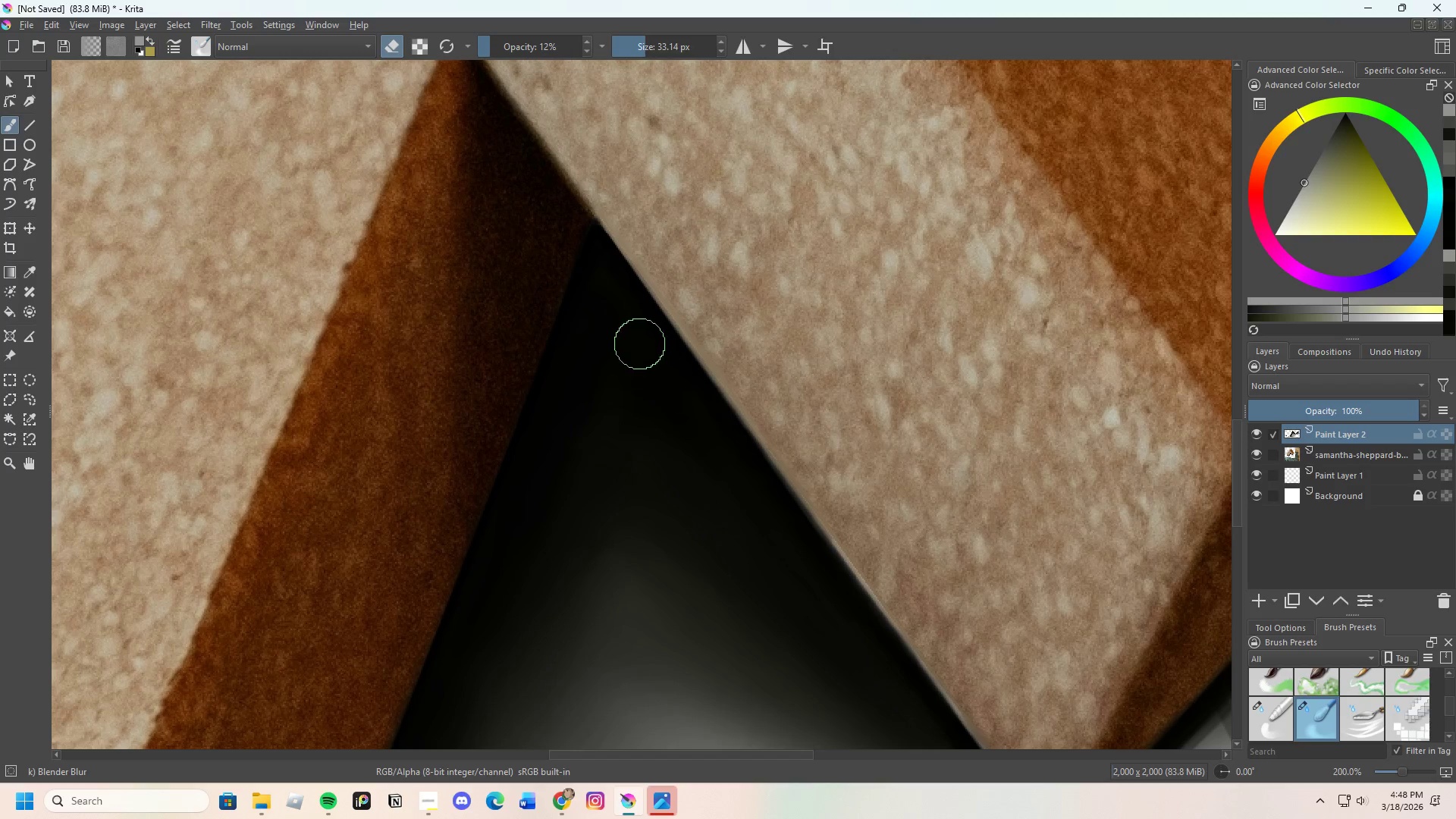 
left_click_drag(start_coordinate=[640, 344], to_coordinate=[624, 309])
 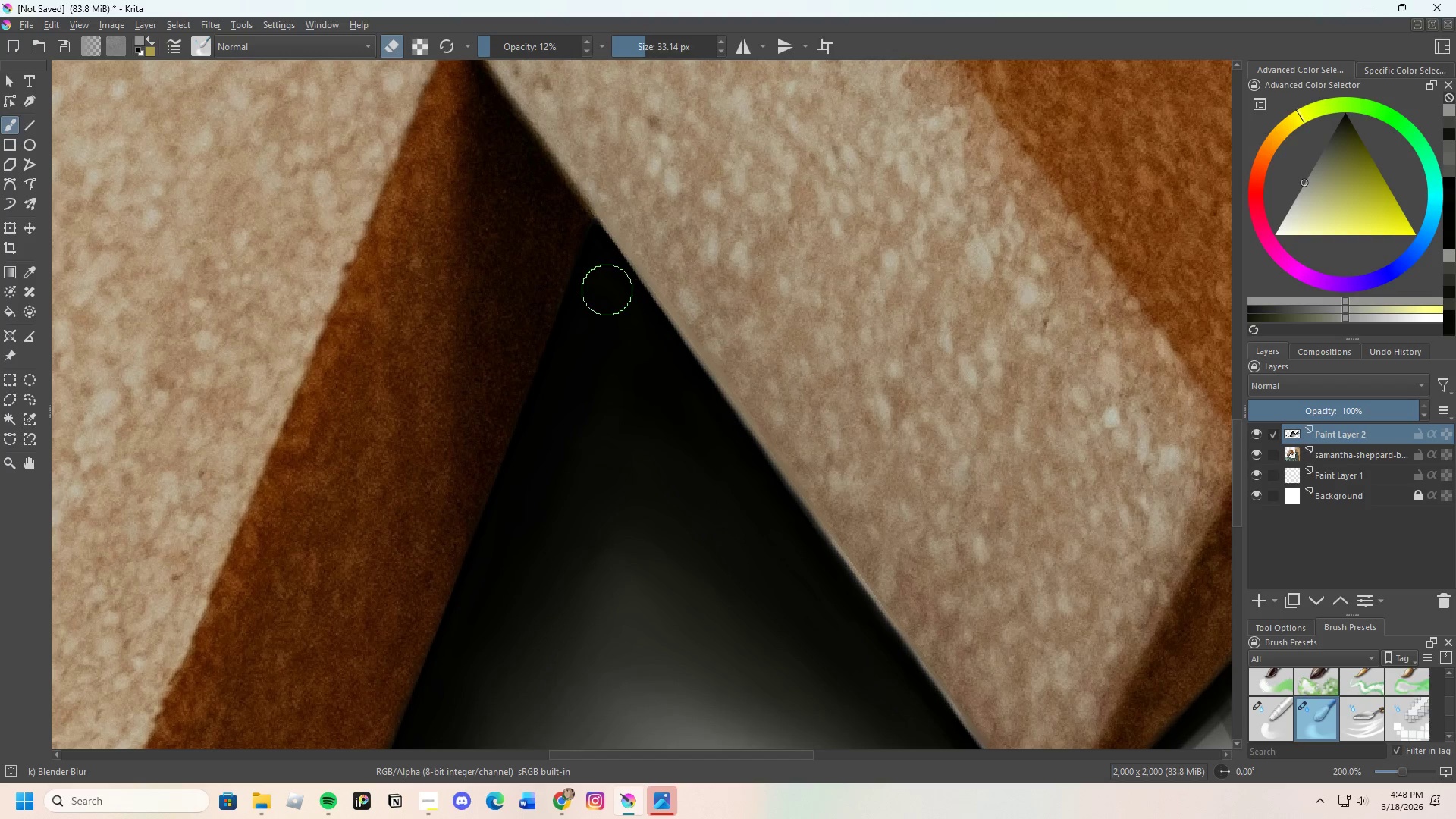 
left_click_drag(start_coordinate=[603, 297], to_coordinate=[567, 373])
 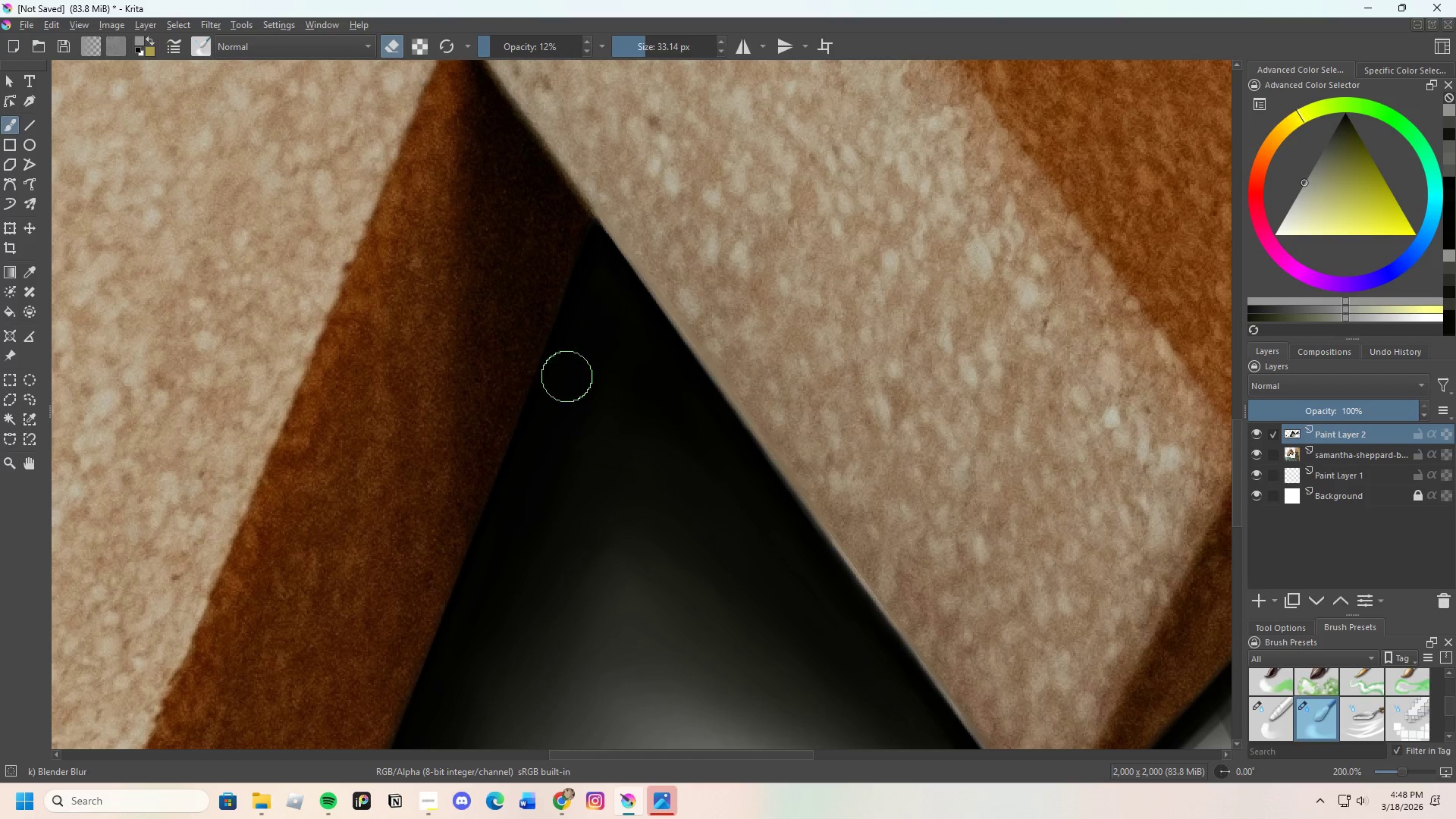 
left_click_drag(start_coordinate=[564, 384], to_coordinate=[524, 497])
 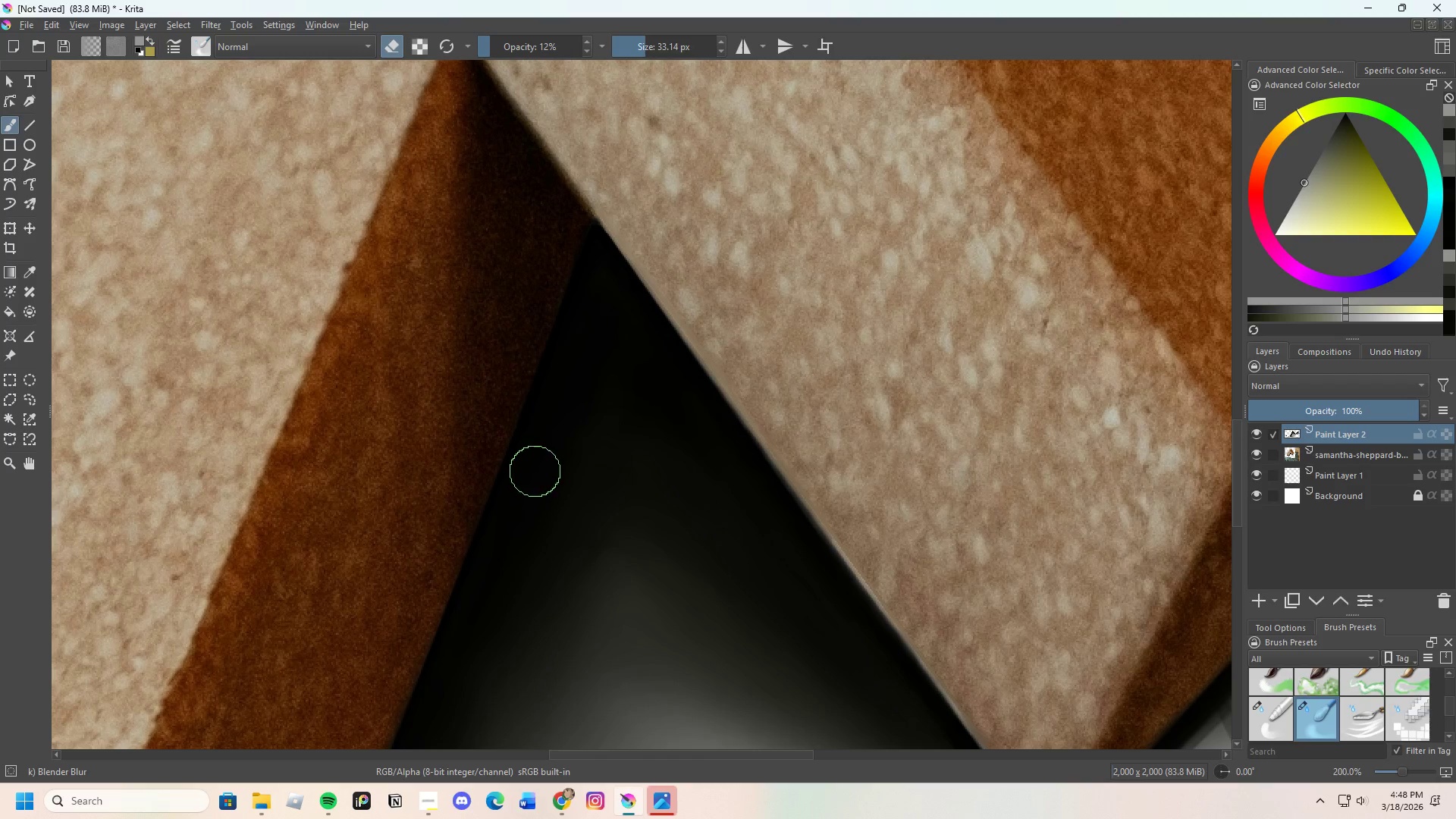 
left_click_drag(start_coordinate=[527, 500], to_coordinate=[610, 353])
 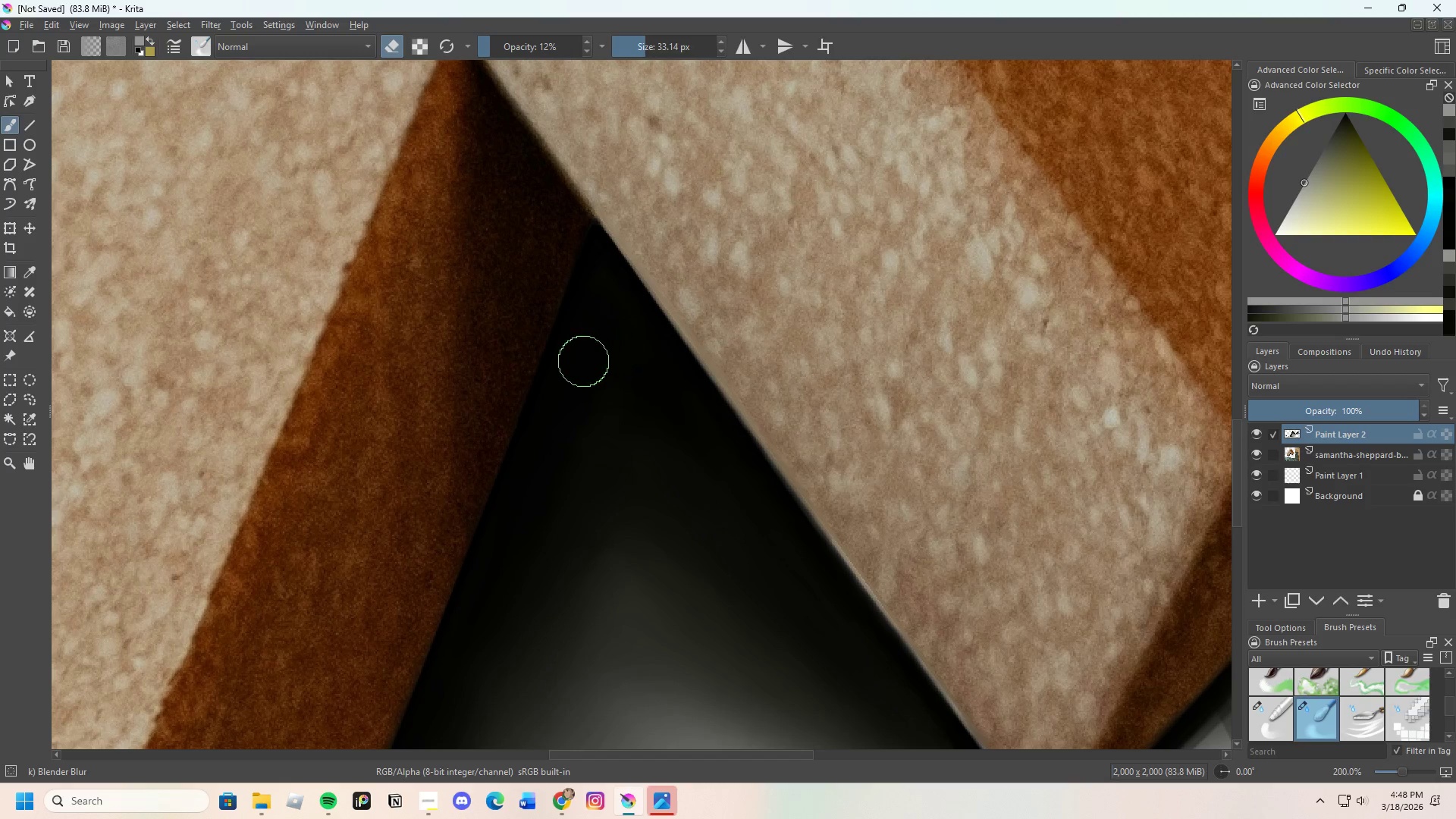 
scroll: coordinate [607, 424], scroll_direction: down, amount: 1.0
 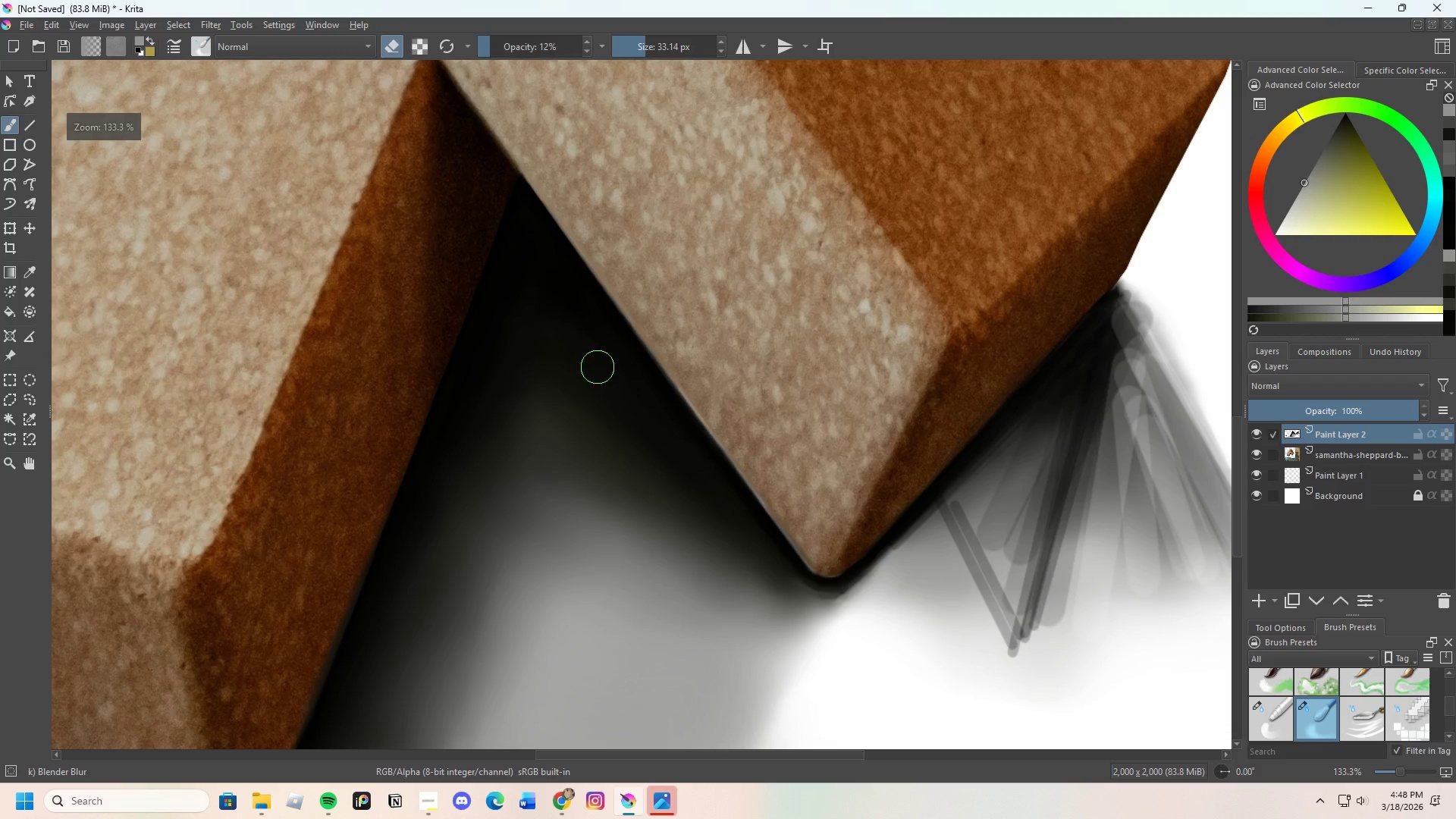 
left_click_drag(start_coordinate=[595, 365], to_coordinate=[633, 431])
 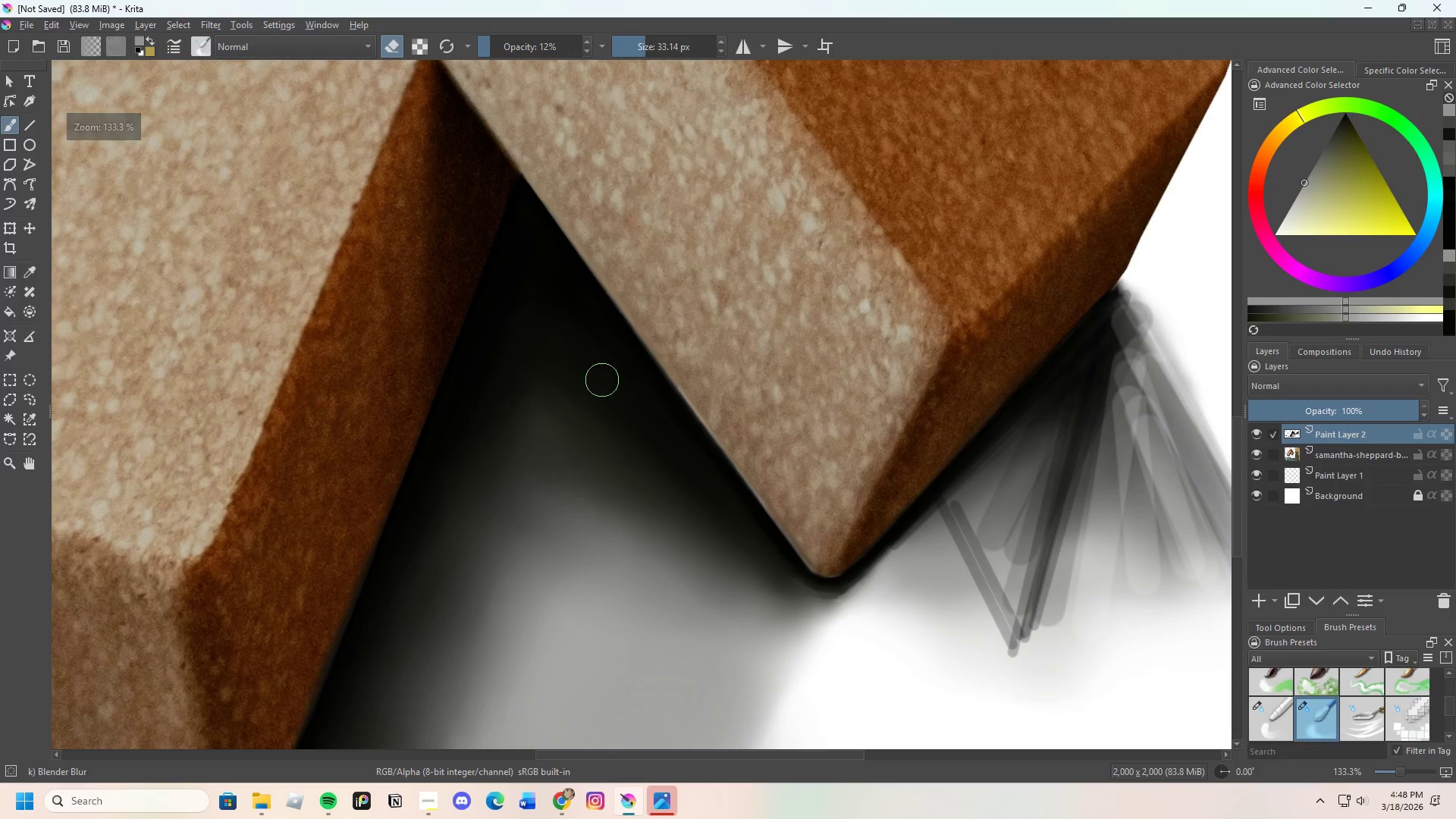 
left_click_drag(start_coordinate=[626, 397], to_coordinate=[692, 471])
 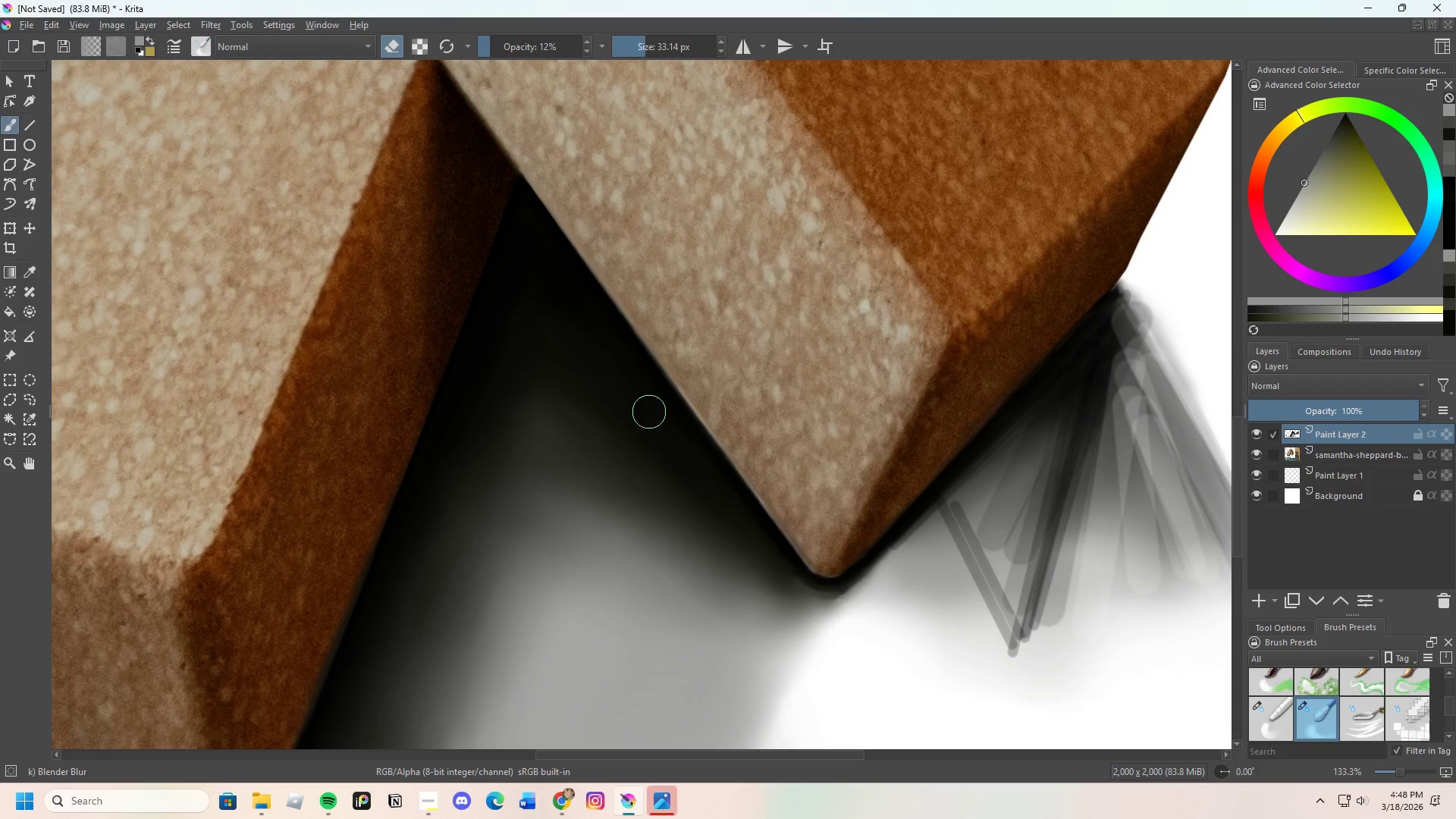 
left_click_drag(start_coordinate=[660, 425], to_coordinate=[697, 457])
 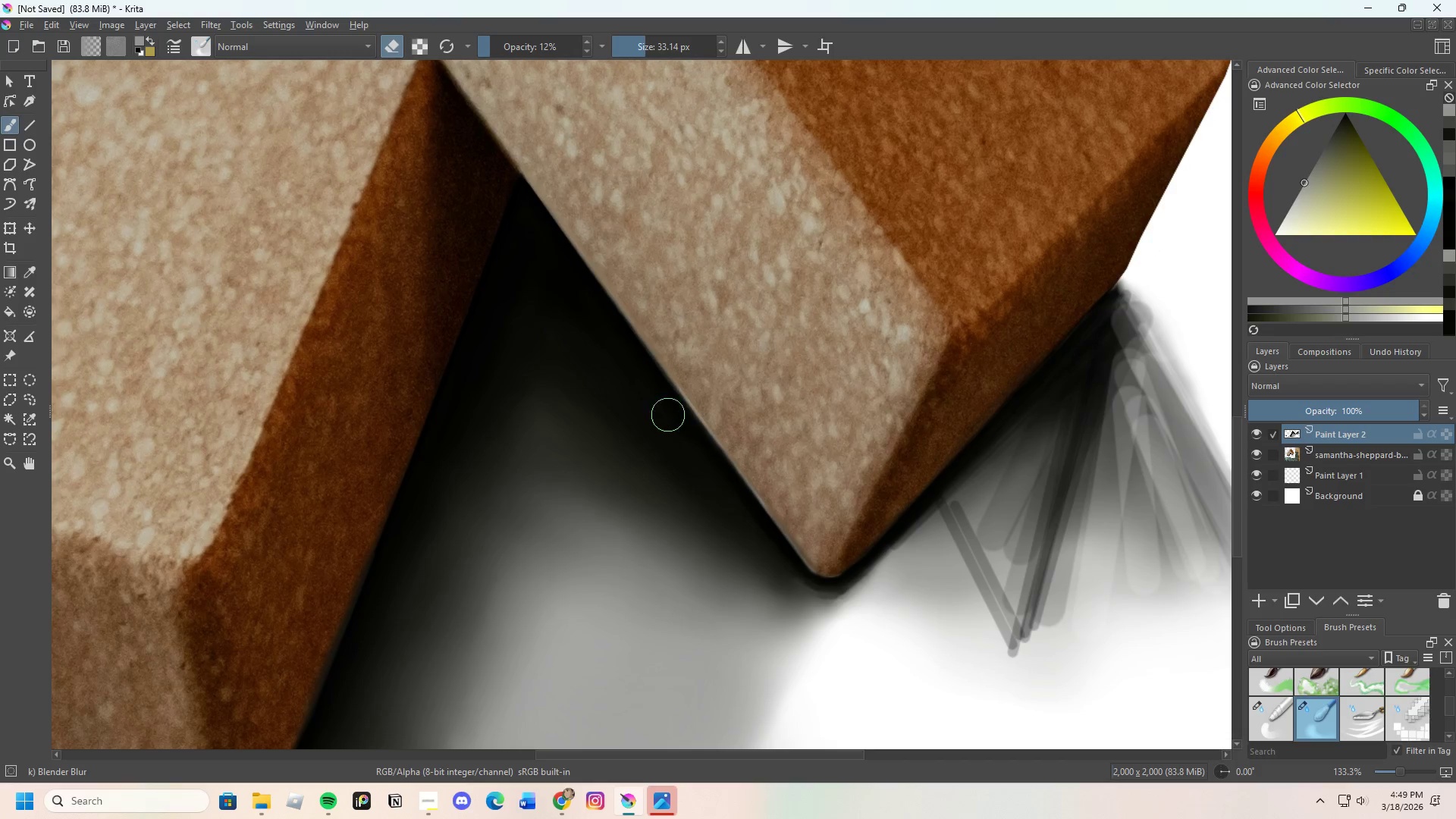 
left_click_drag(start_coordinate=[682, 431], to_coordinate=[748, 523])
 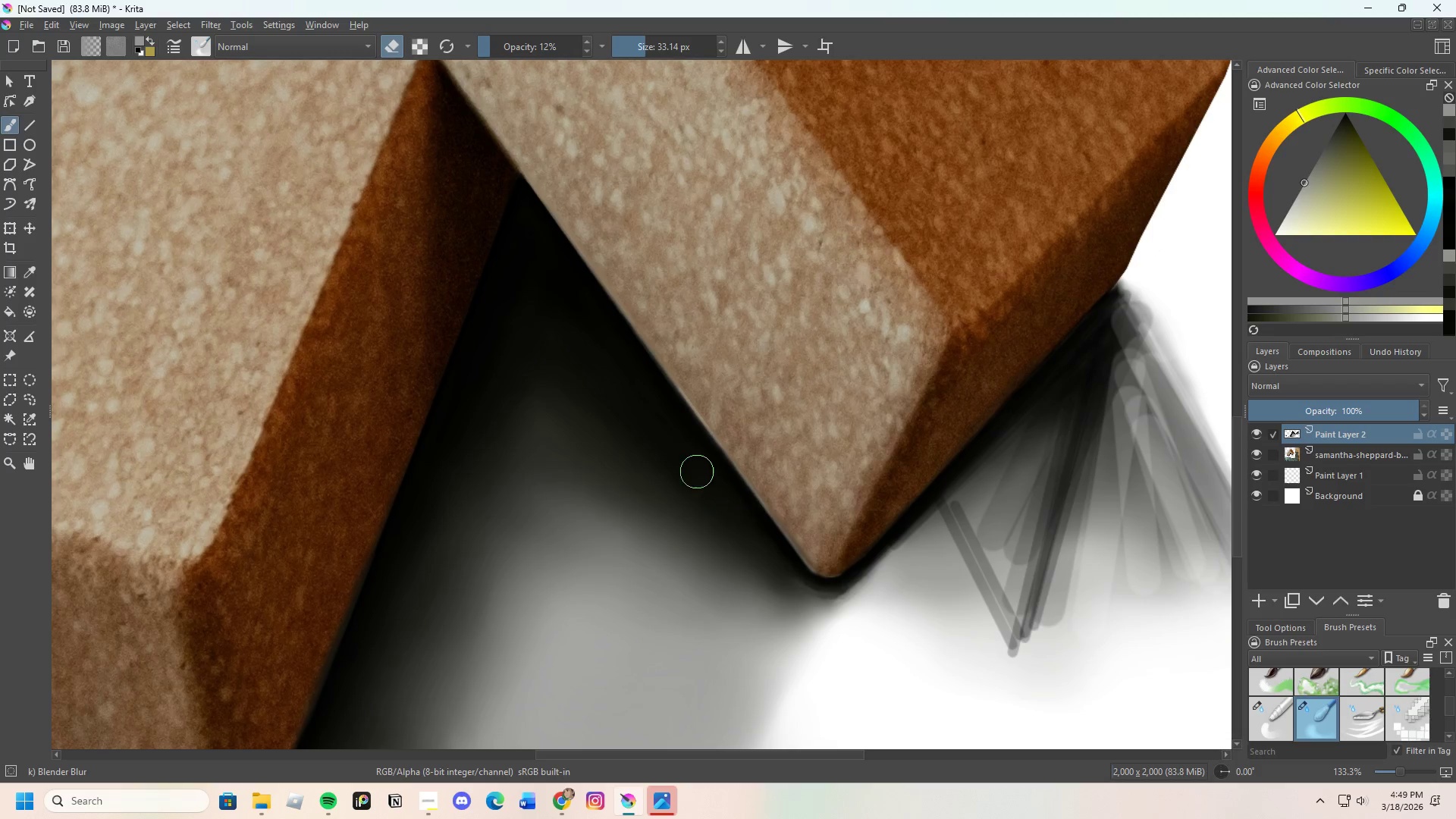 
left_click_drag(start_coordinate=[701, 479], to_coordinate=[761, 548])
 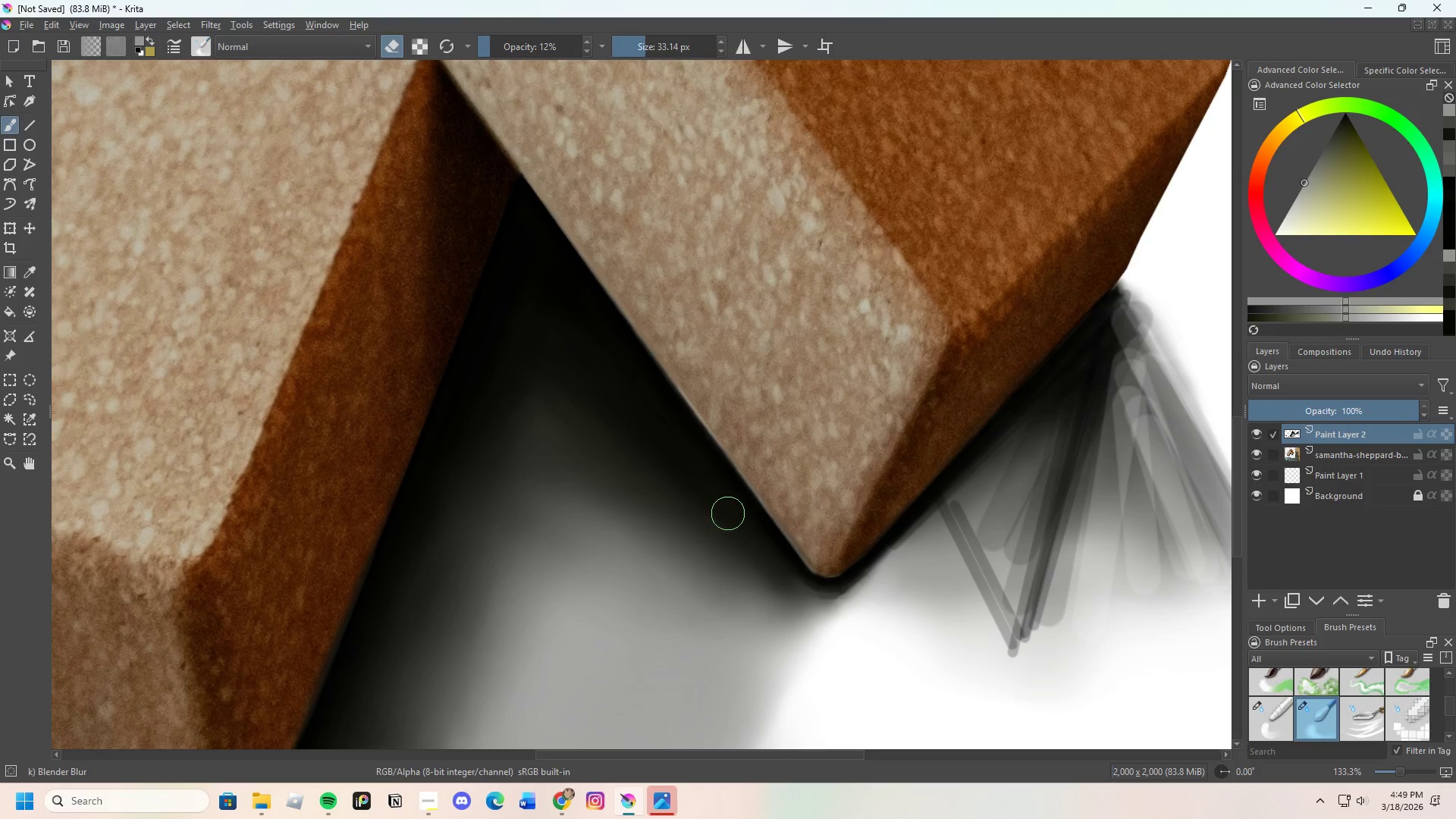 
left_click_drag(start_coordinate=[738, 519], to_coordinate=[777, 559])
 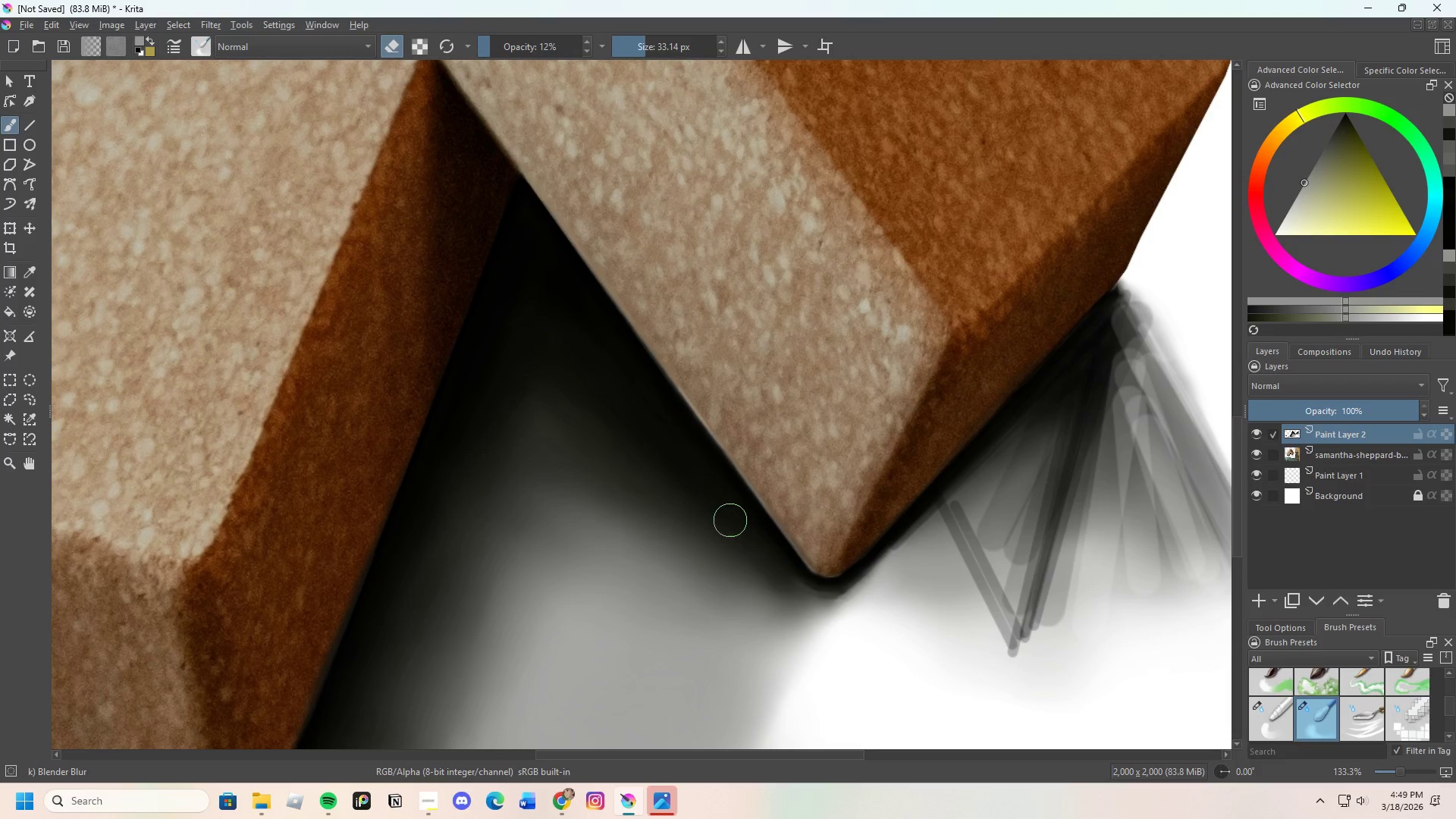 
left_click_drag(start_coordinate=[743, 529], to_coordinate=[794, 588])
 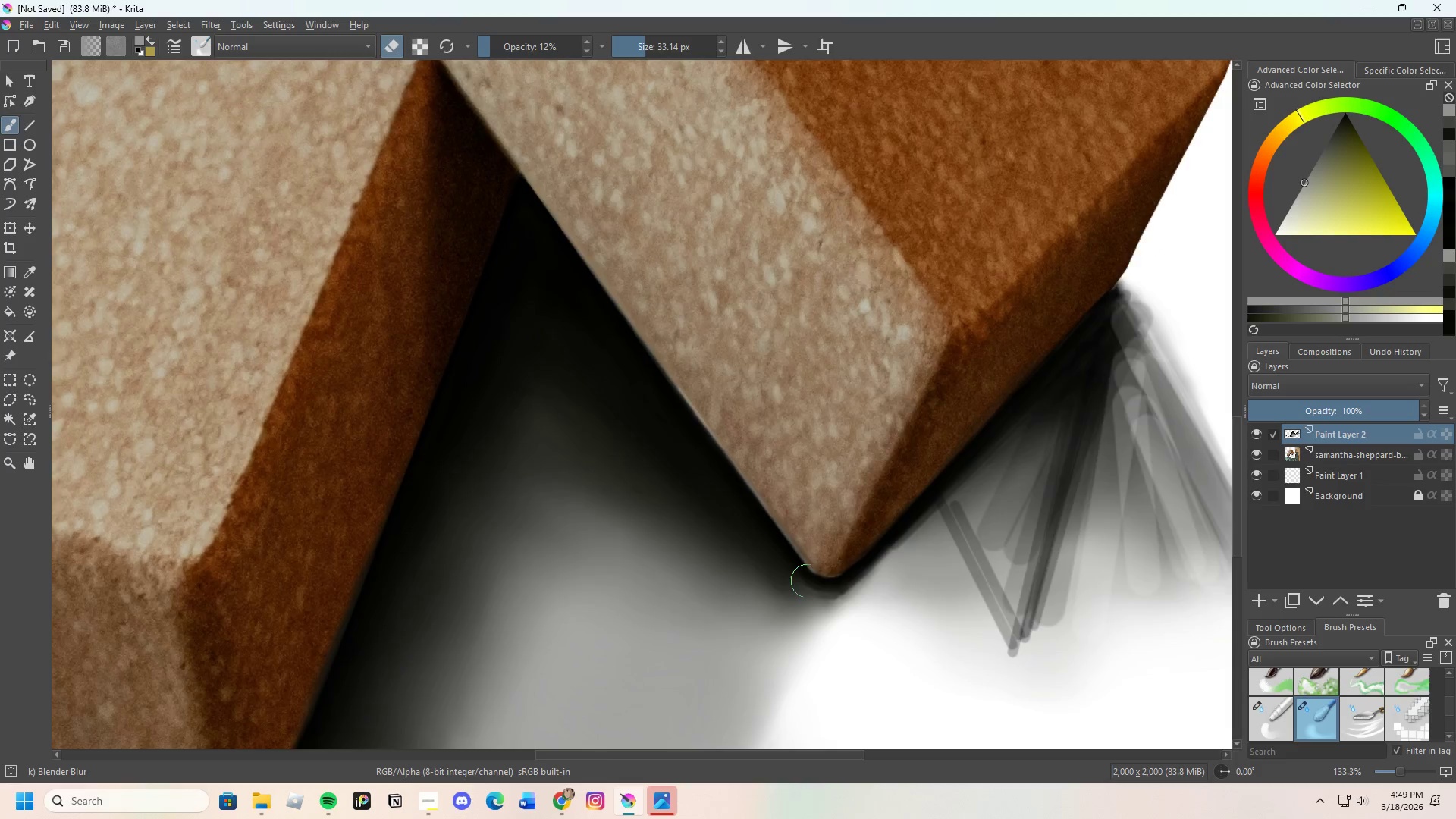 
scroll: coordinate [871, 595], scroll_direction: up, amount: 1.0
 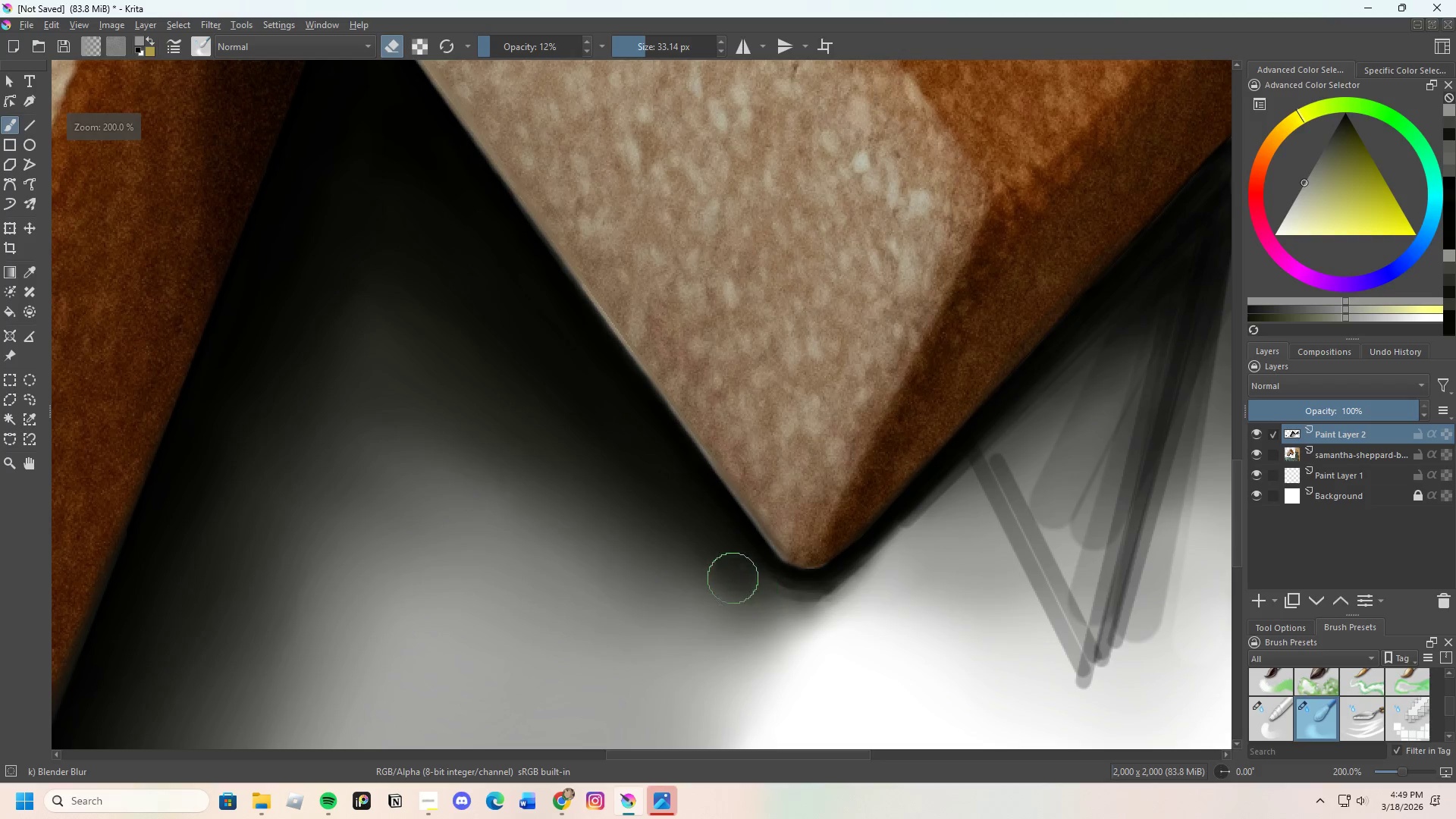 
left_click_drag(start_coordinate=[733, 569], to_coordinate=[784, 604])
 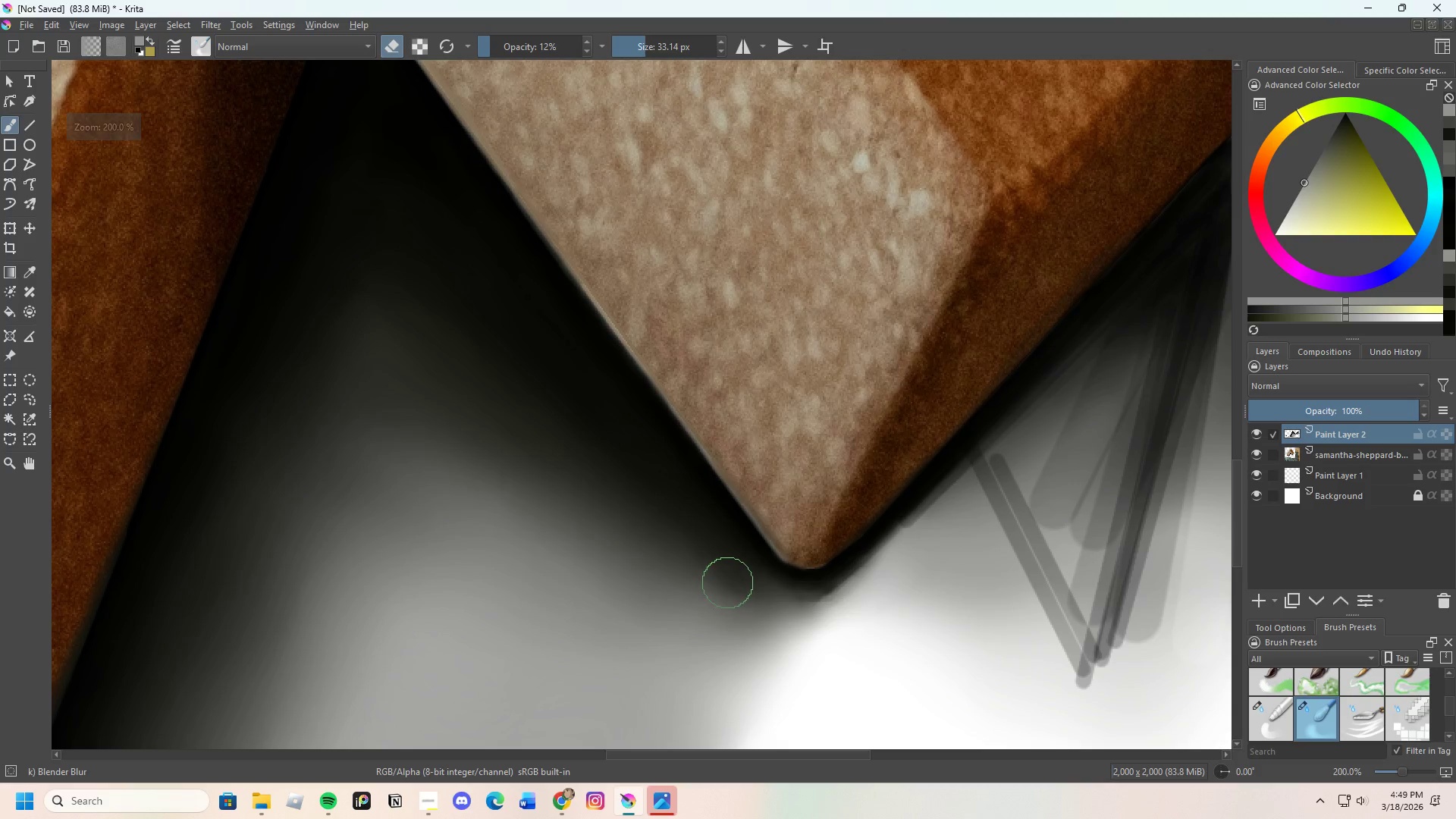 
left_click_drag(start_coordinate=[748, 587], to_coordinate=[839, 588])
 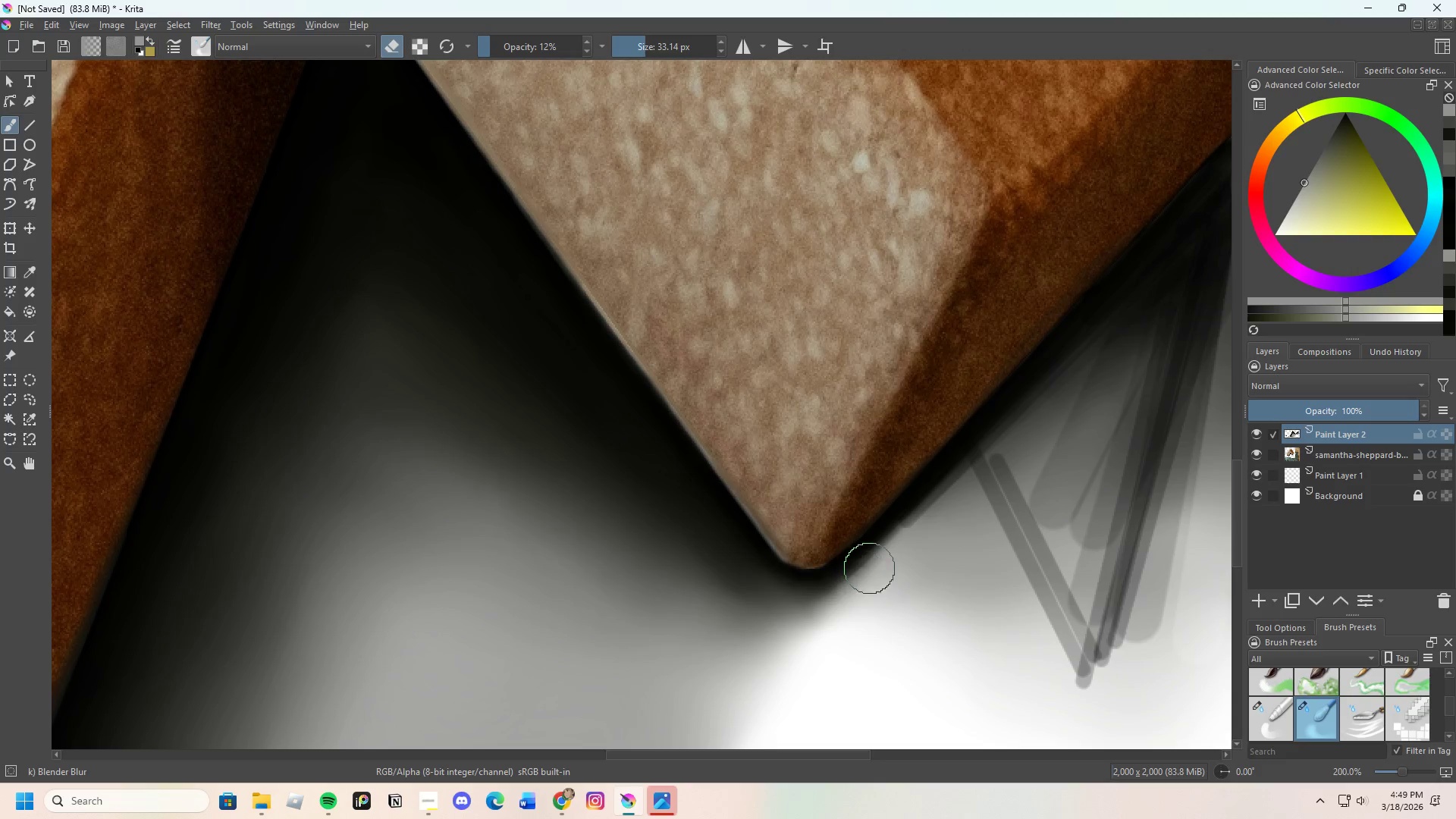 
left_click_drag(start_coordinate=[857, 582], to_coordinate=[725, 592])
 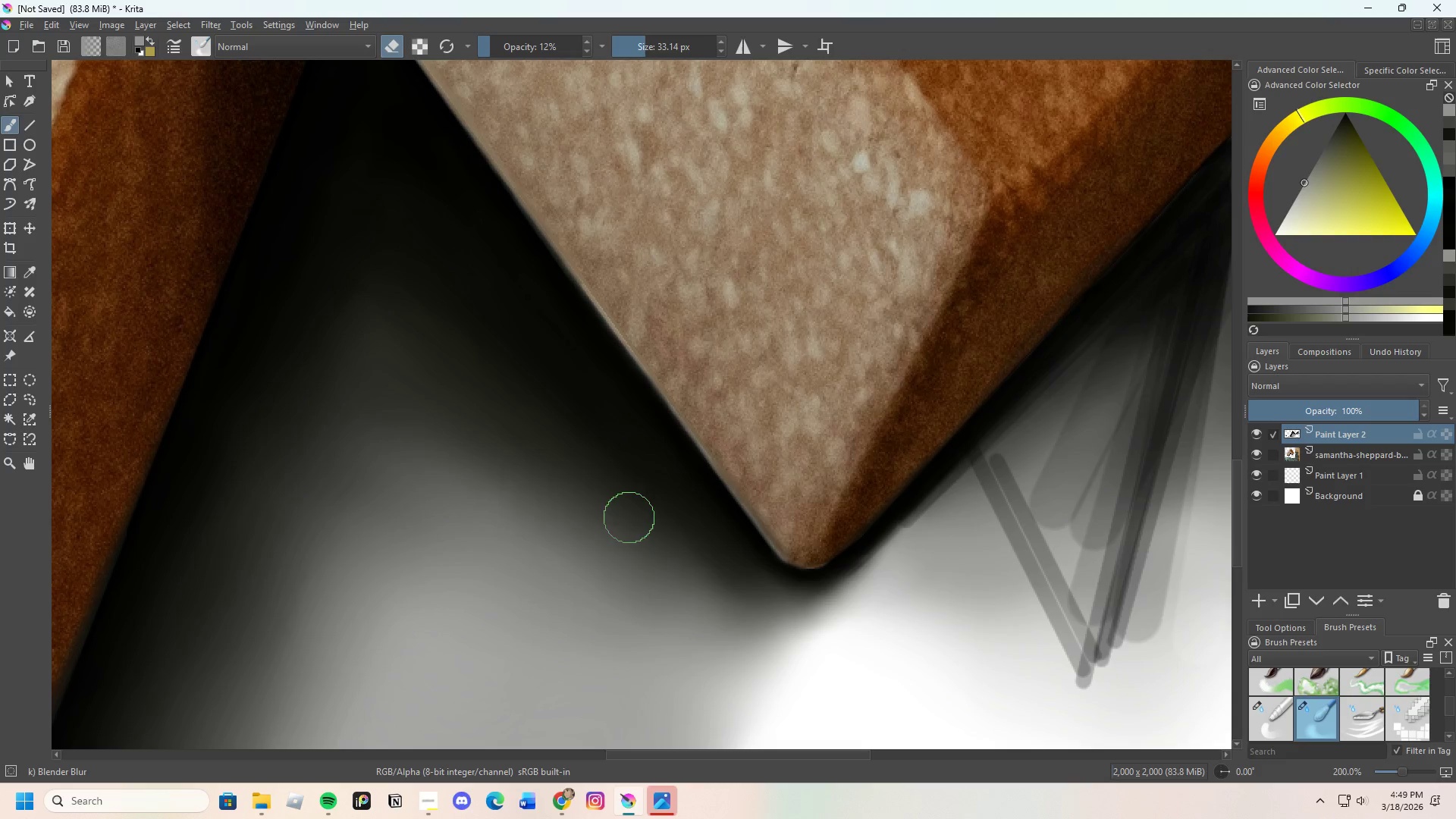 
left_click_drag(start_coordinate=[617, 499], to_coordinate=[741, 588])
 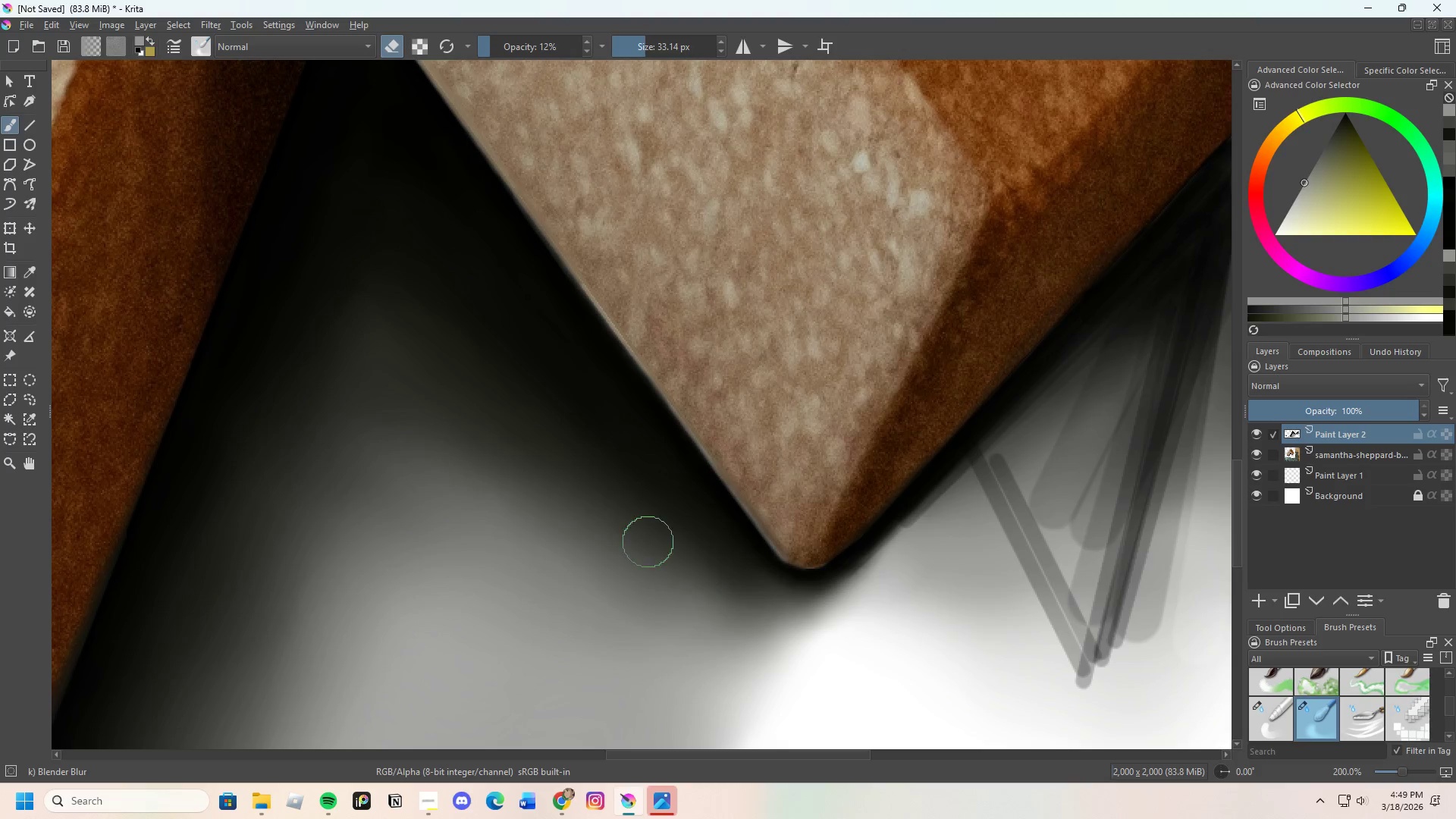 
left_click_drag(start_coordinate=[658, 551], to_coordinate=[549, 428])
 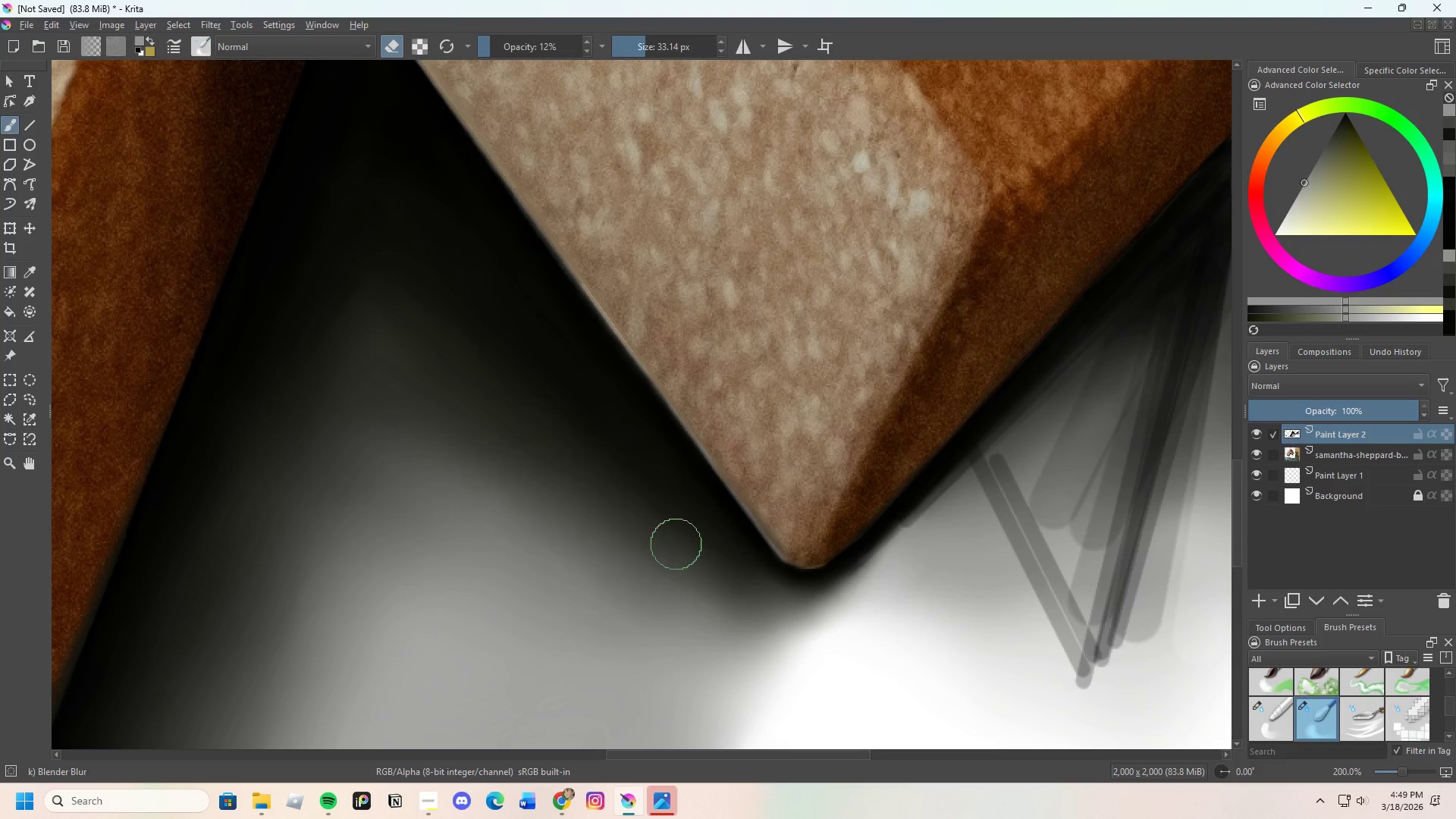 
scroll: coordinate [586, 503], scroll_direction: down, amount: 1.0
 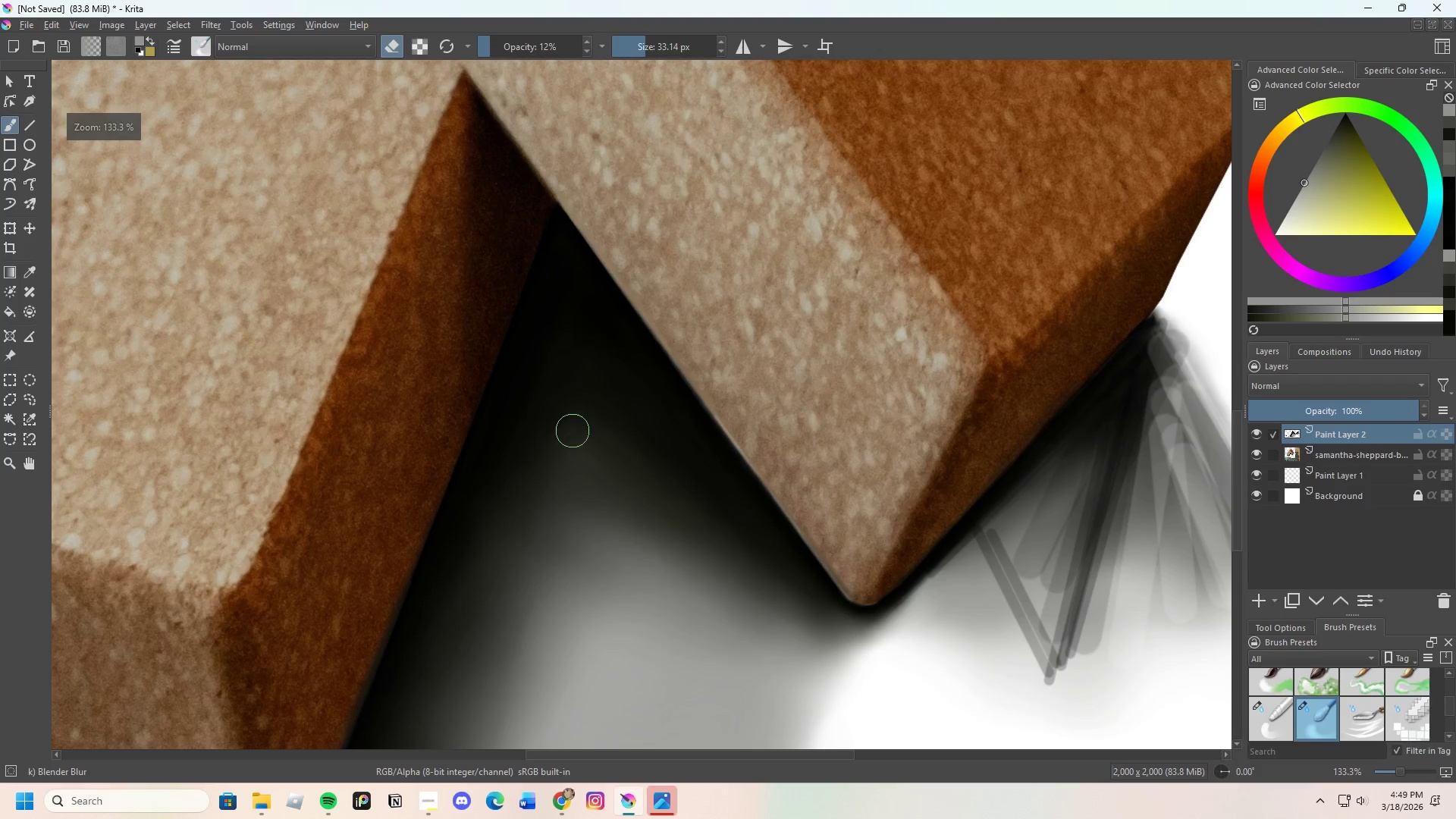 
left_click_drag(start_coordinate=[576, 410], to_coordinate=[530, 504])
 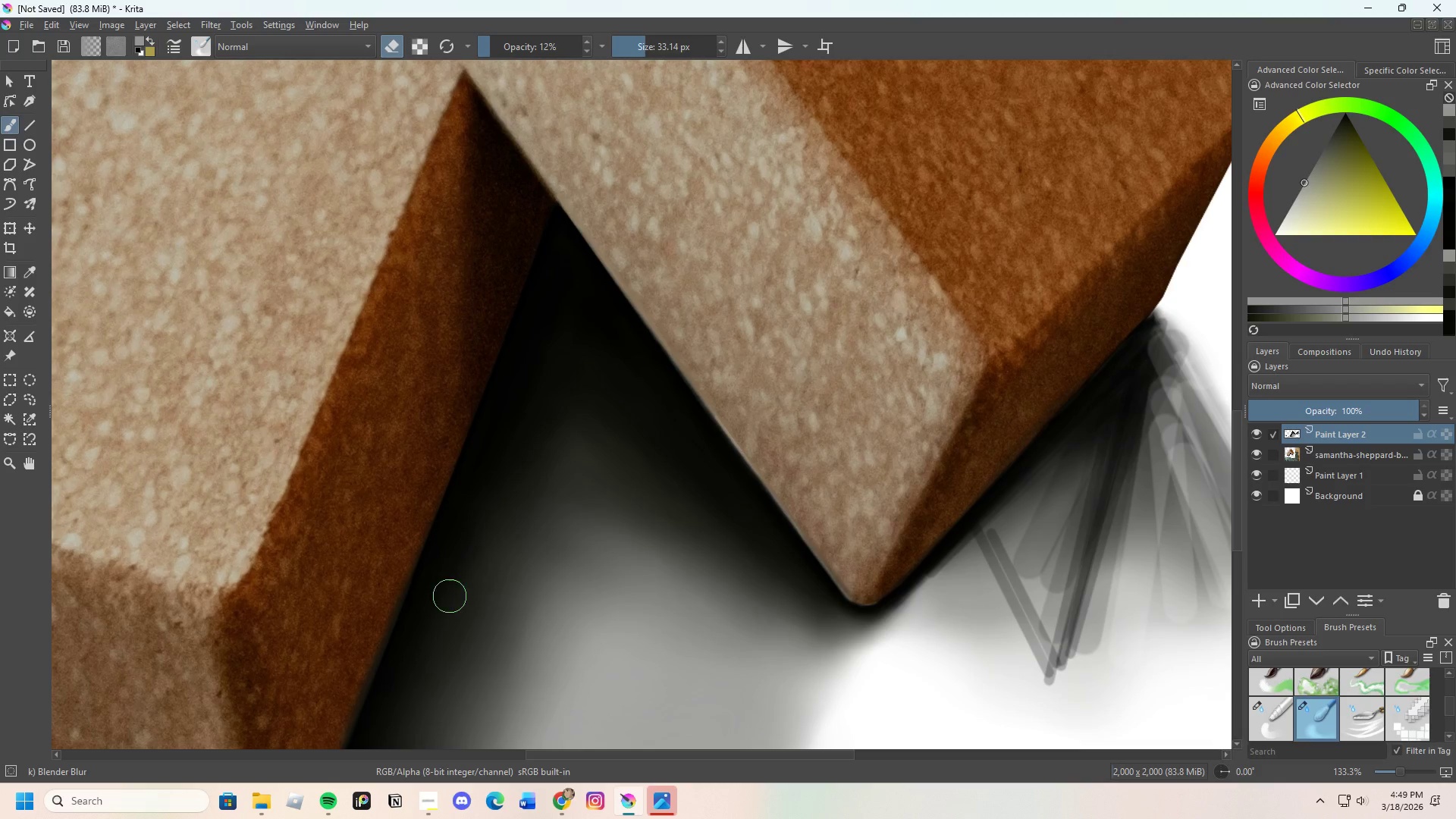 
left_click_drag(start_coordinate=[447, 585], to_coordinate=[526, 425])
 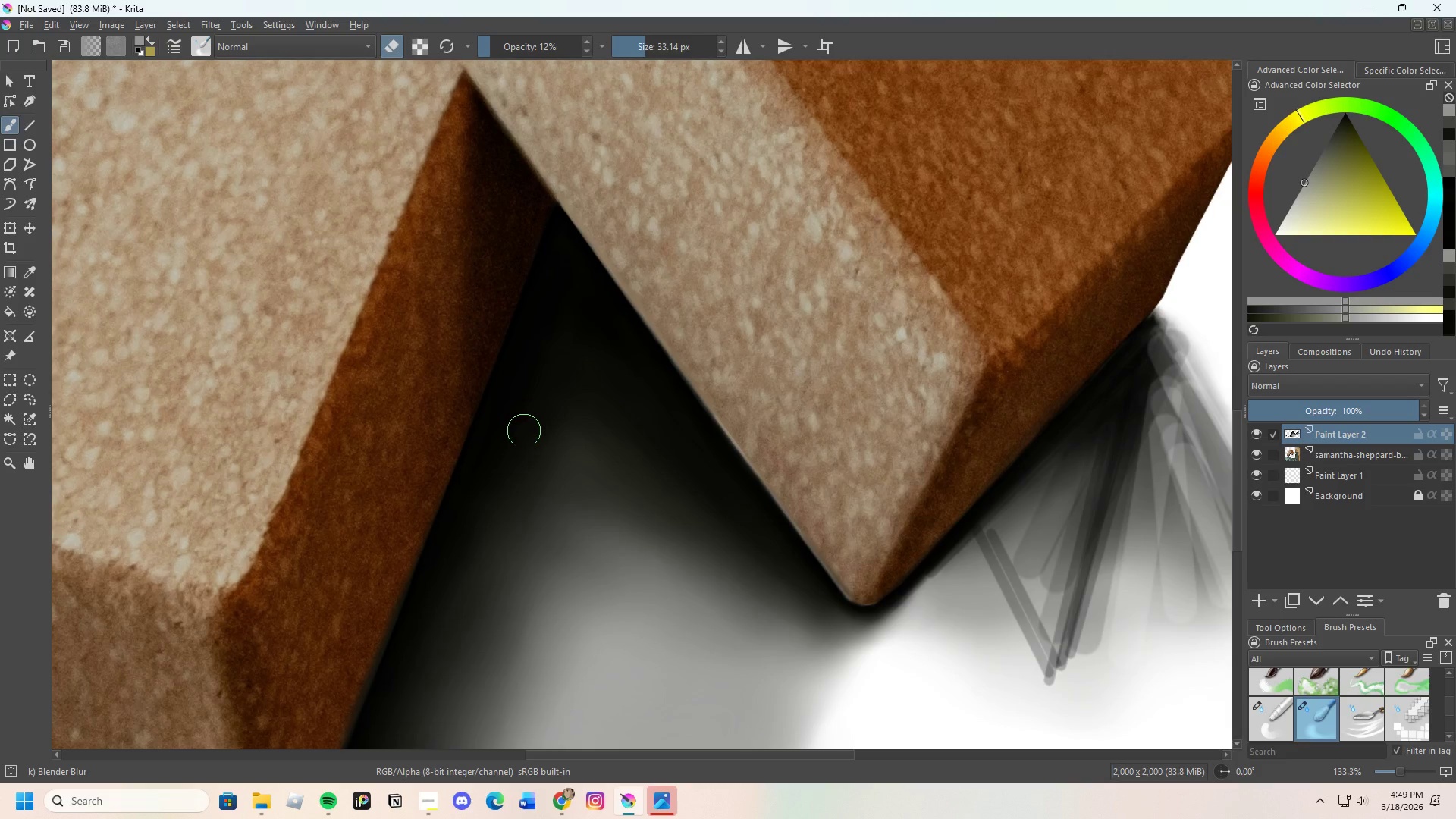 
left_click_drag(start_coordinate=[509, 482], to_coordinate=[491, 551])
 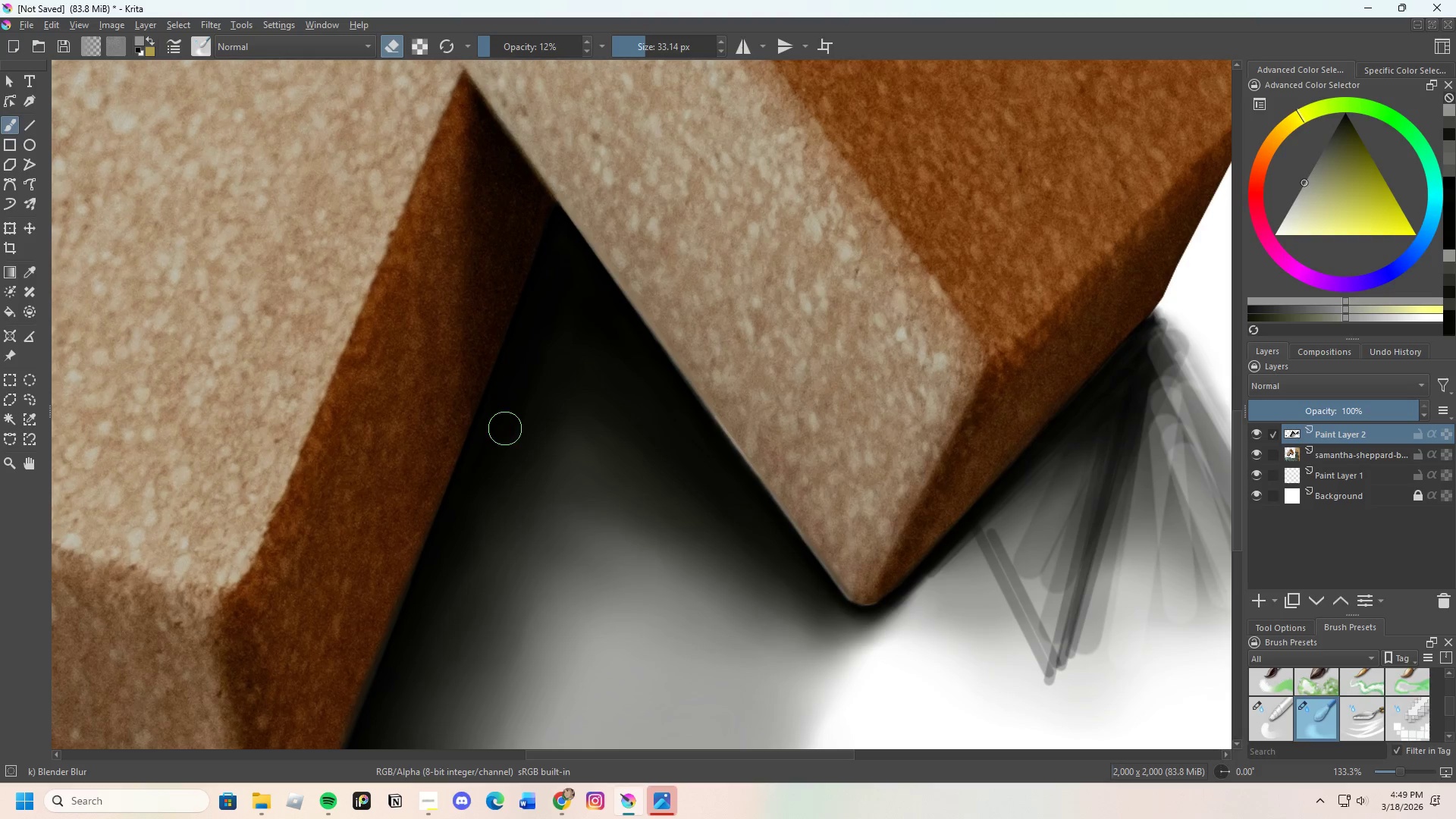 
left_click_drag(start_coordinate=[499, 435], to_coordinate=[453, 566])
 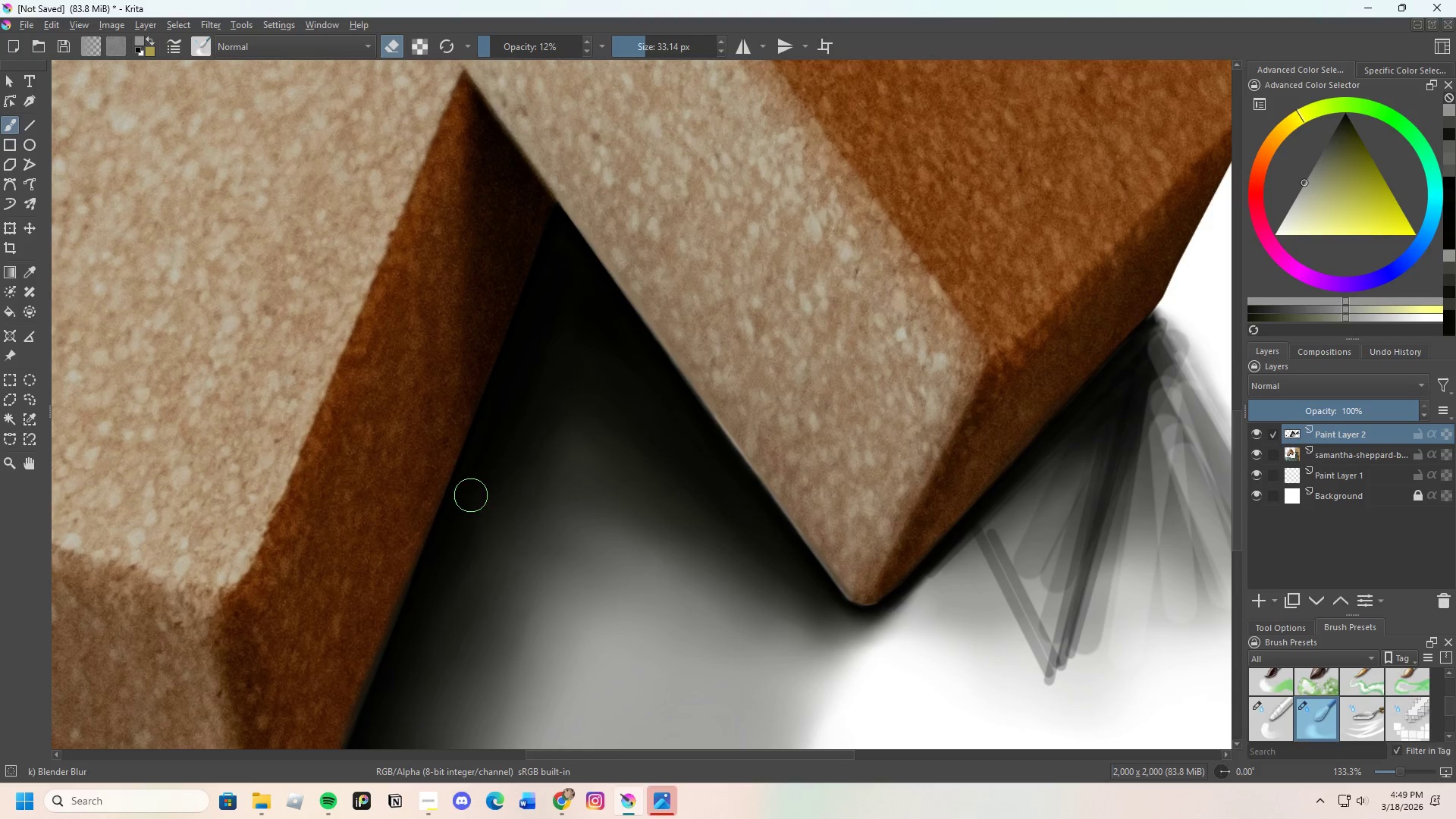 
left_click_drag(start_coordinate=[453, 527], to_coordinate=[430, 620])
 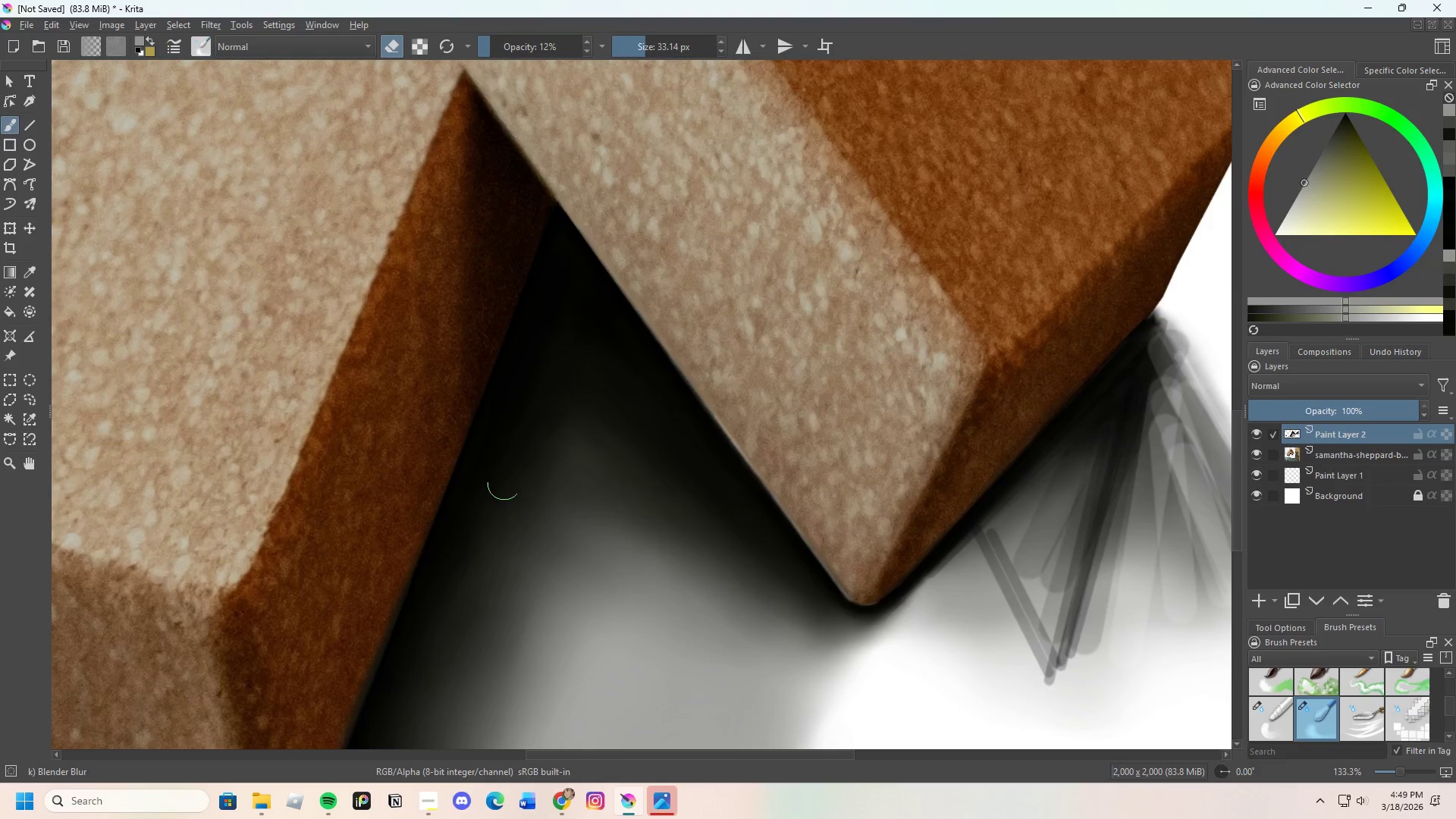 
scroll: coordinate [494, 557], scroll_direction: down, amount: 1.0
 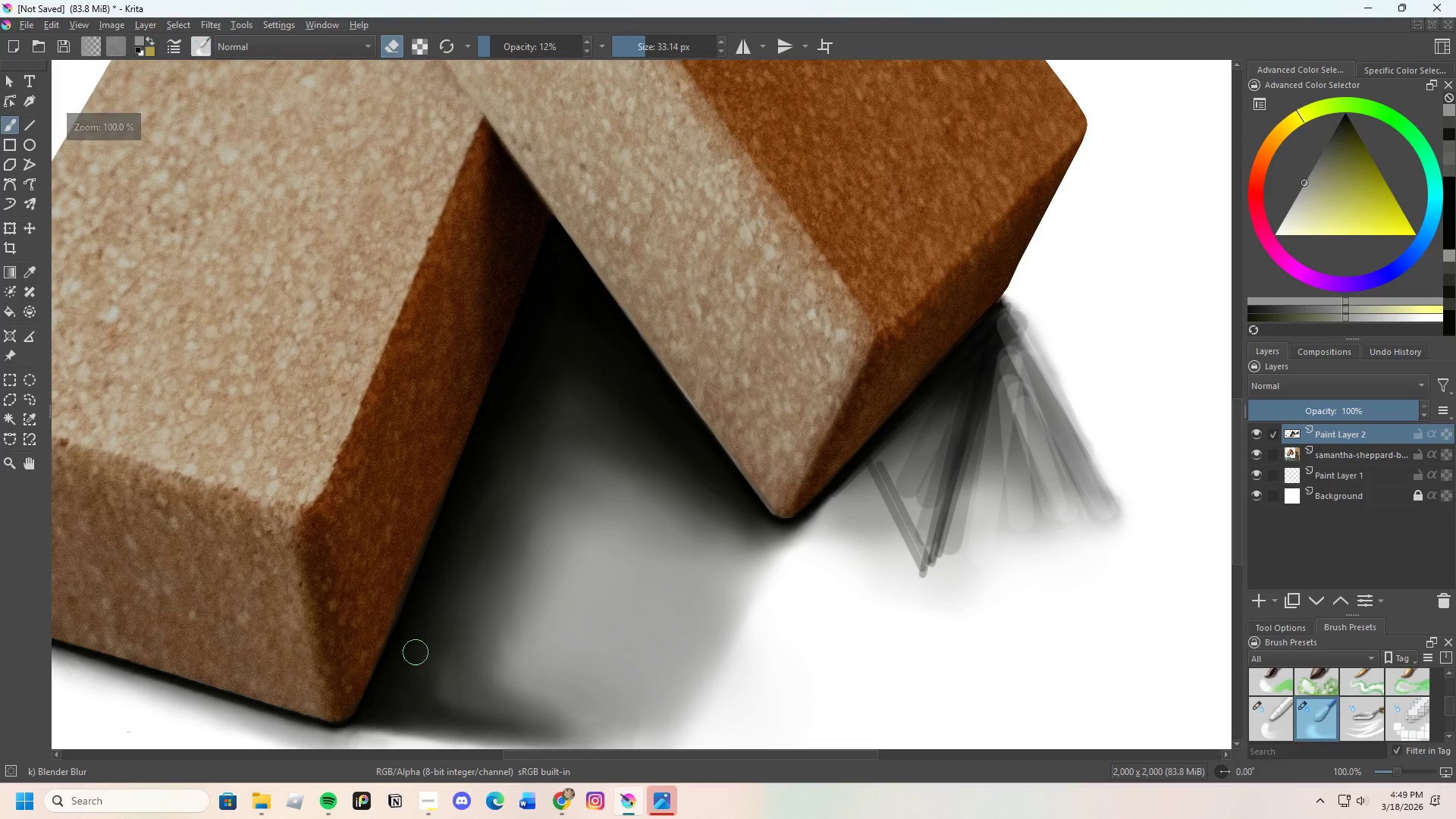 
left_click_drag(start_coordinate=[453, 544], to_coordinate=[504, 415])
 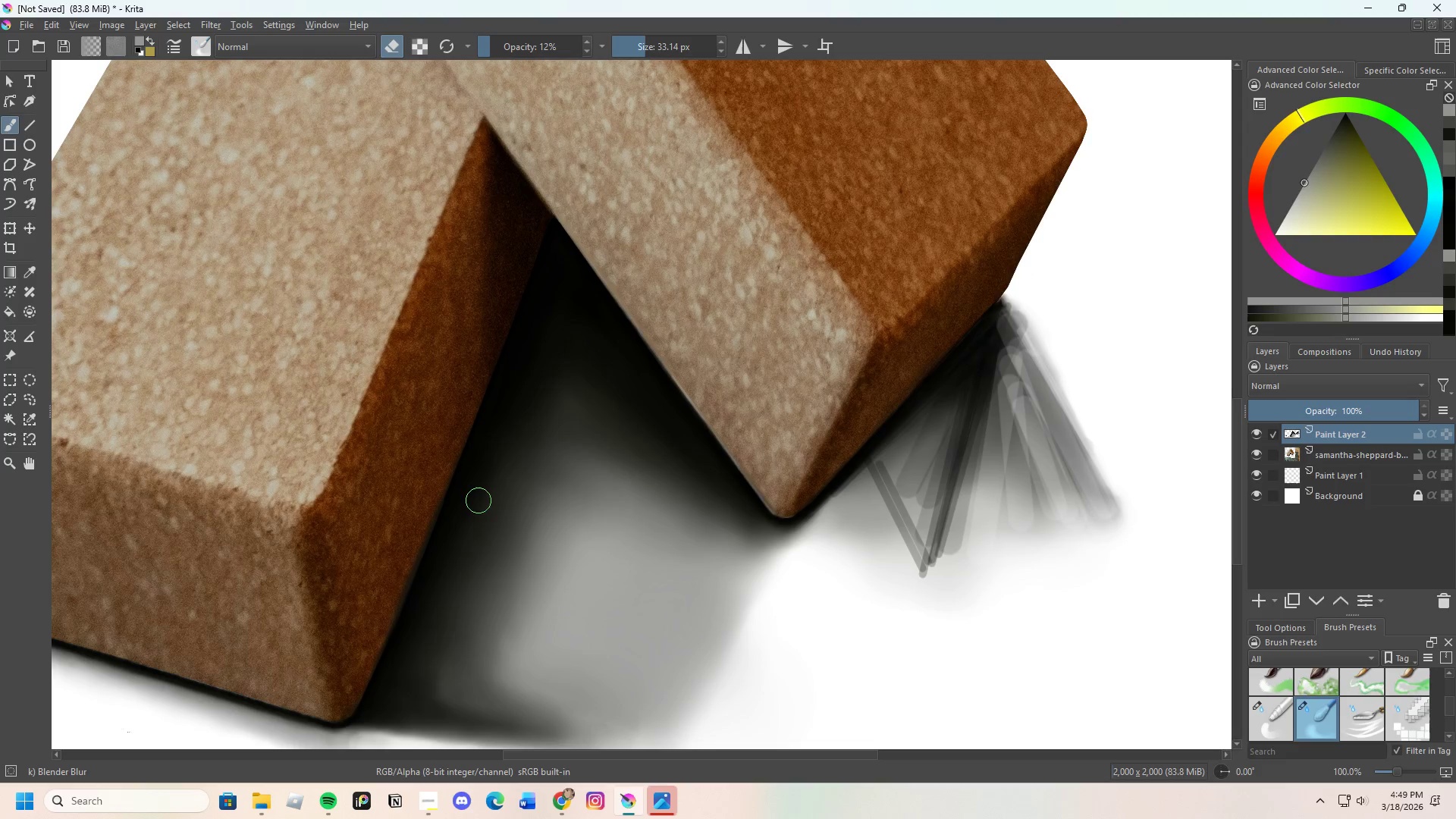 
left_click_drag(start_coordinate=[479, 500], to_coordinate=[534, 405])
 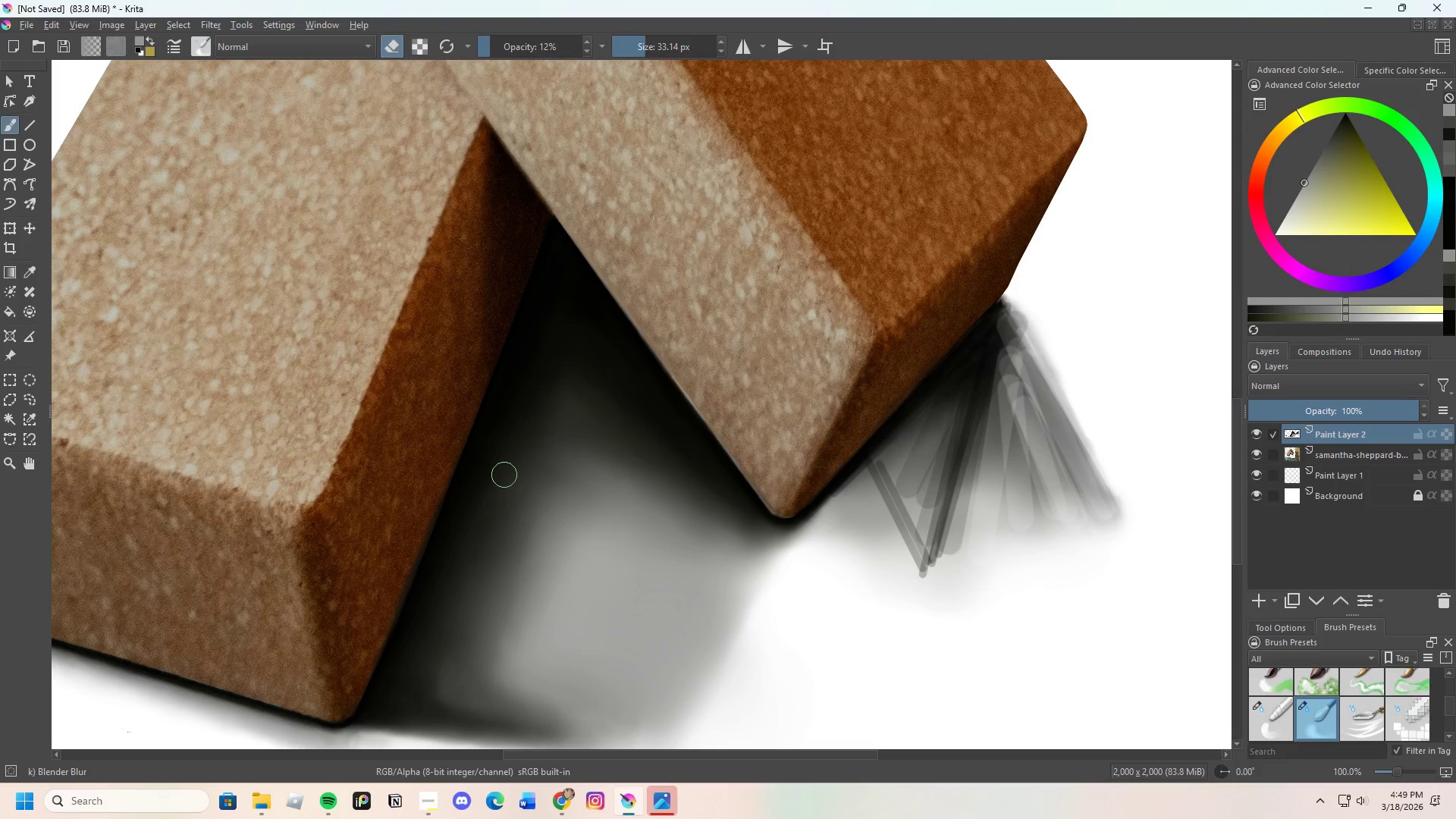 
left_click_drag(start_coordinate=[506, 450], to_coordinate=[578, 346])
 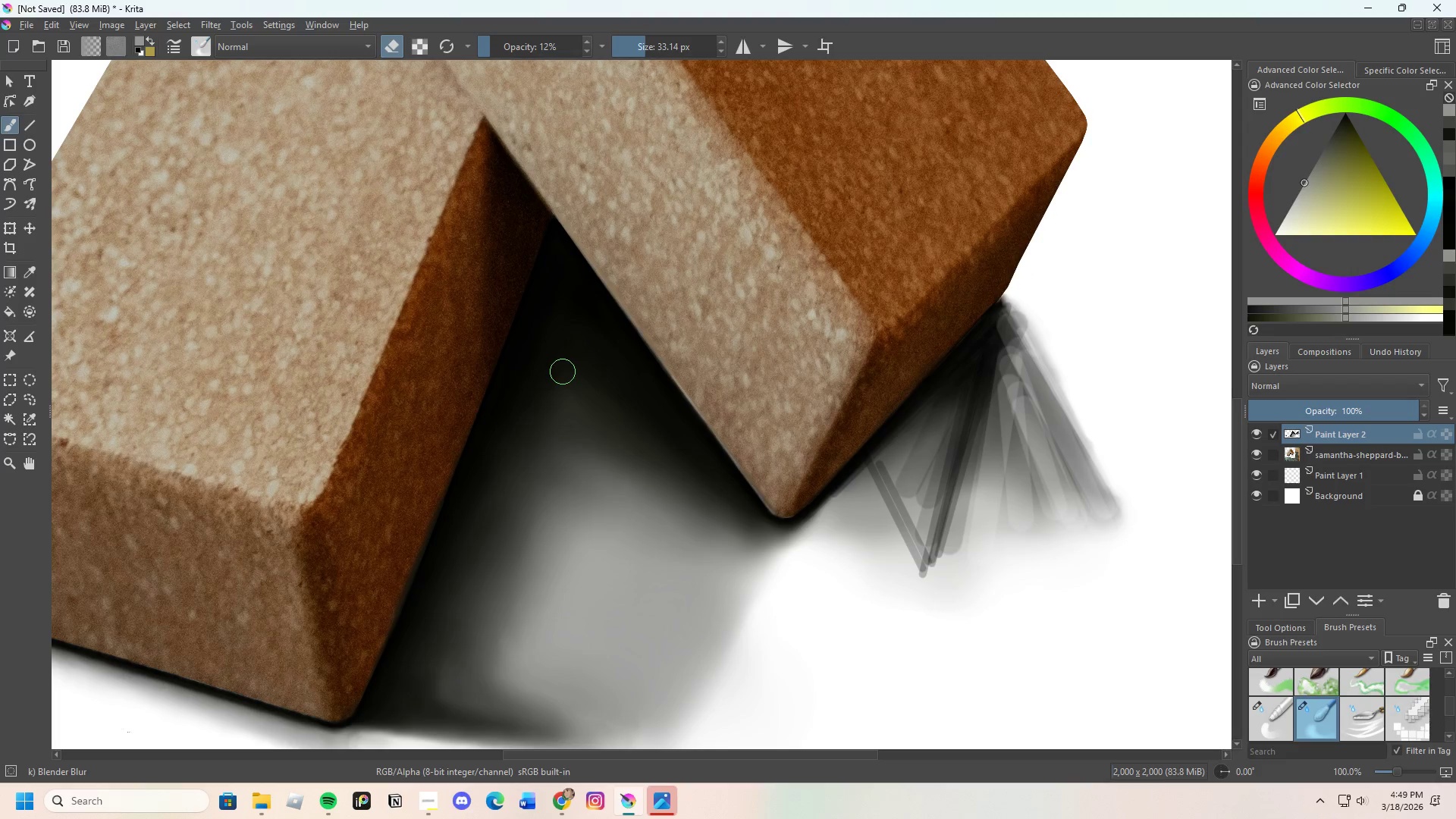 
left_click_drag(start_coordinate=[561, 376], to_coordinate=[605, 378])
 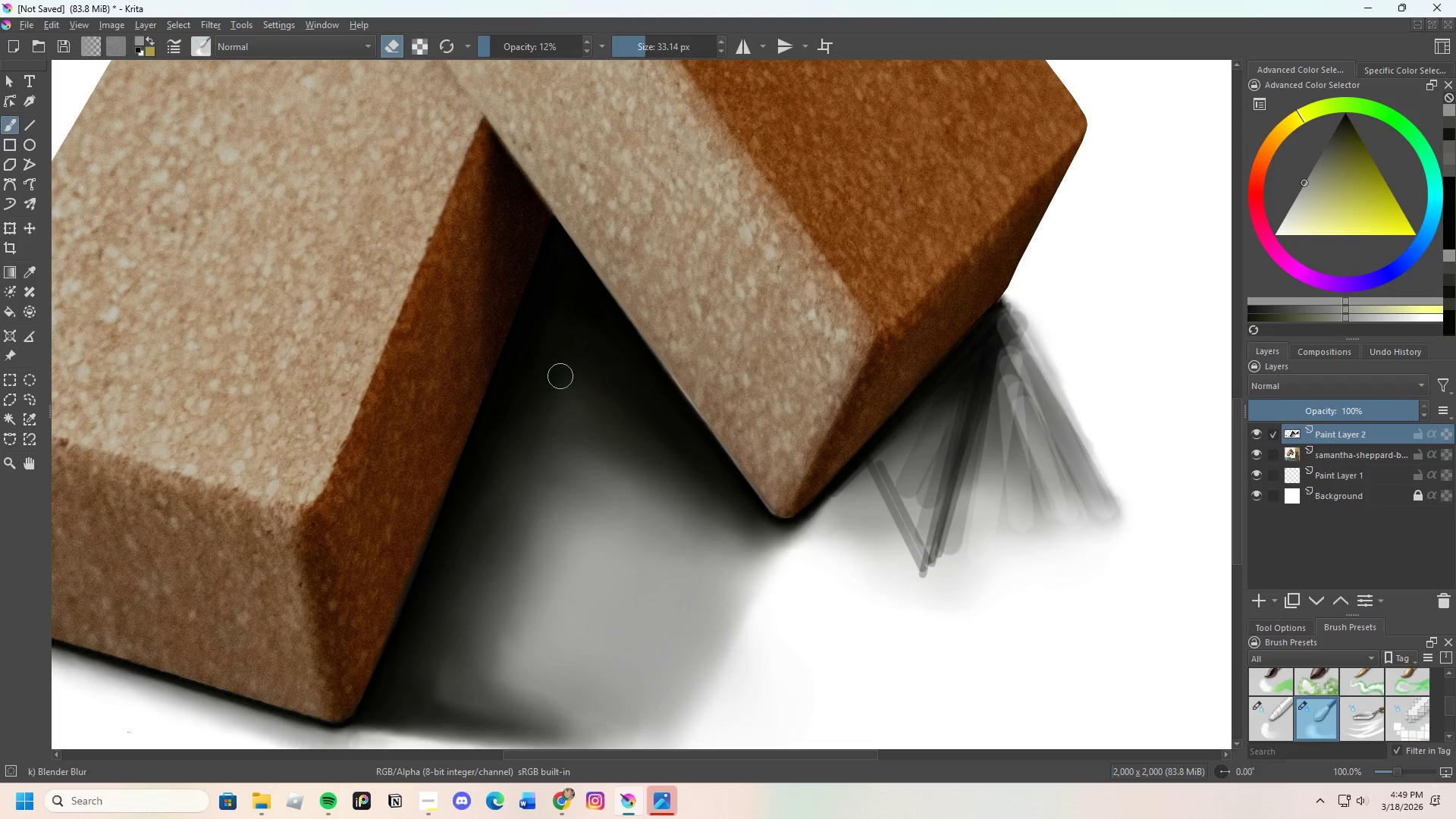 
left_click_drag(start_coordinate=[560, 376], to_coordinate=[612, 384])
 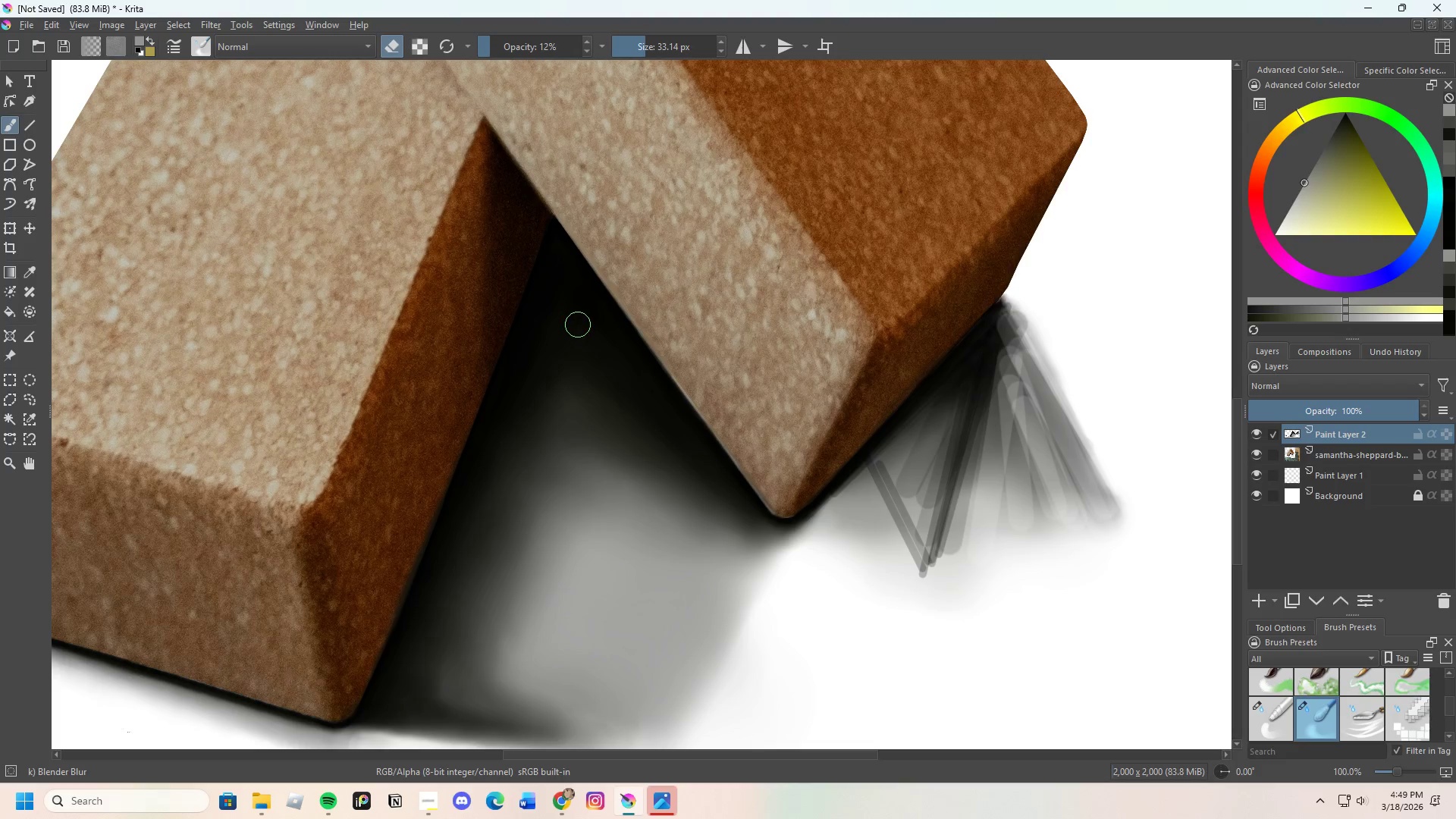 
left_click_drag(start_coordinate=[572, 331], to_coordinate=[545, 378])
 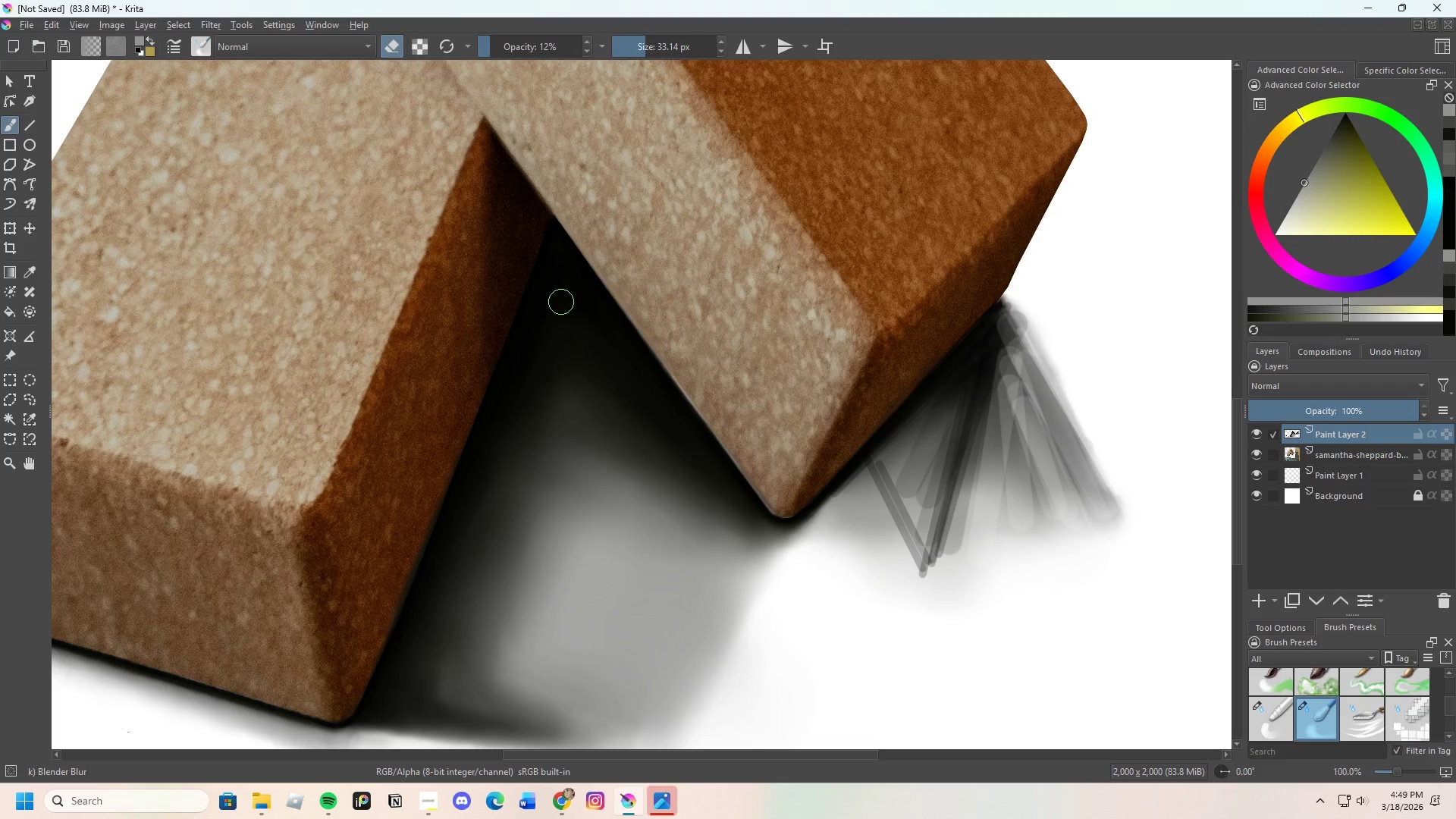 
left_click_drag(start_coordinate=[560, 303], to_coordinate=[540, 362])
 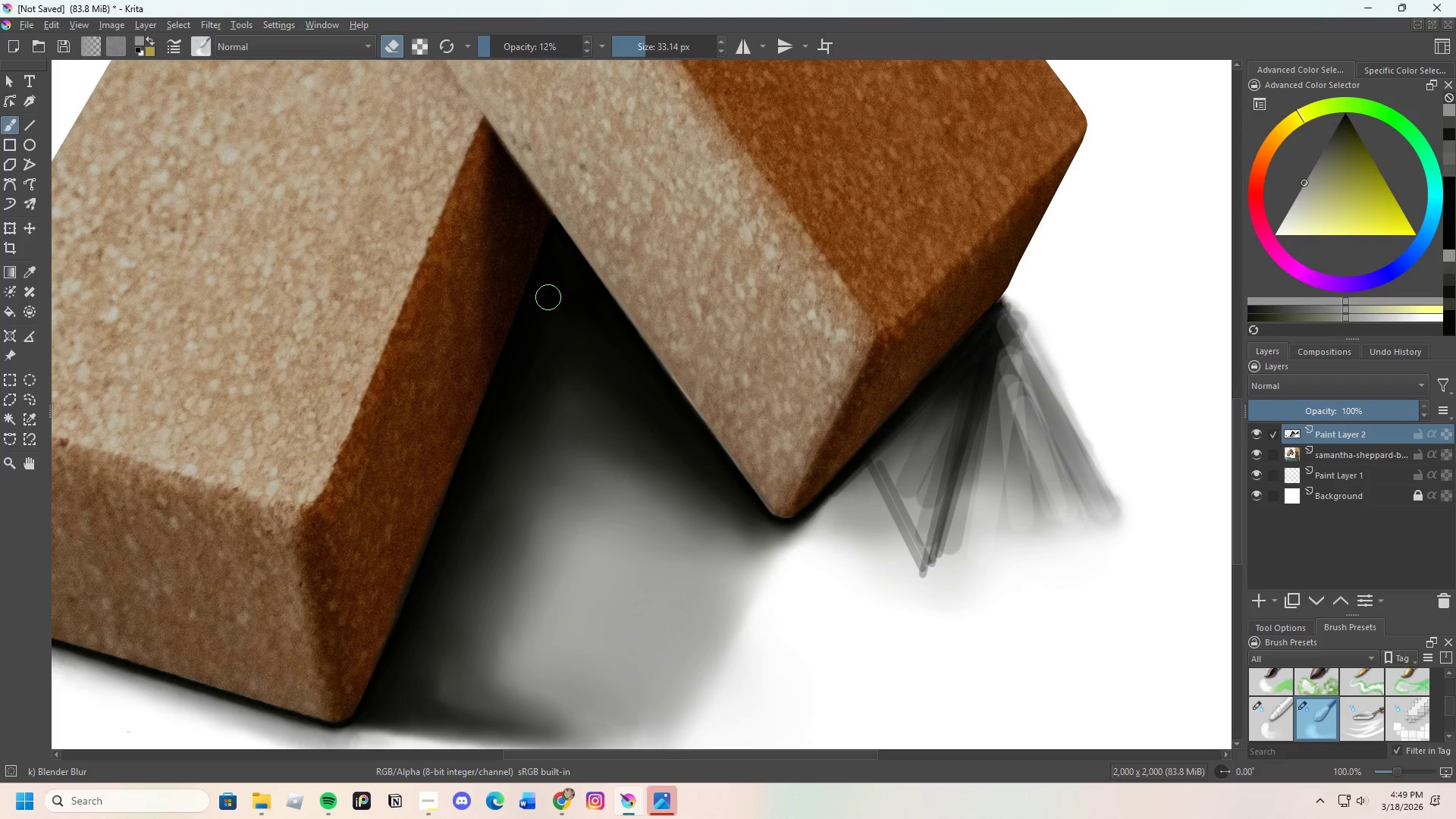 
left_click_drag(start_coordinate=[543, 306], to_coordinate=[526, 358])
 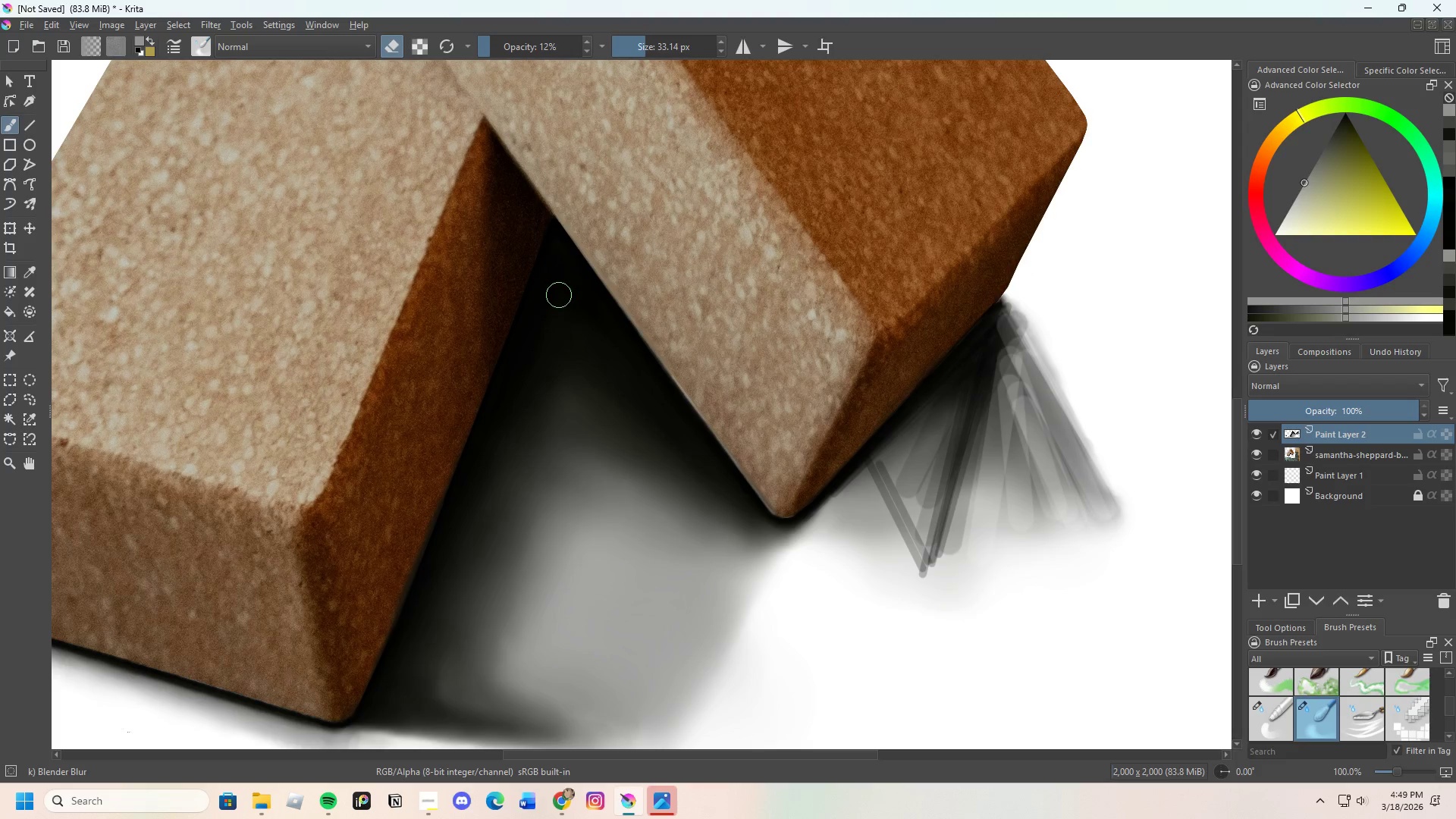 
left_click_drag(start_coordinate=[567, 295], to_coordinate=[596, 325])
 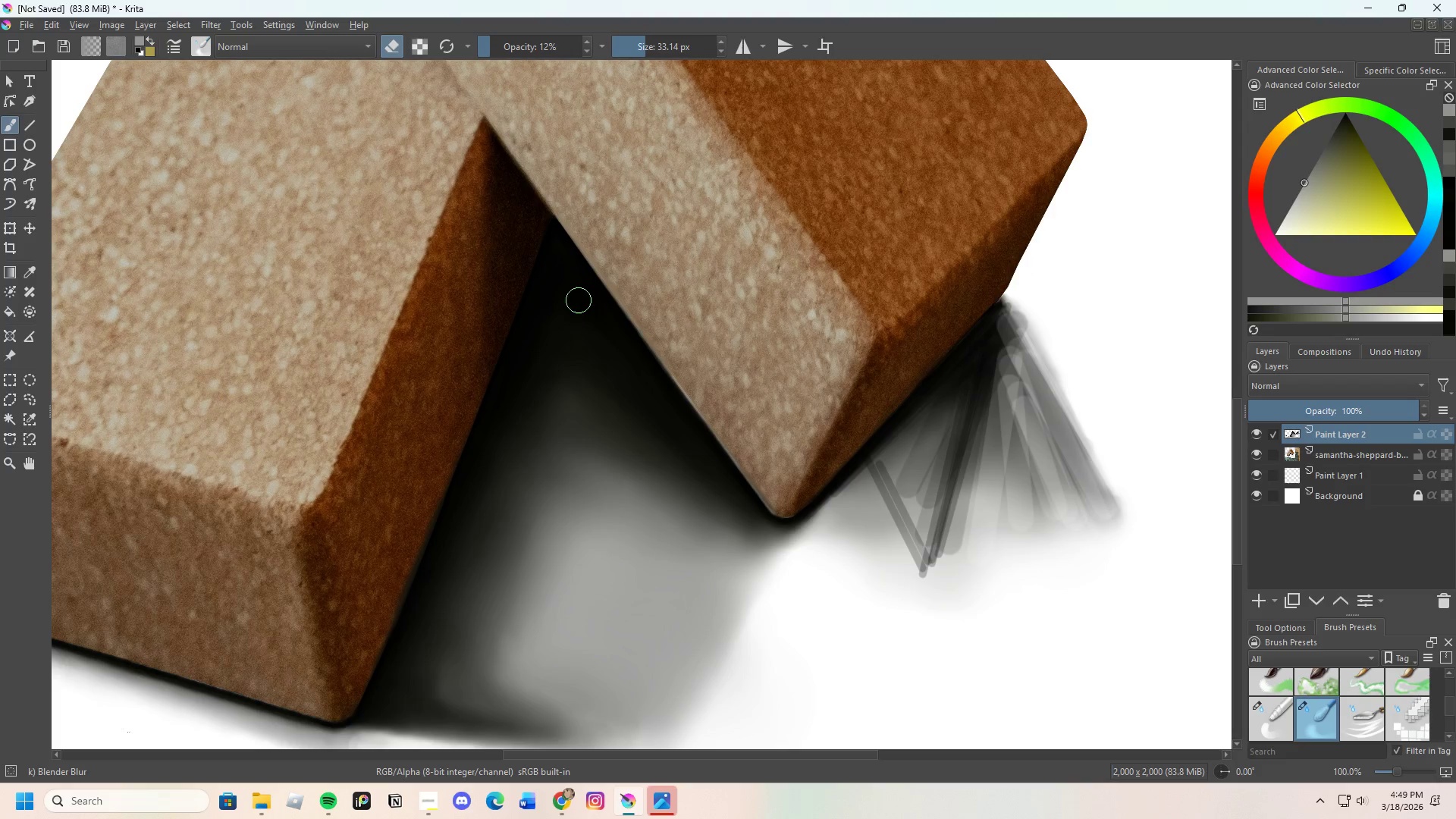 
left_click_drag(start_coordinate=[594, 331], to_coordinate=[607, 354])
 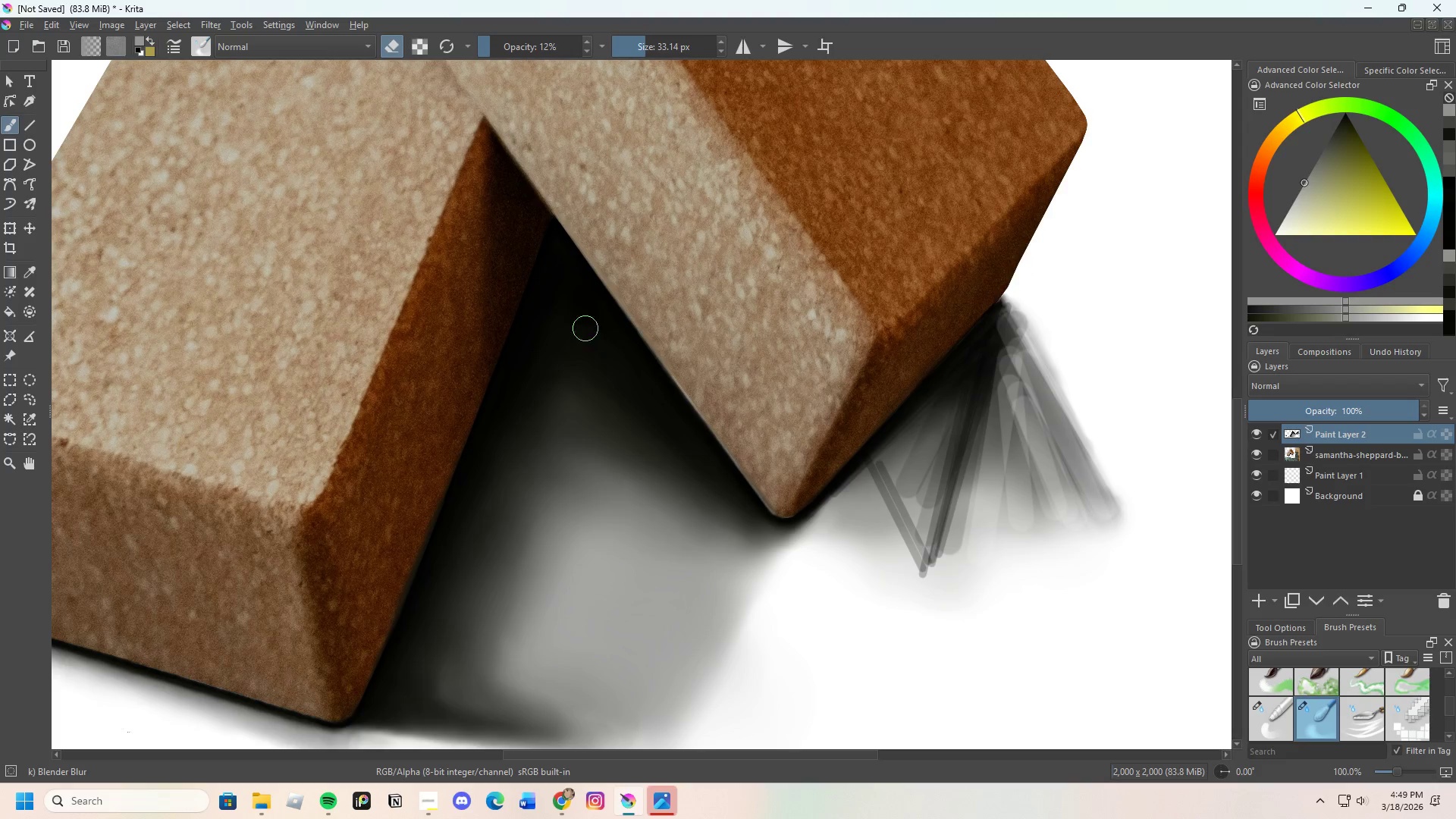 
left_click_drag(start_coordinate=[604, 344], to_coordinate=[641, 390])
 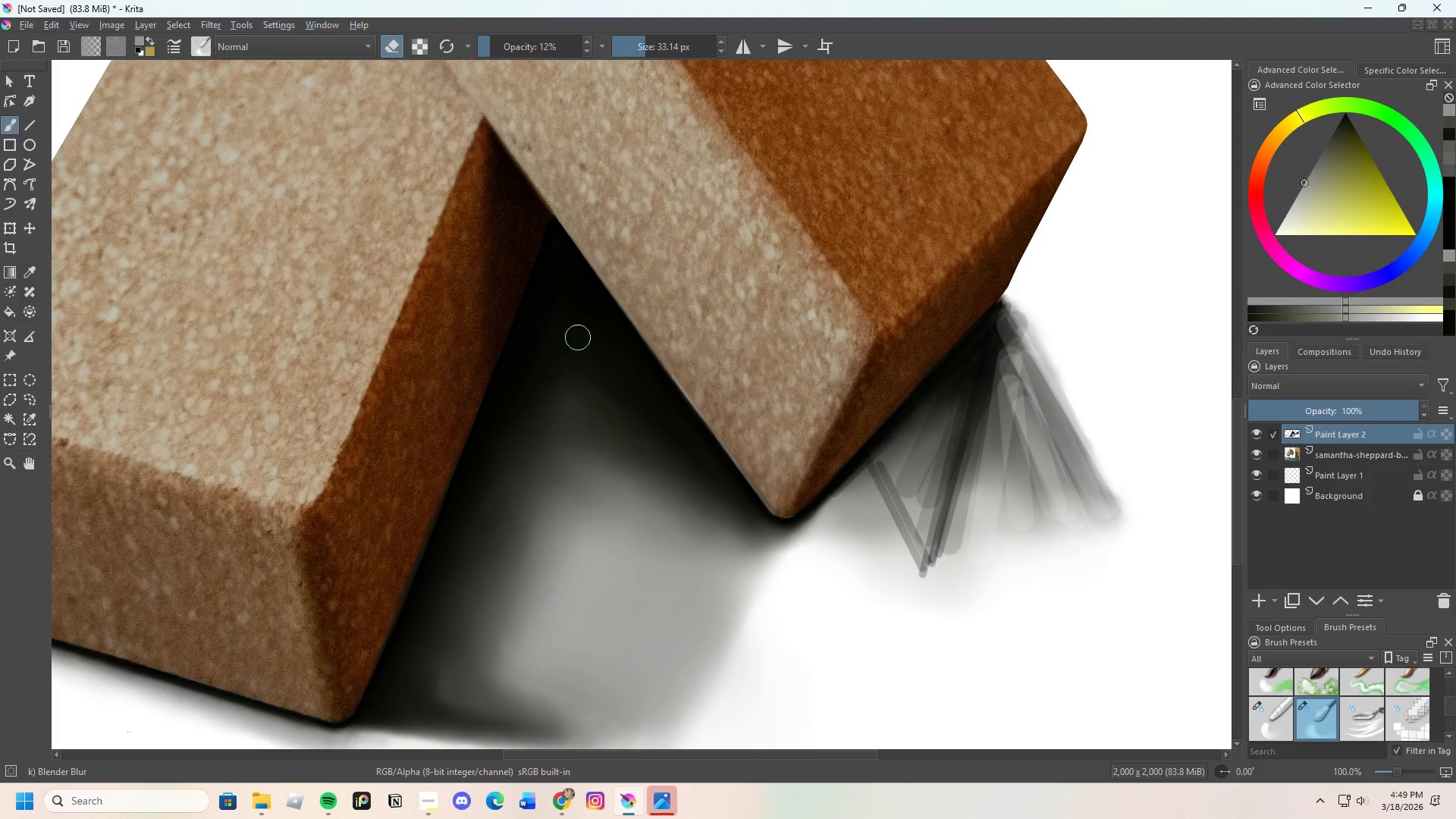 
left_click_drag(start_coordinate=[559, 370], to_coordinate=[535, 425])
 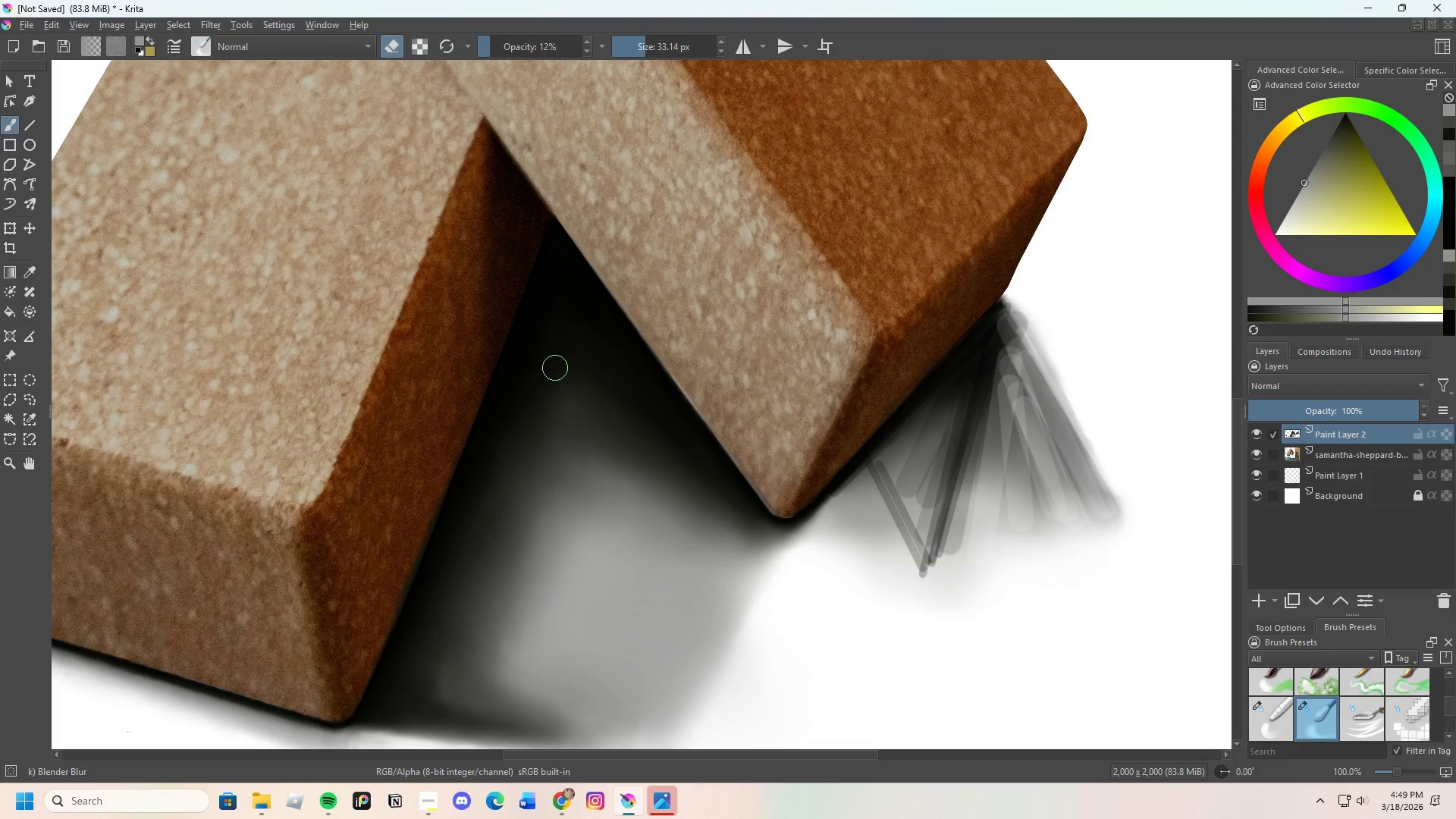 
left_click_drag(start_coordinate=[592, 389], to_coordinate=[674, 450])
 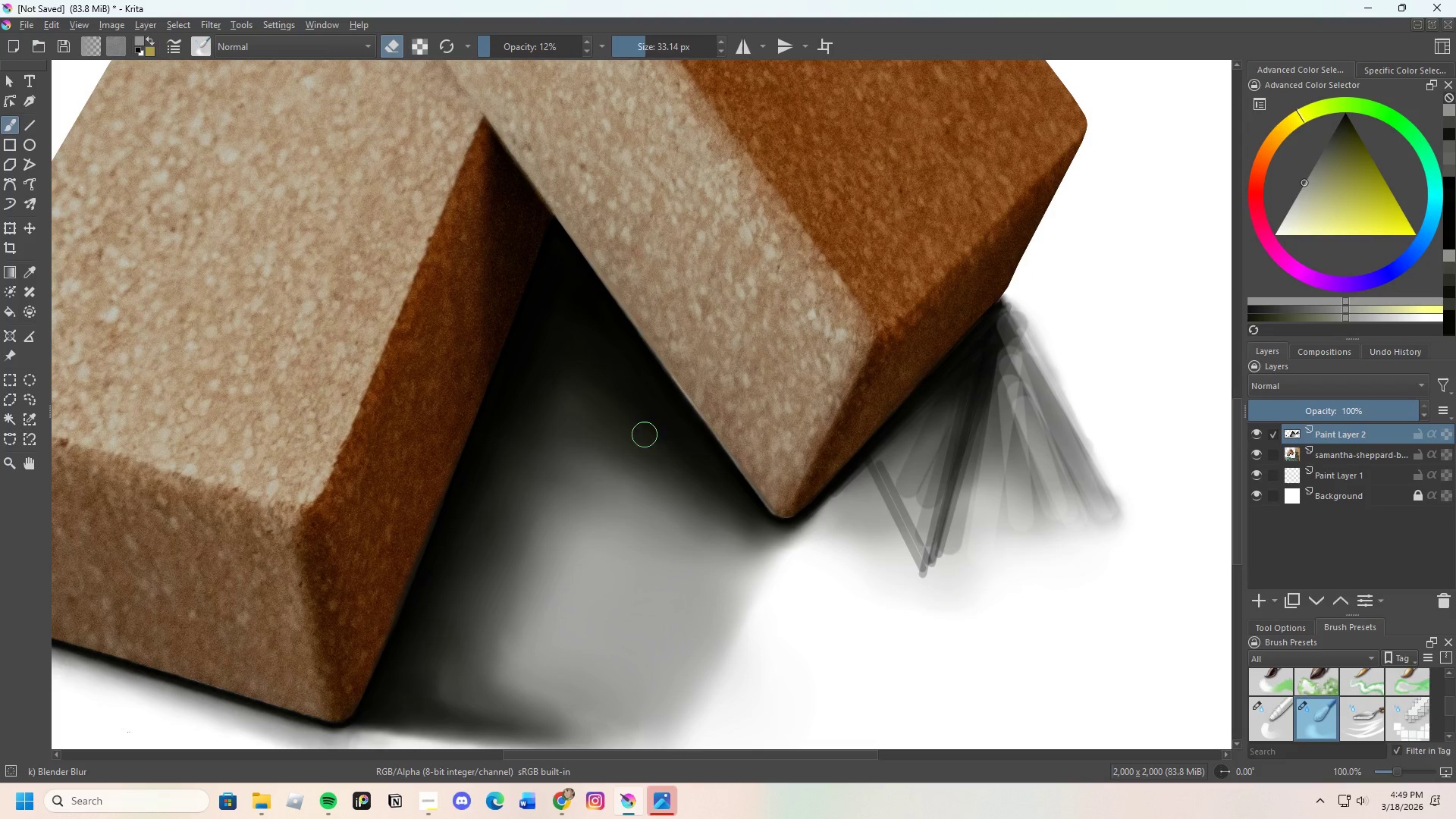 
left_click_drag(start_coordinate=[660, 445], to_coordinate=[745, 520])
 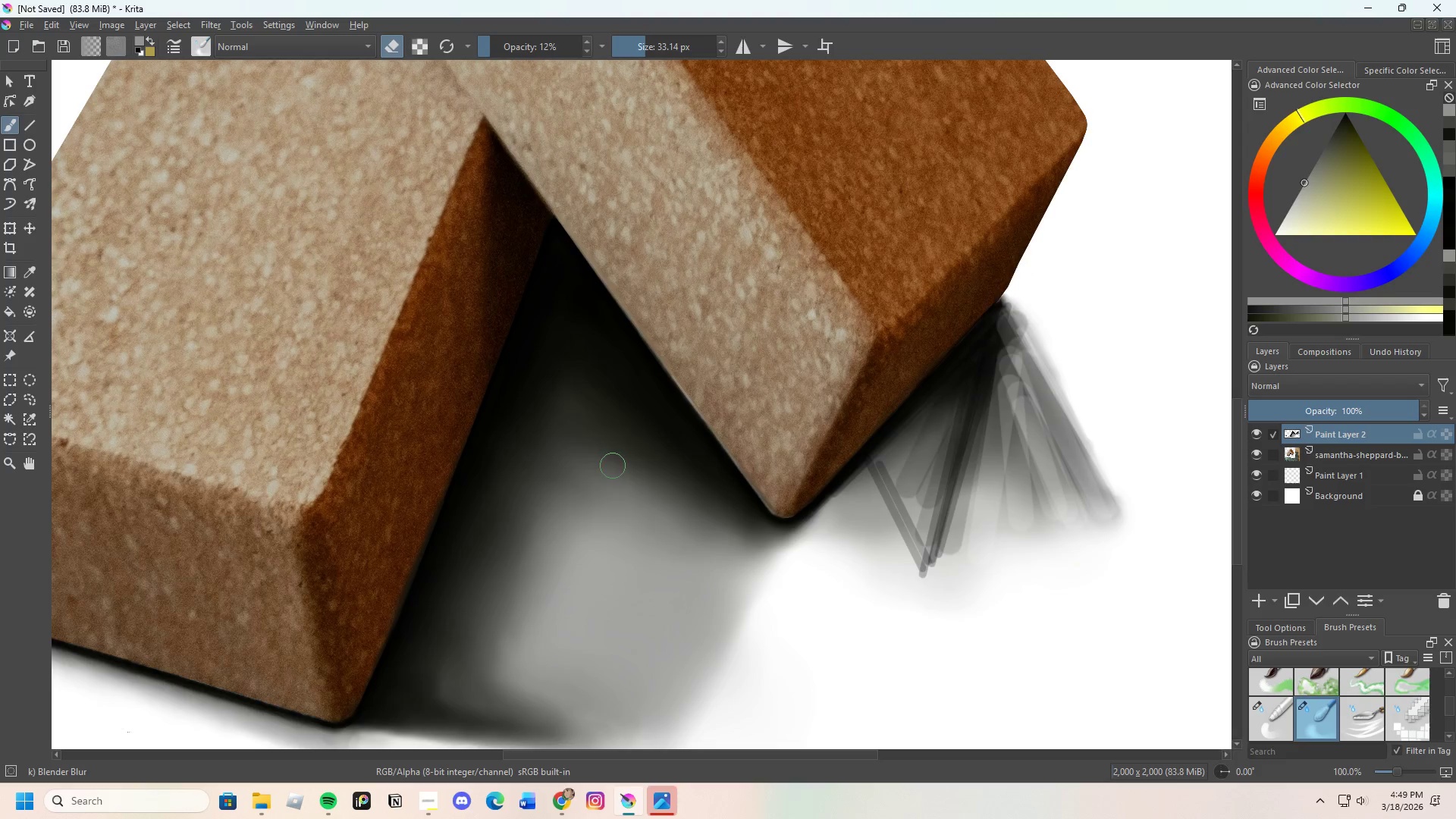 
scroll: coordinate [557, 409], scroll_direction: down, amount: 3.0
 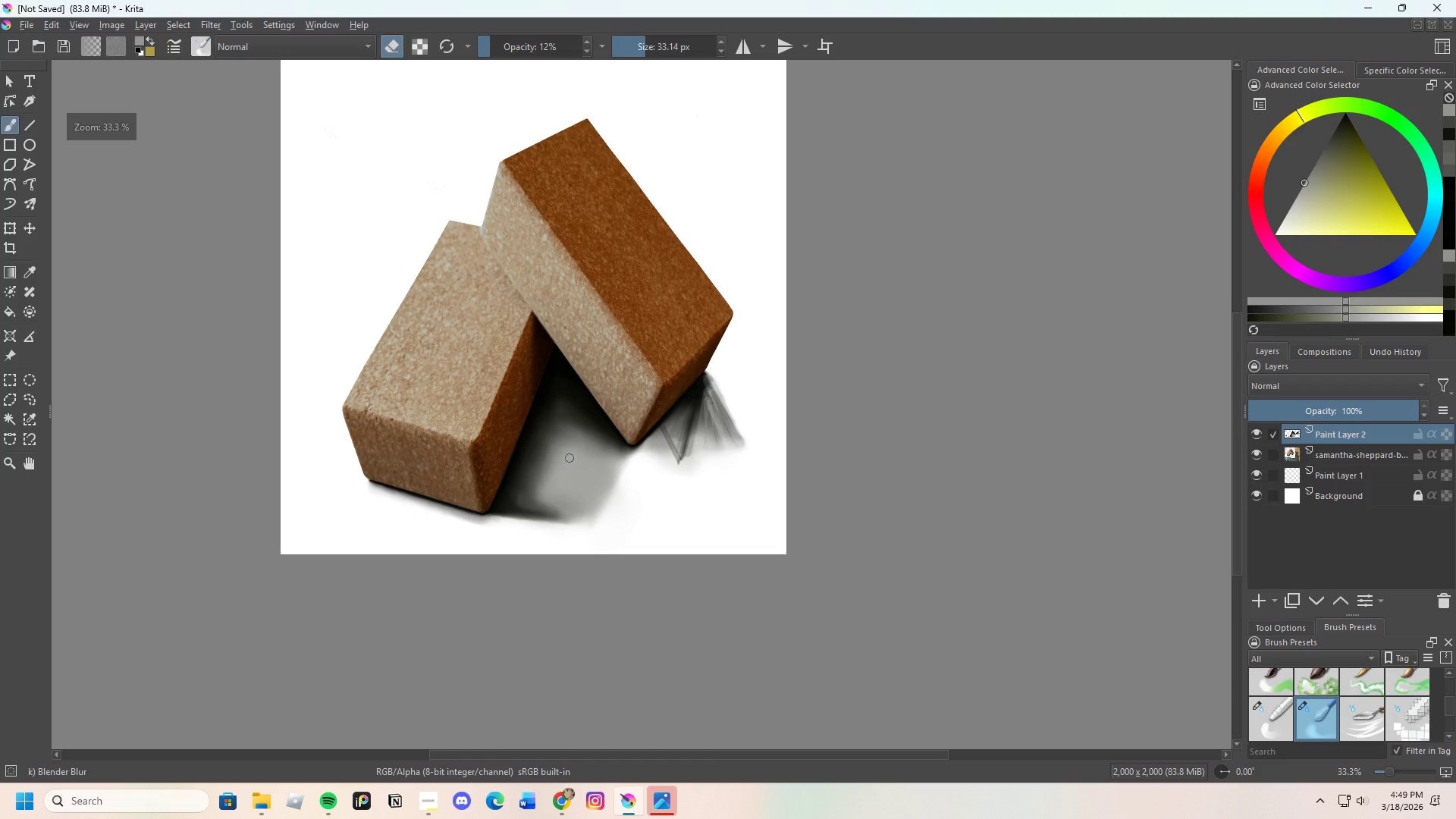 
scroll: coordinate [474, 297], scroll_direction: up, amount: 3.0
 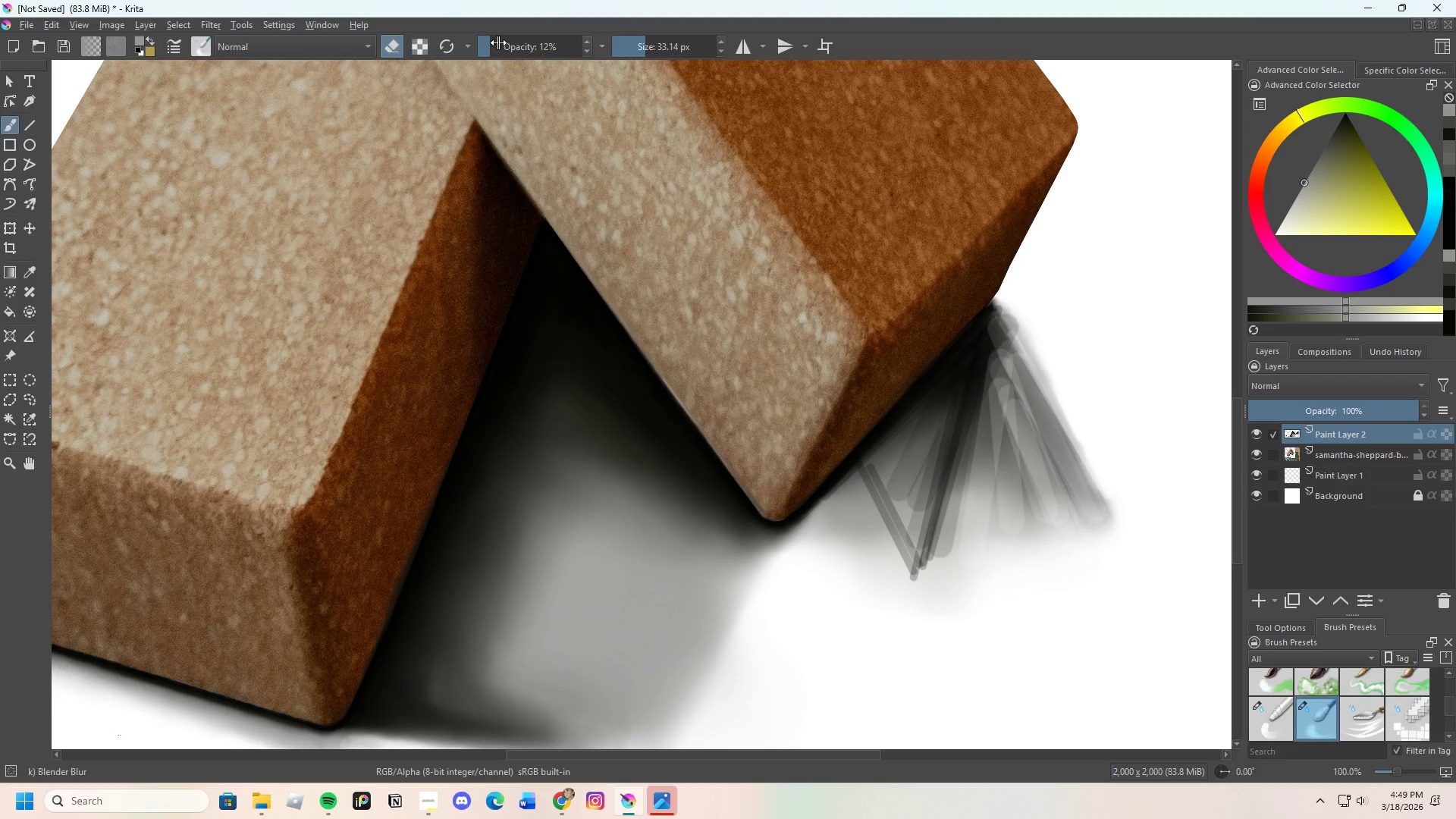 
left_click_drag(start_coordinate=[492, 48], to_coordinate=[488, 55])
 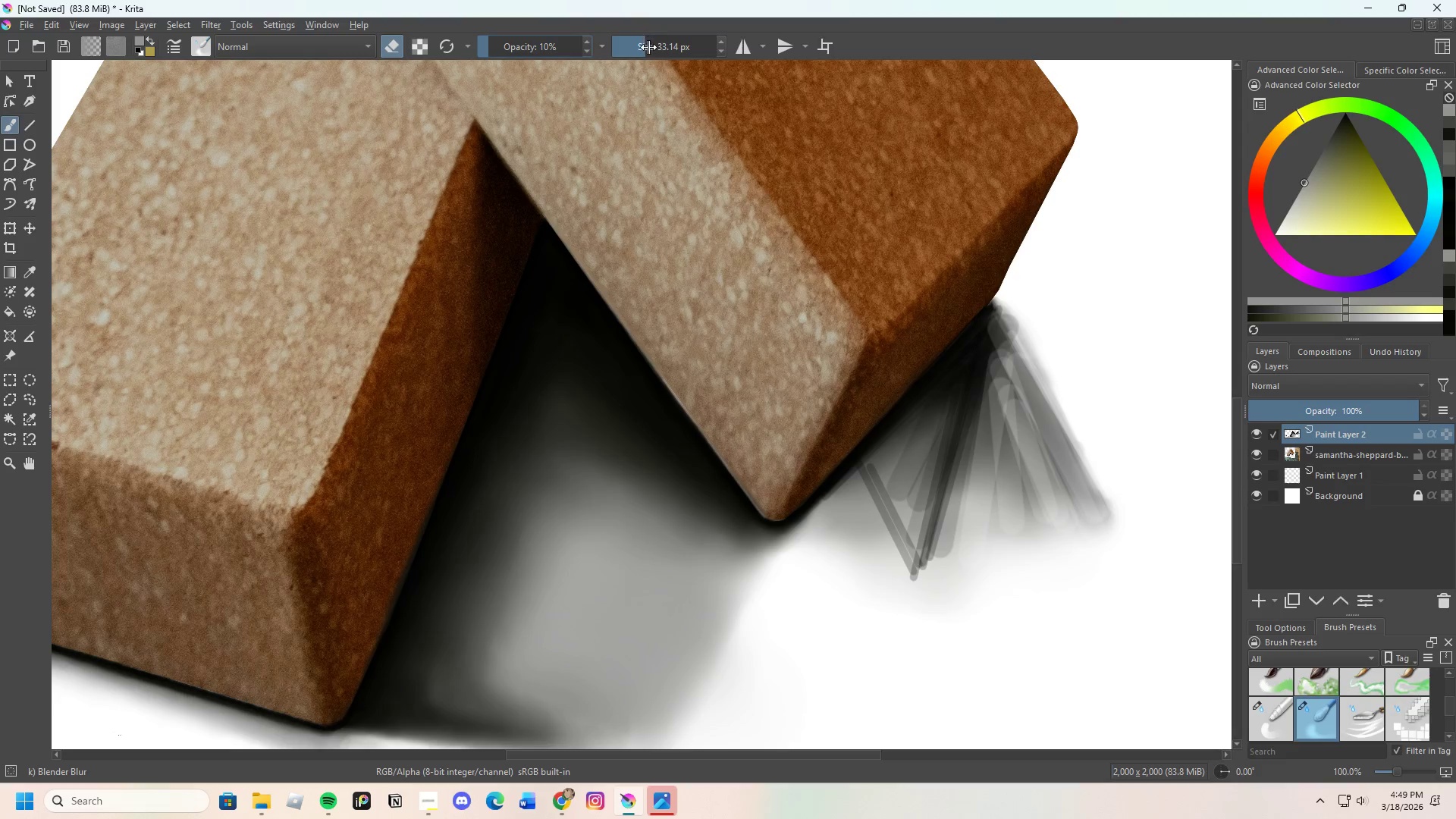 
left_click_drag(start_coordinate=[648, 47], to_coordinate=[667, 42])
 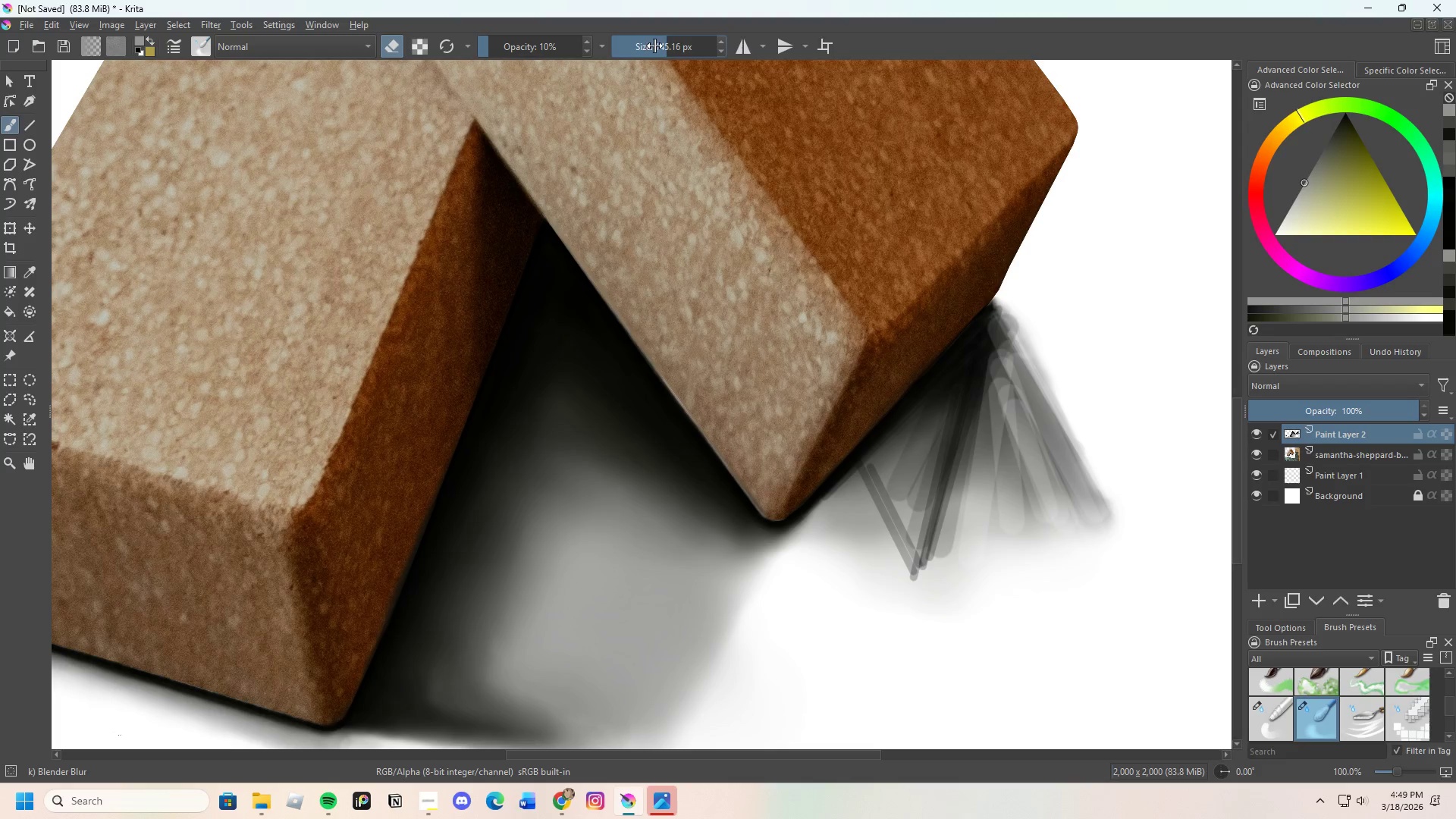 
left_click_drag(start_coordinate=[659, 44], to_coordinate=[651, 49])
 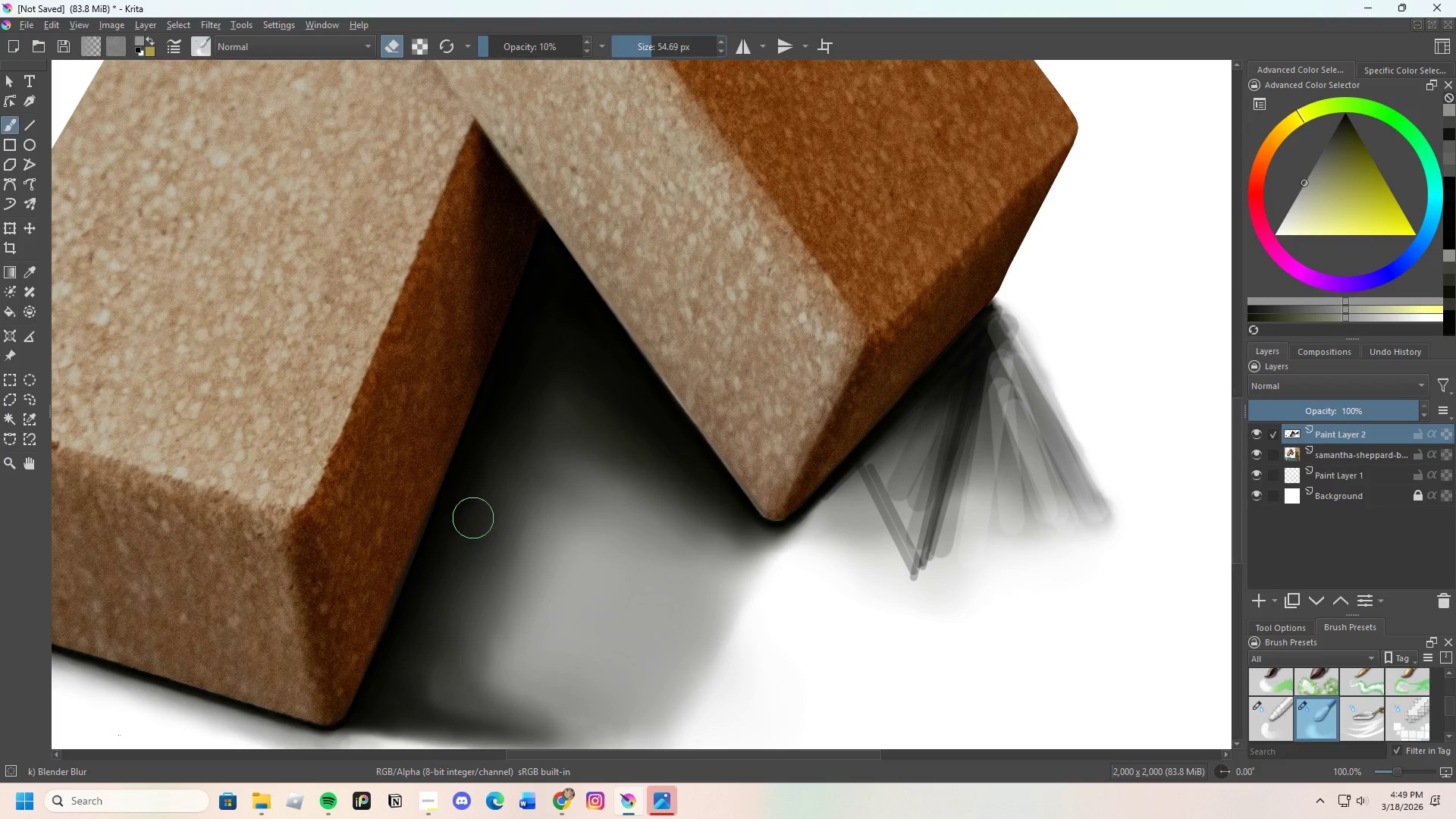 
left_click_drag(start_coordinate=[466, 529], to_coordinate=[532, 386])
 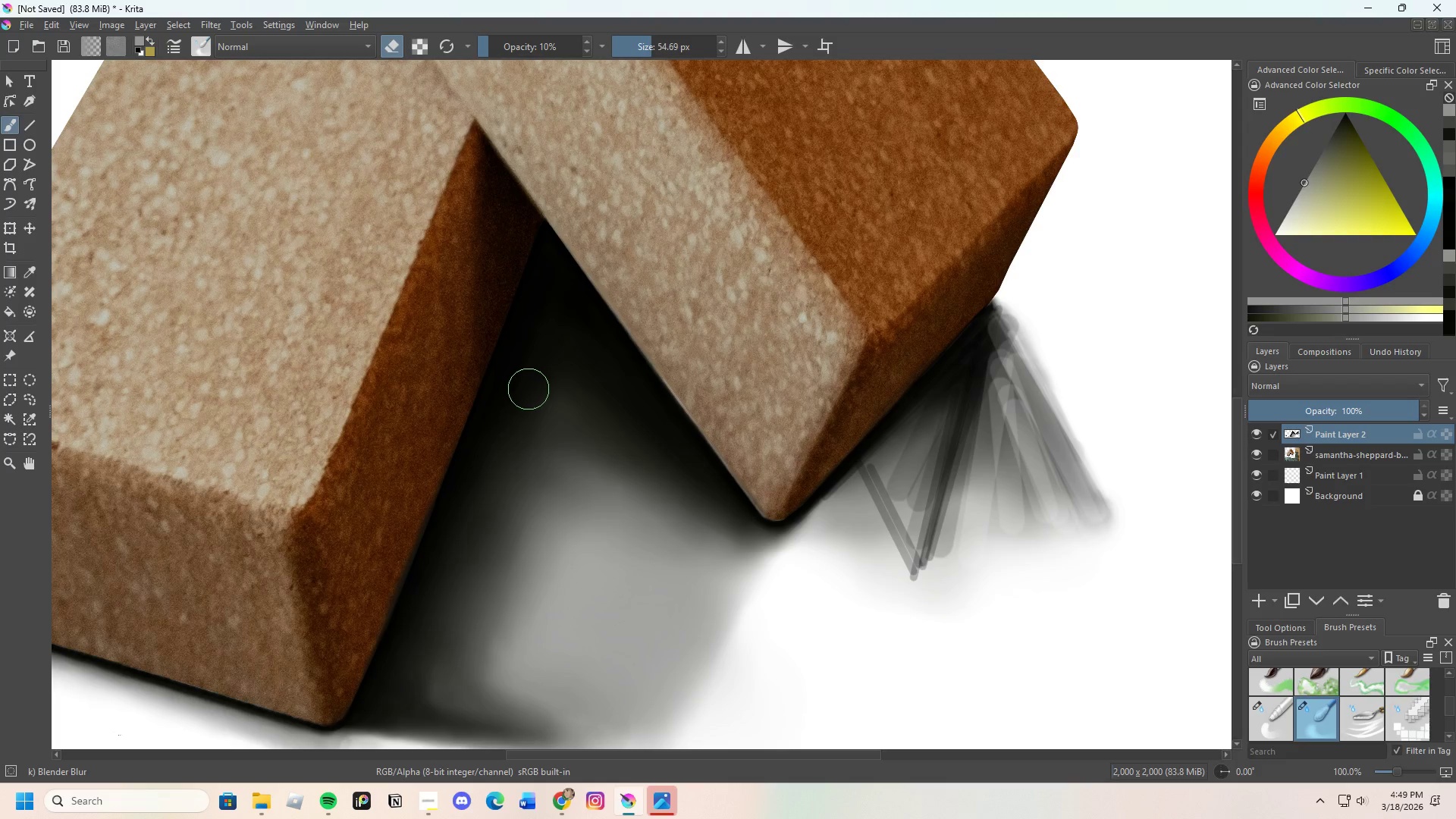 
left_click_drag(start_coordinate=[510, 438], to_coordinate=[469, 541])
 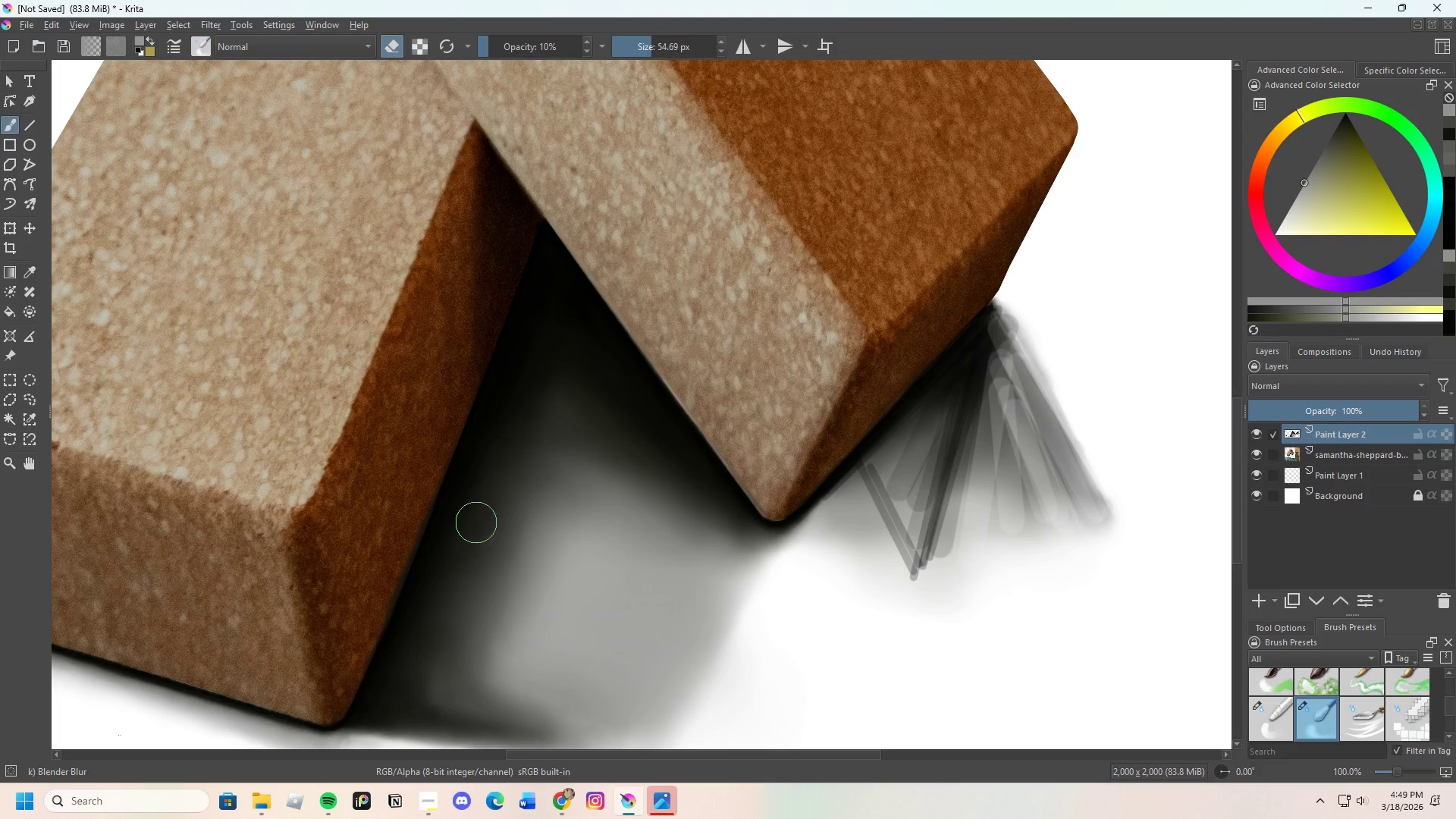 
left_click_drag(start_coordinate=[516, 443], to_coordinate=[538, 391])
 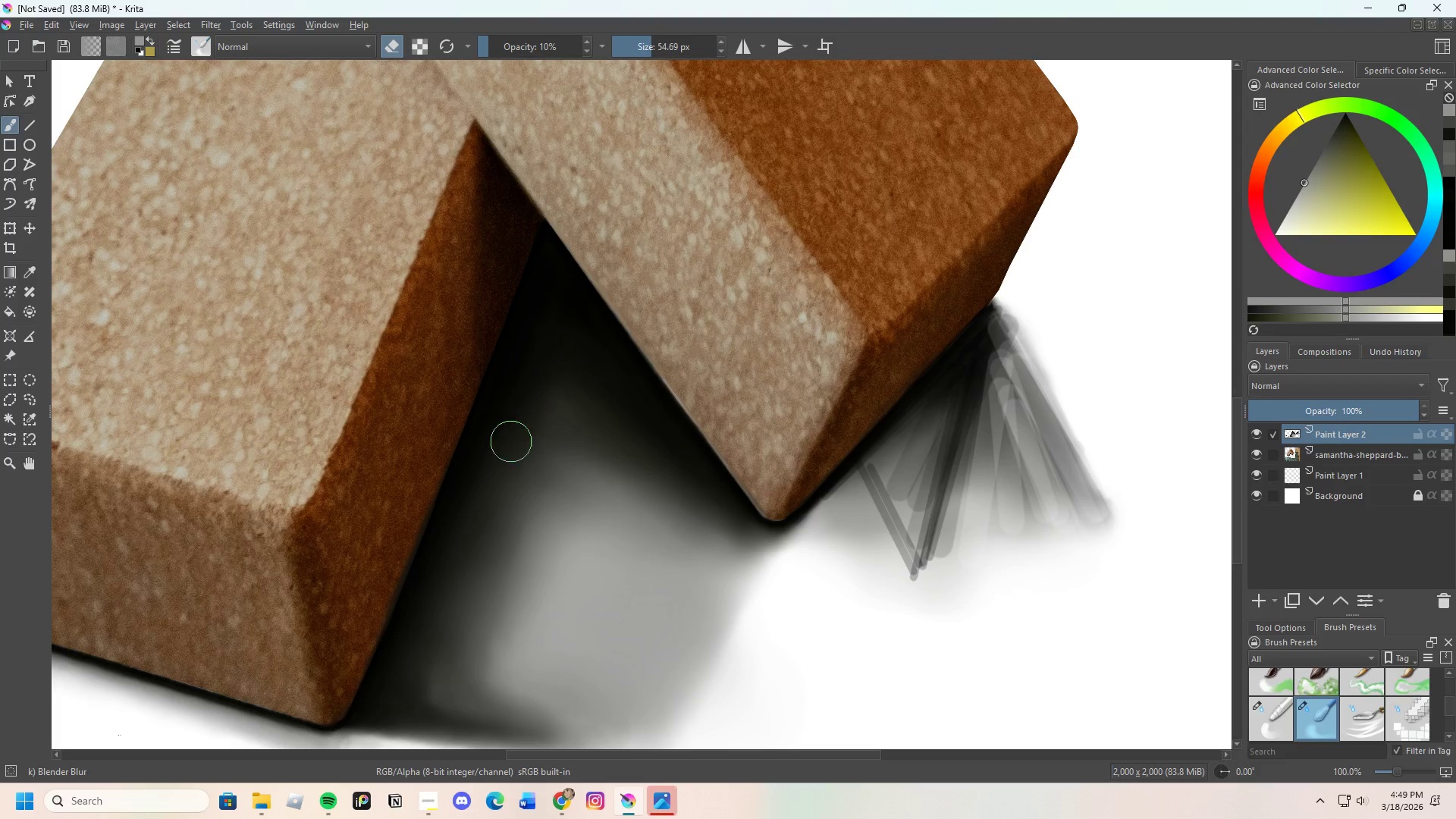 
left_click_drag(start_coordinate=[511, 444], to_coordinate=[554, 394])
 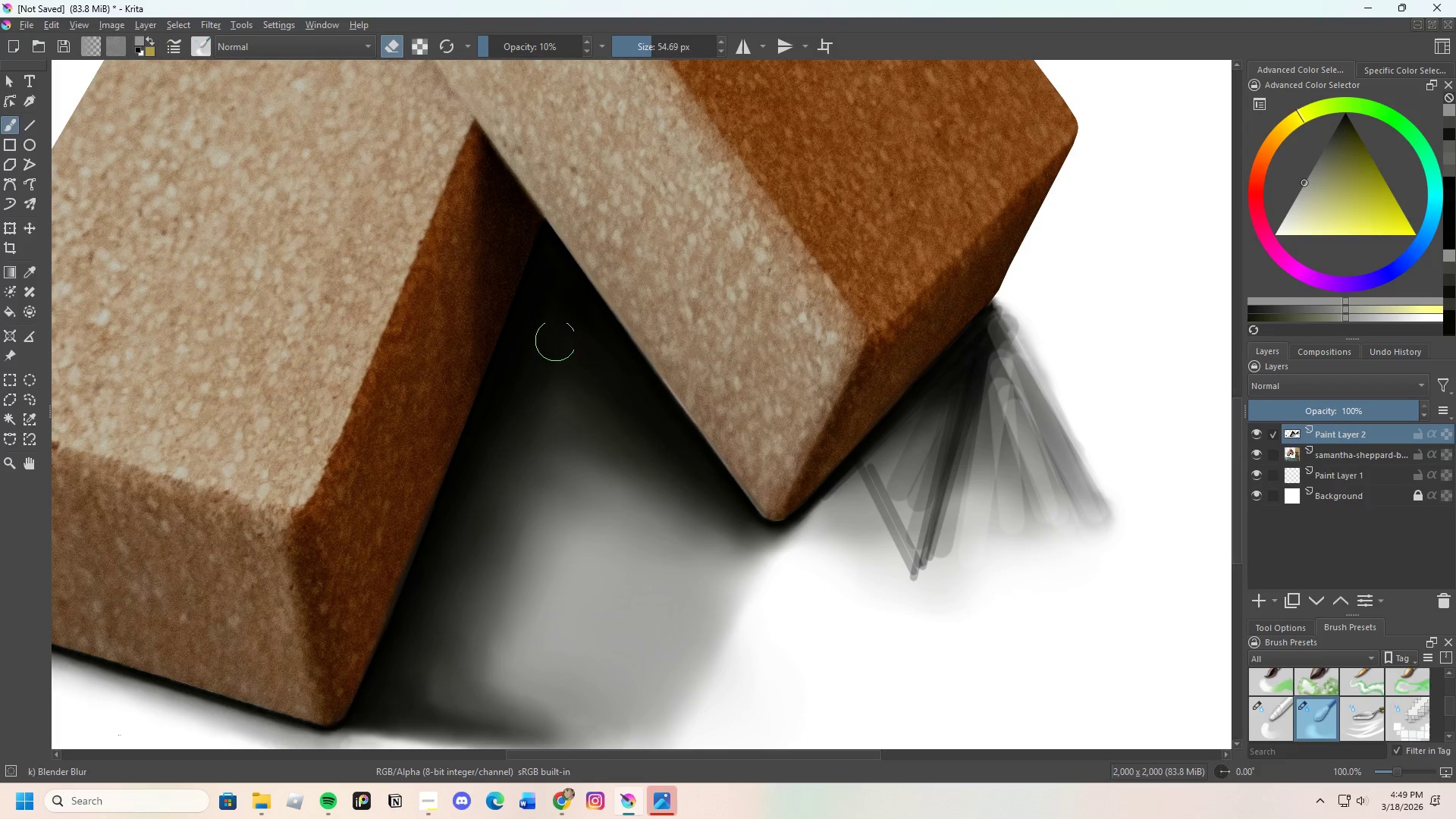 
left_click_drag(start_coordinate=[578, 322], to_coordinate=[560, 306])
 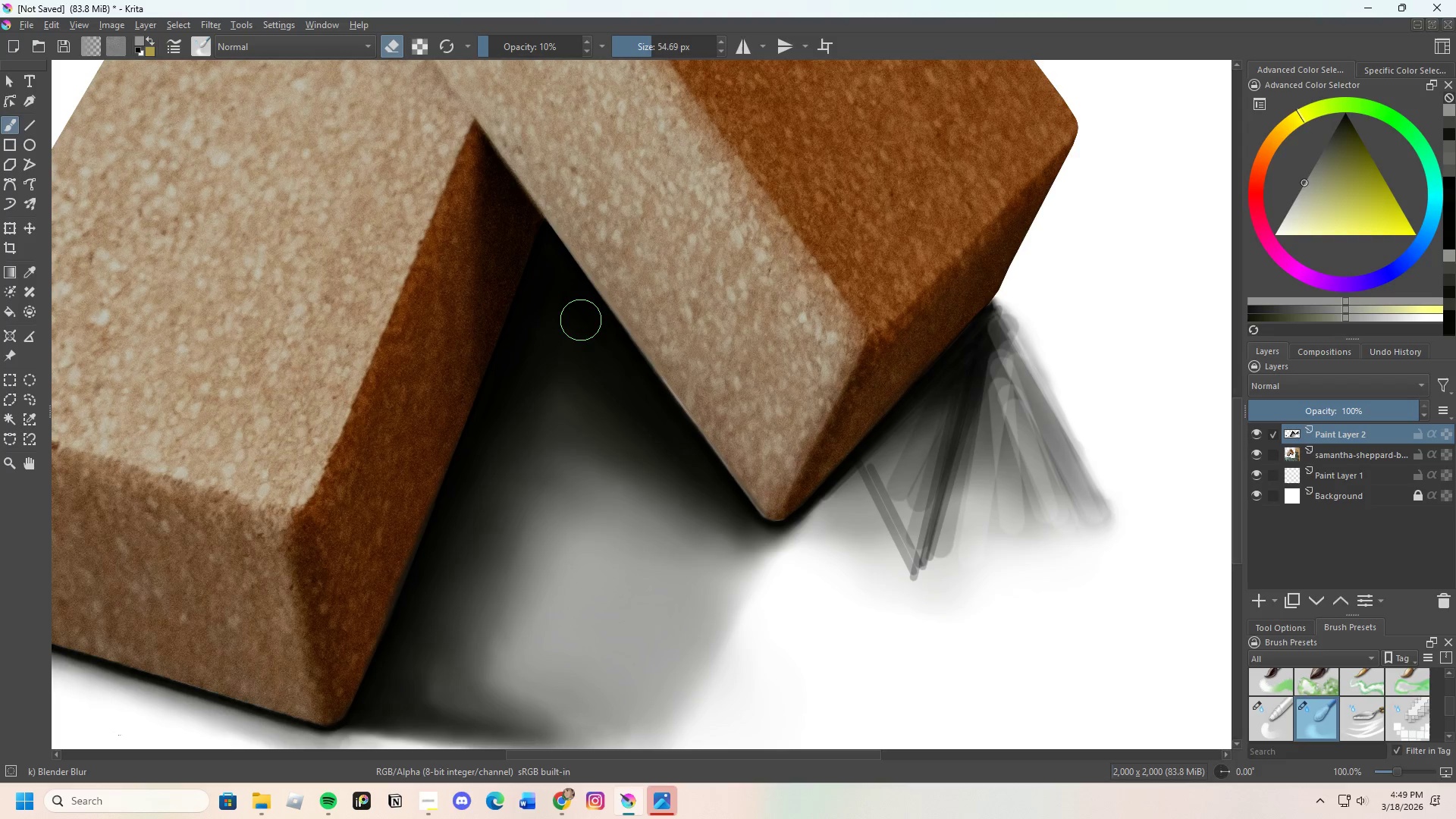 
left_click_drag(start_coordinate=[575, 315], to_coordinate=[546, 299])
 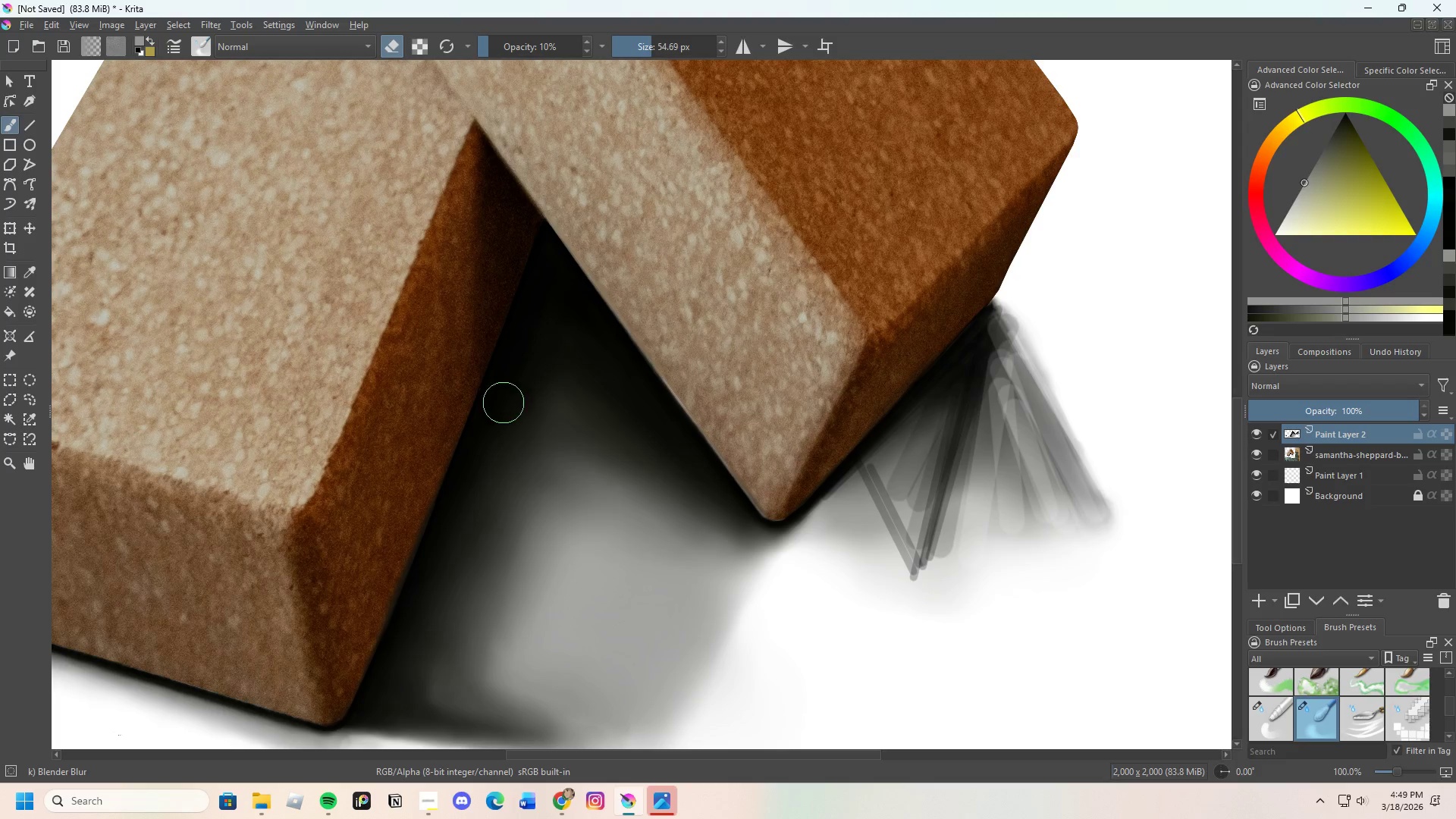 
left_click_drag(start_coordinate=[520, 397], to_coordinate=[581, 389])
 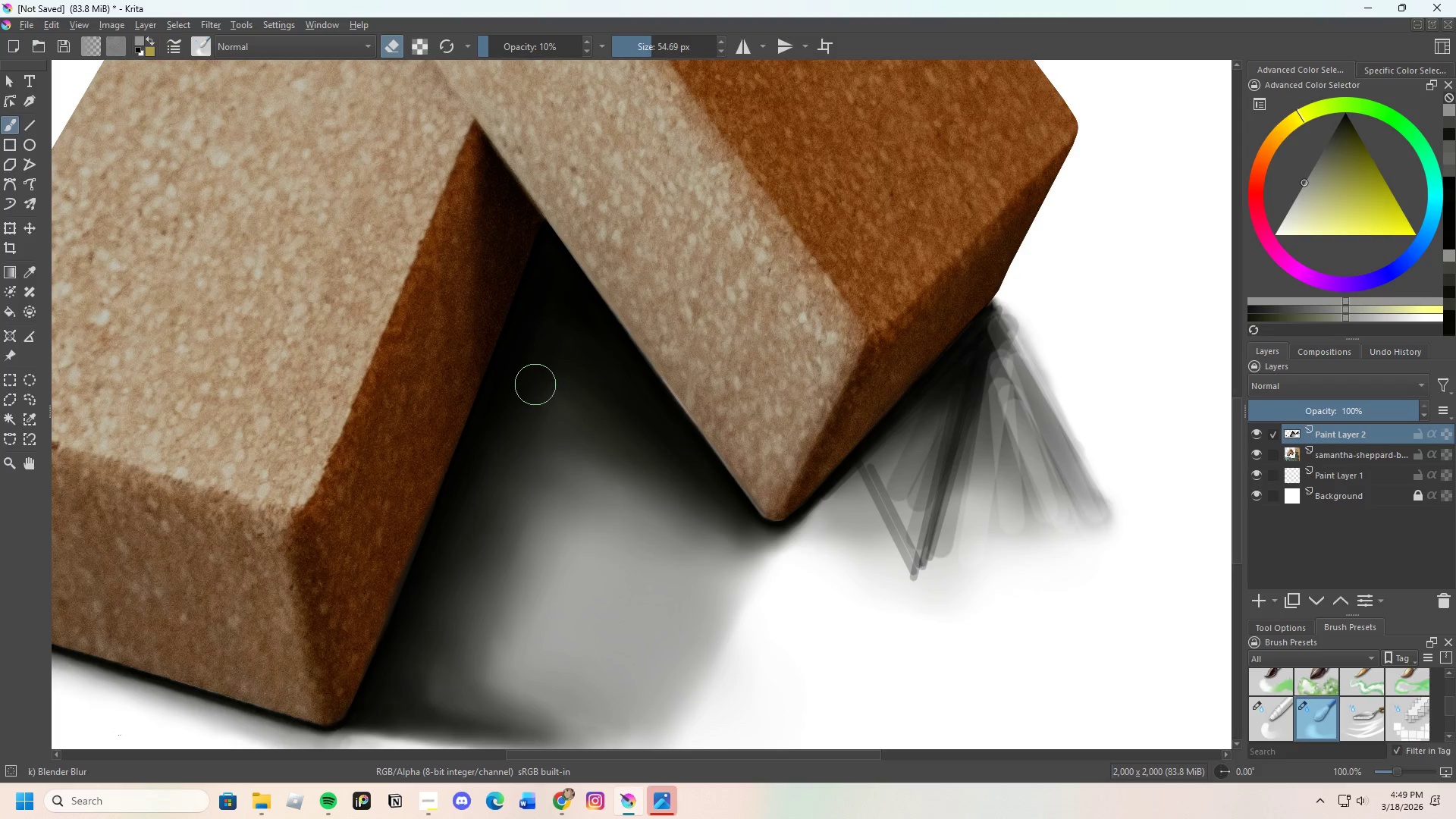 
left_click_drag(start_coordinate=[557, 381], to_coordinate=[604, 414])
 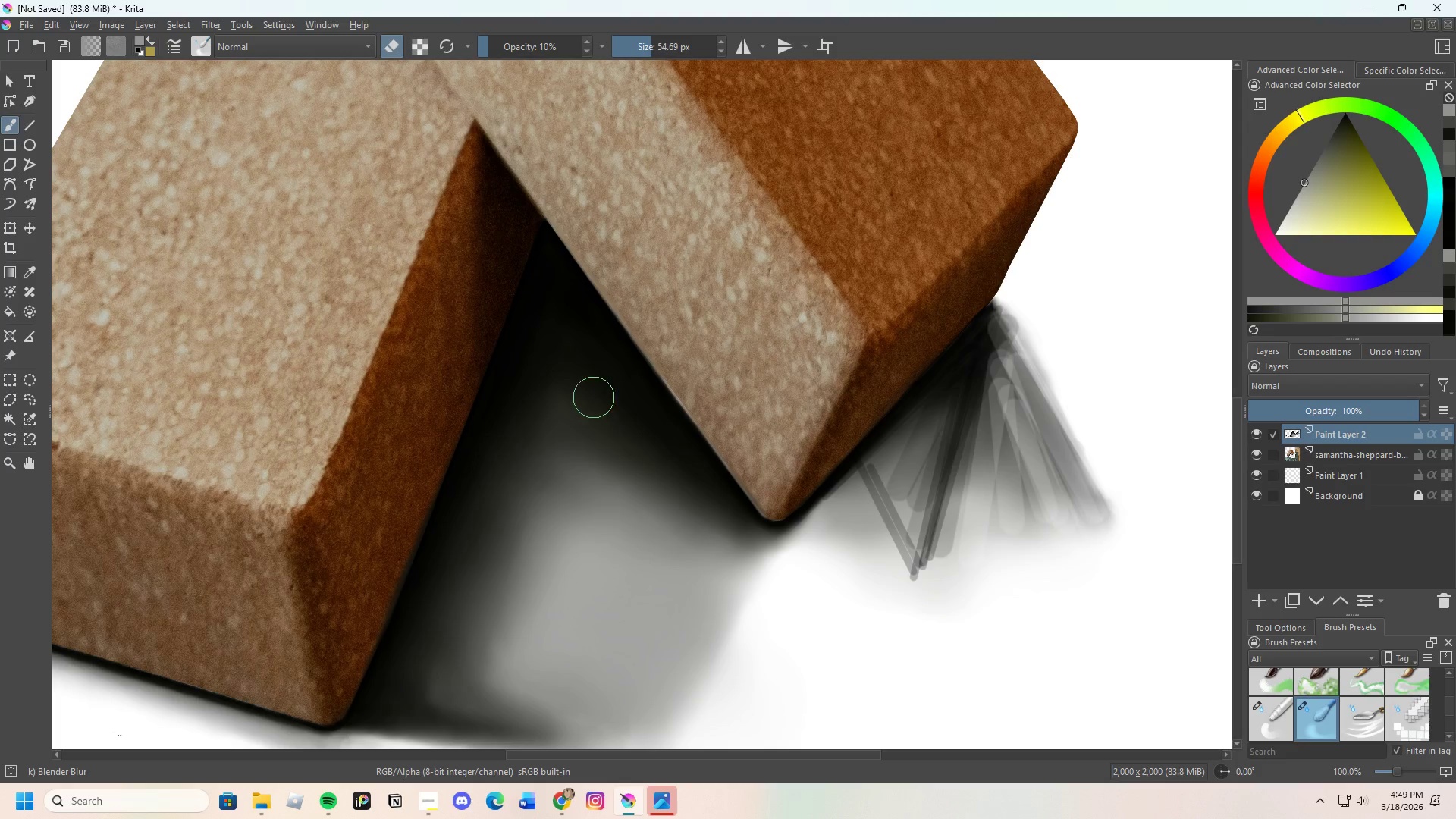 
left_click_drag(start_coordinate=[591, 394], to_coordinate=[629, 432])
 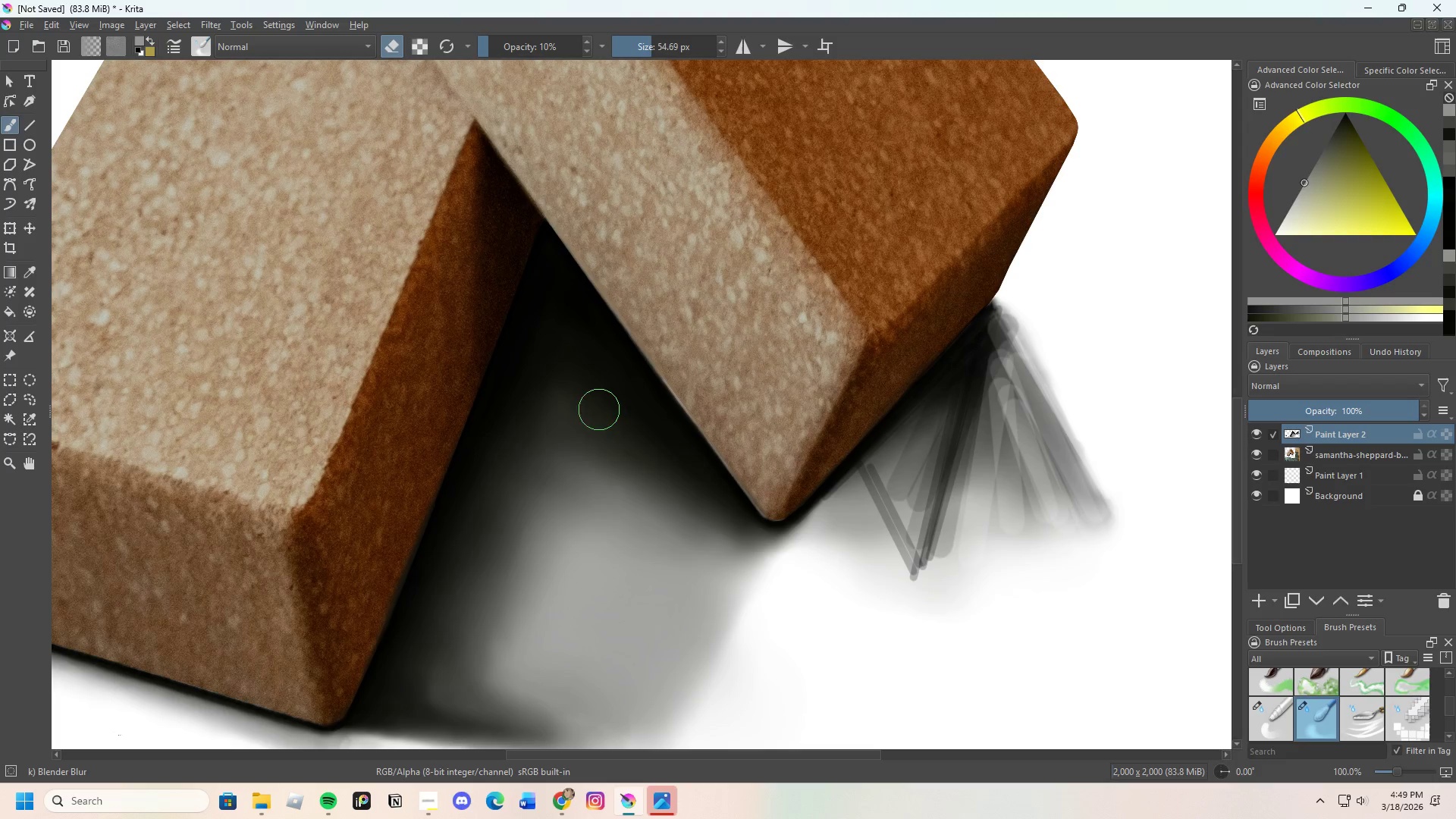 
left_click_drag(start_coordinate=[615, 420], to_coordinate=[548, 456])
 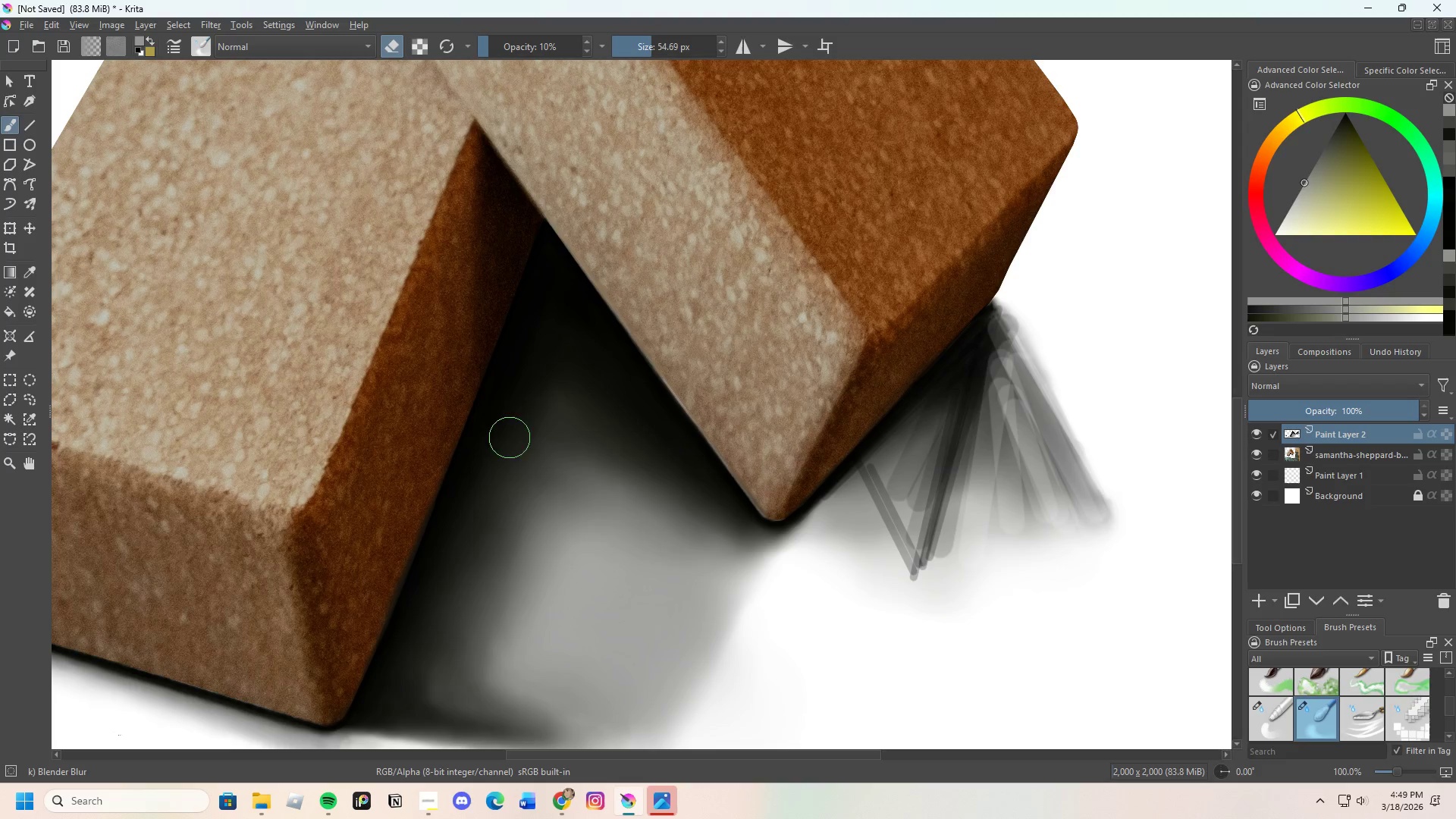 
left_click_drag(start_coordinate=[507, 424], to_coordinate=[588, 380])
 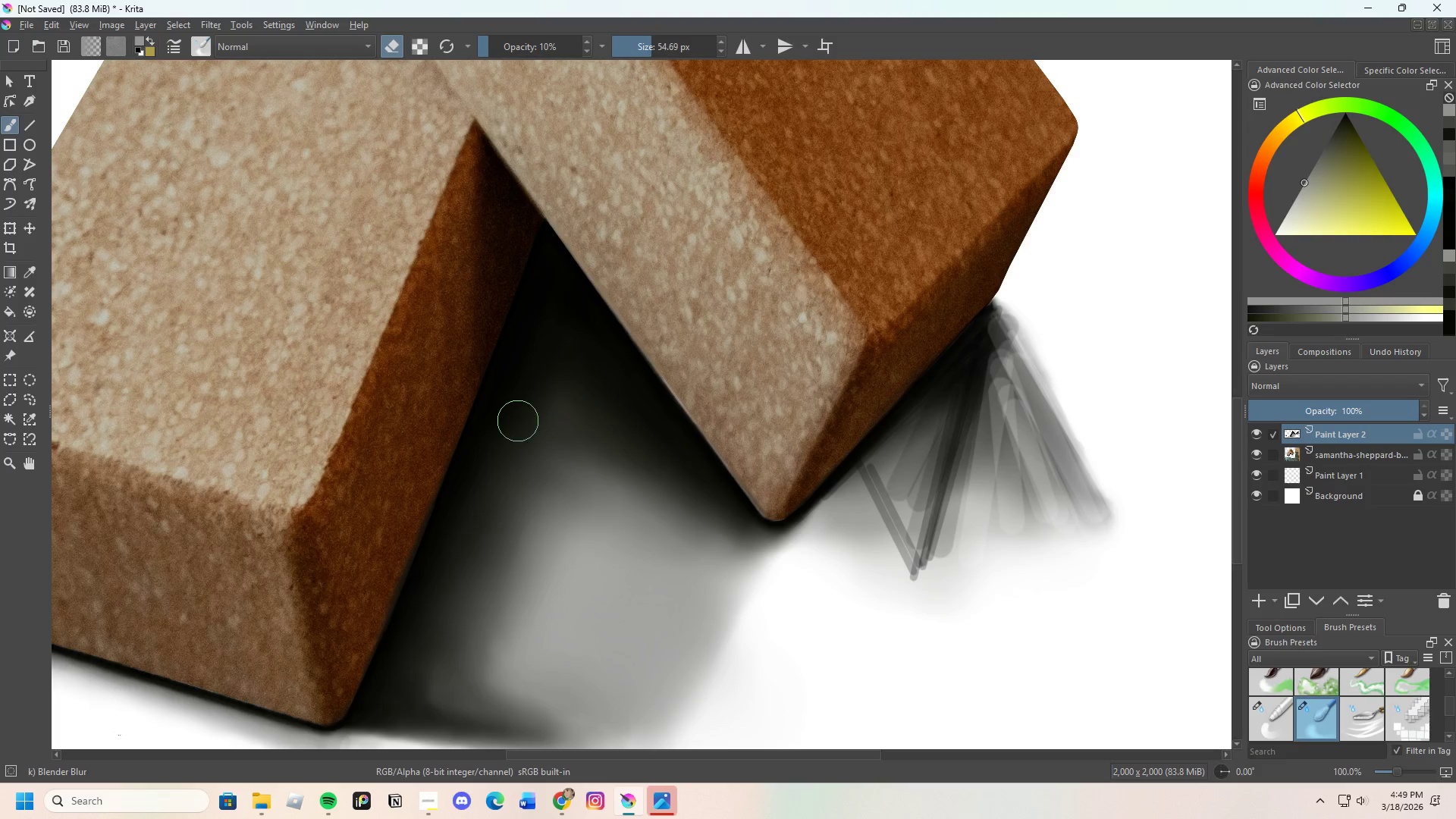 
left_click_drag(start_coordinate=[514, 422], to_coordinate=[566, 408])
 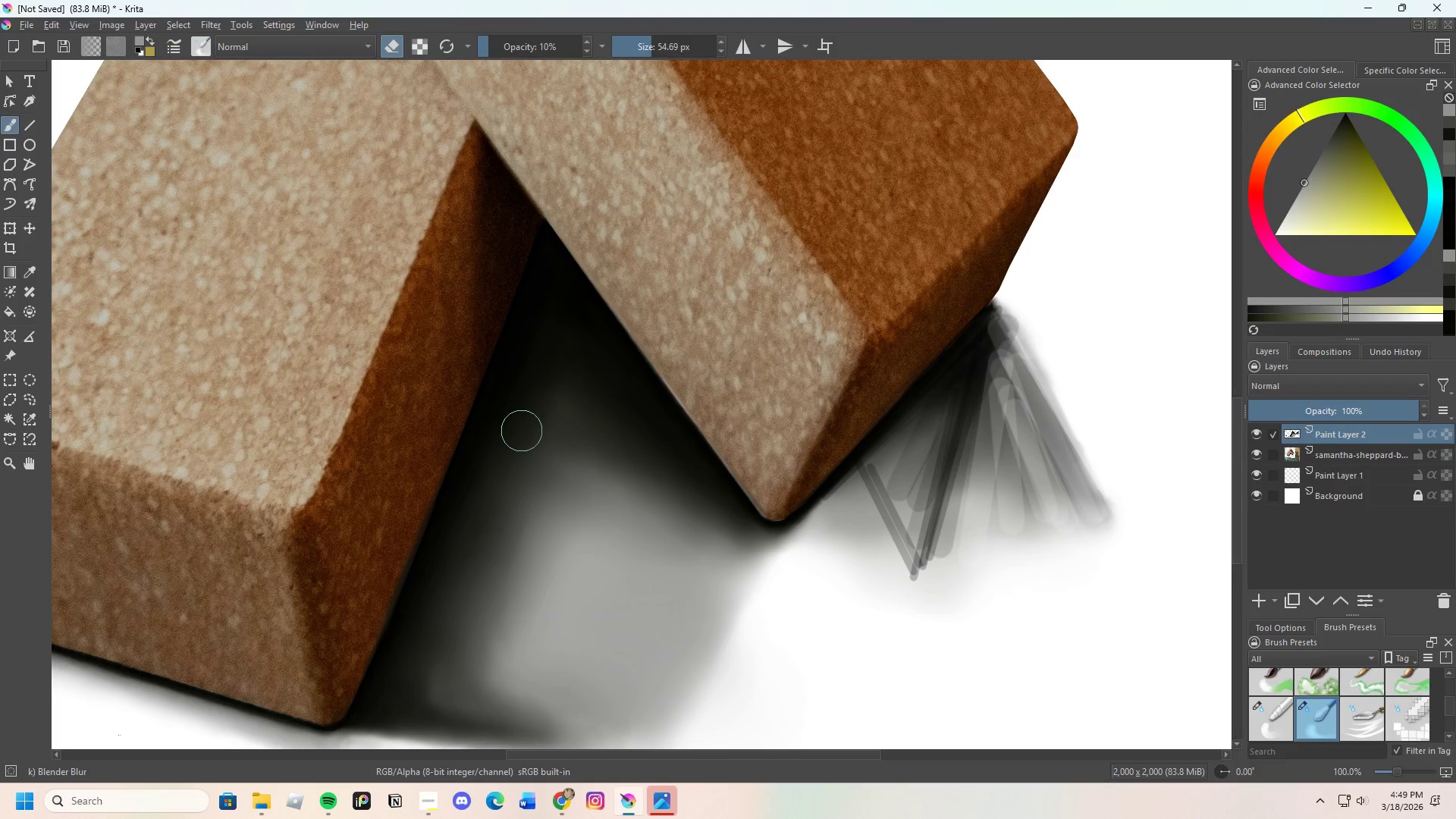 
left_click_drag(start_coordinate=[524, 428], to_coordinate=[564, 407])
 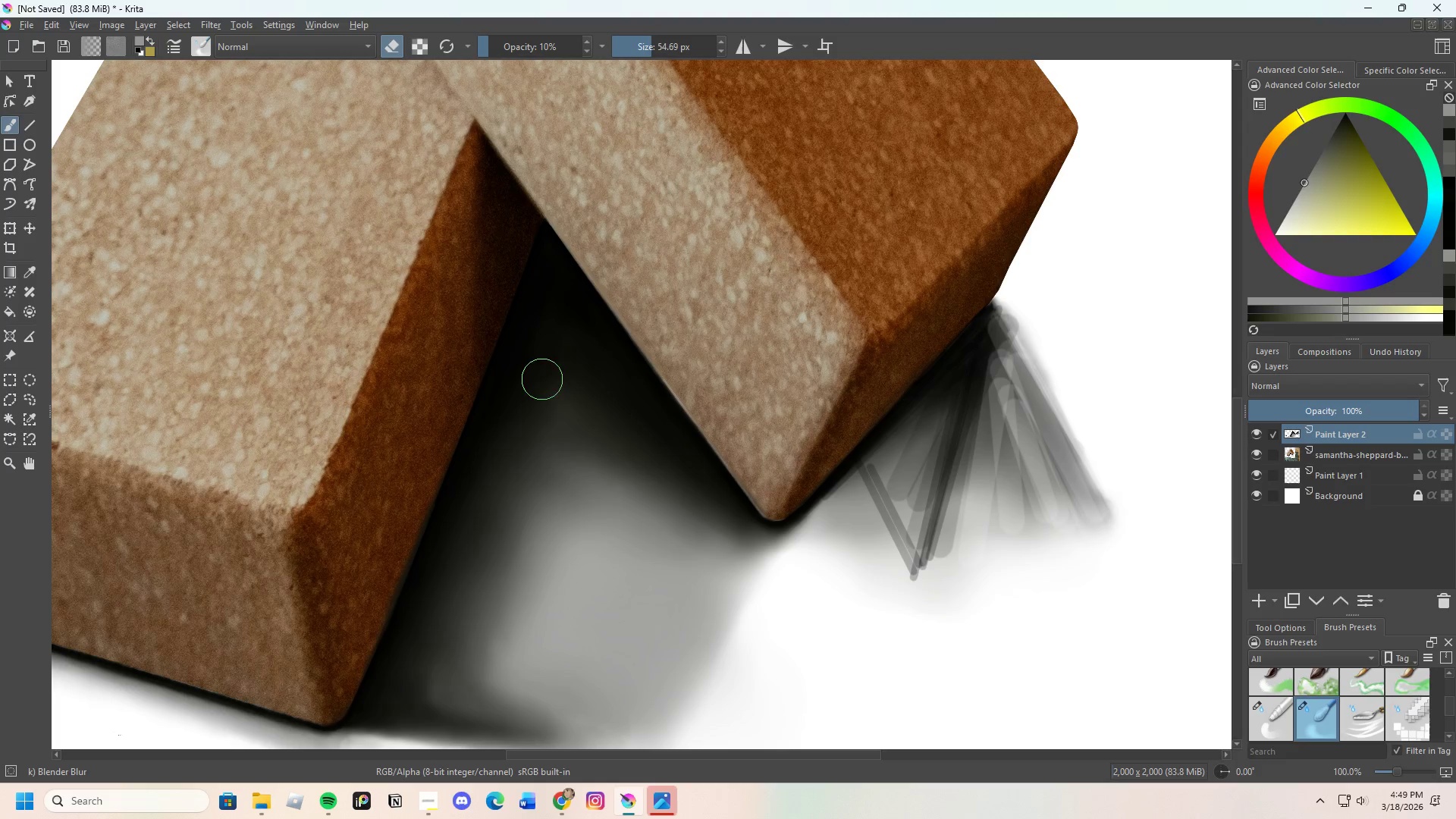 
left_click_drag(start_coordinate=[536, 402], to_coordinate=[580, 388])
 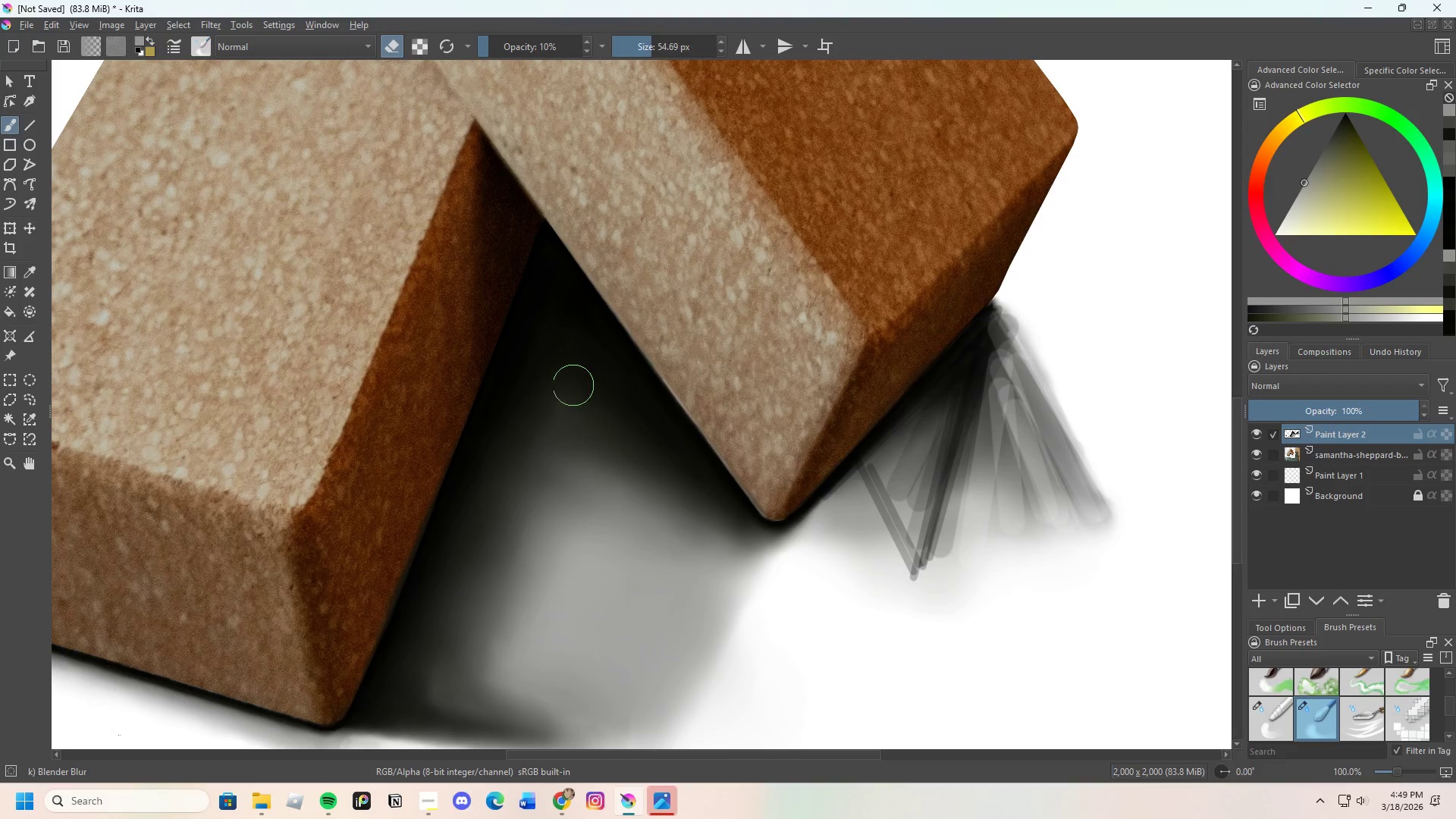 
left_click_drag(start_coordinate=[557, 414], to_coordinate=[565, 428])
 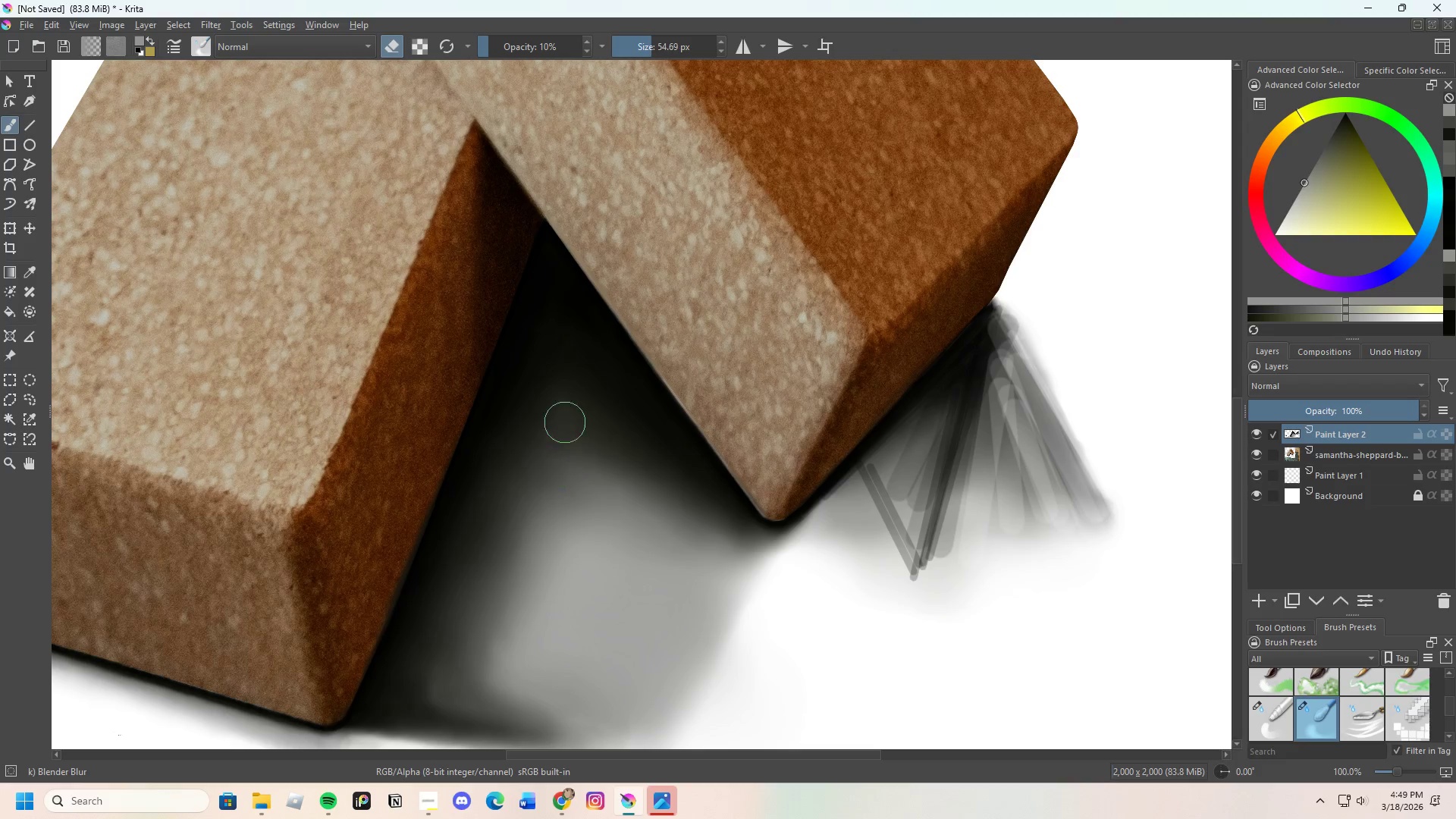 
left_click_drag(start_coordinate=[577, 444], to_coordinate=[570, 416])
 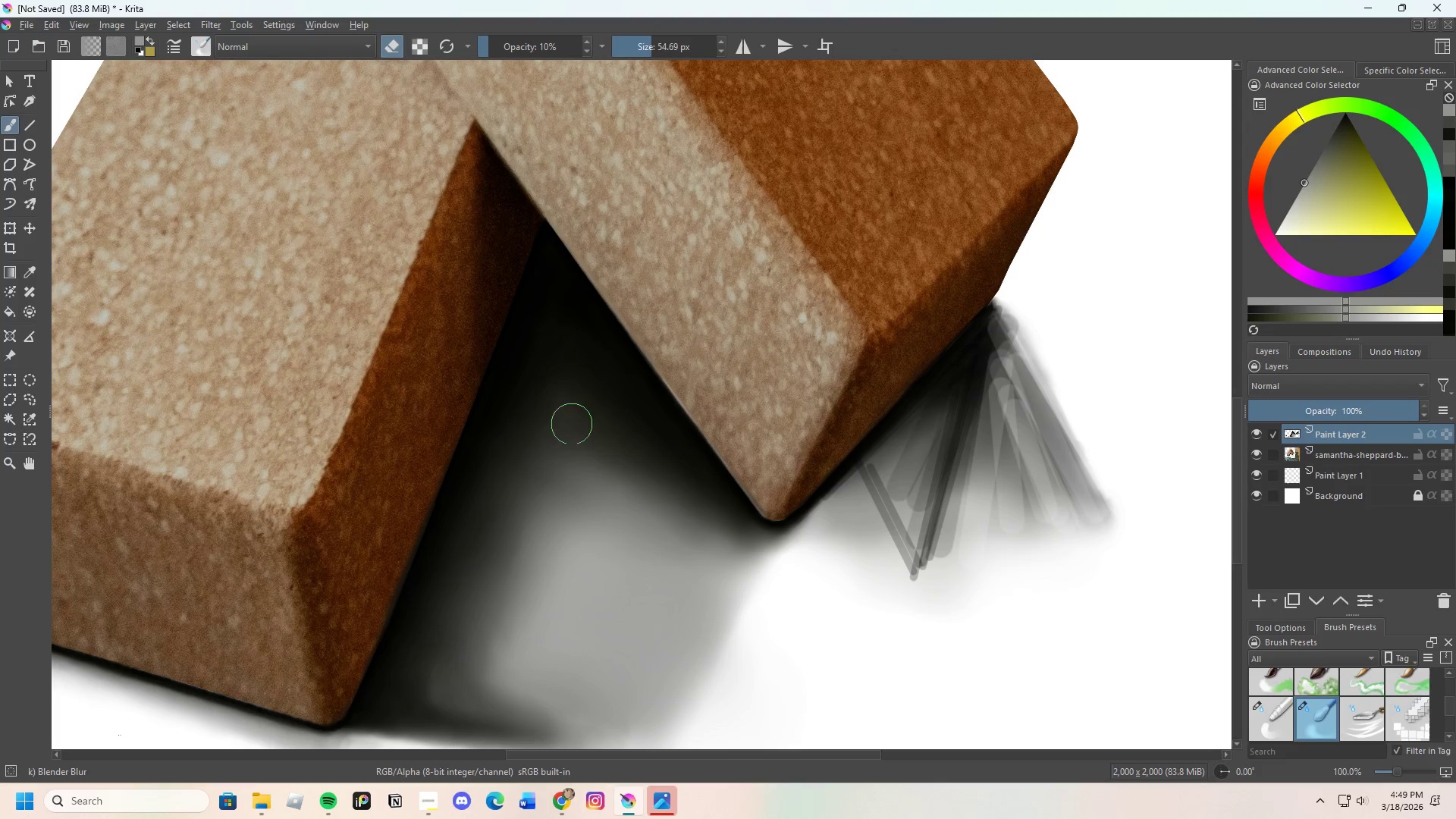 
left_click_drag(start_coordinate=[583, 442], to_coordinate=[570, 404])
 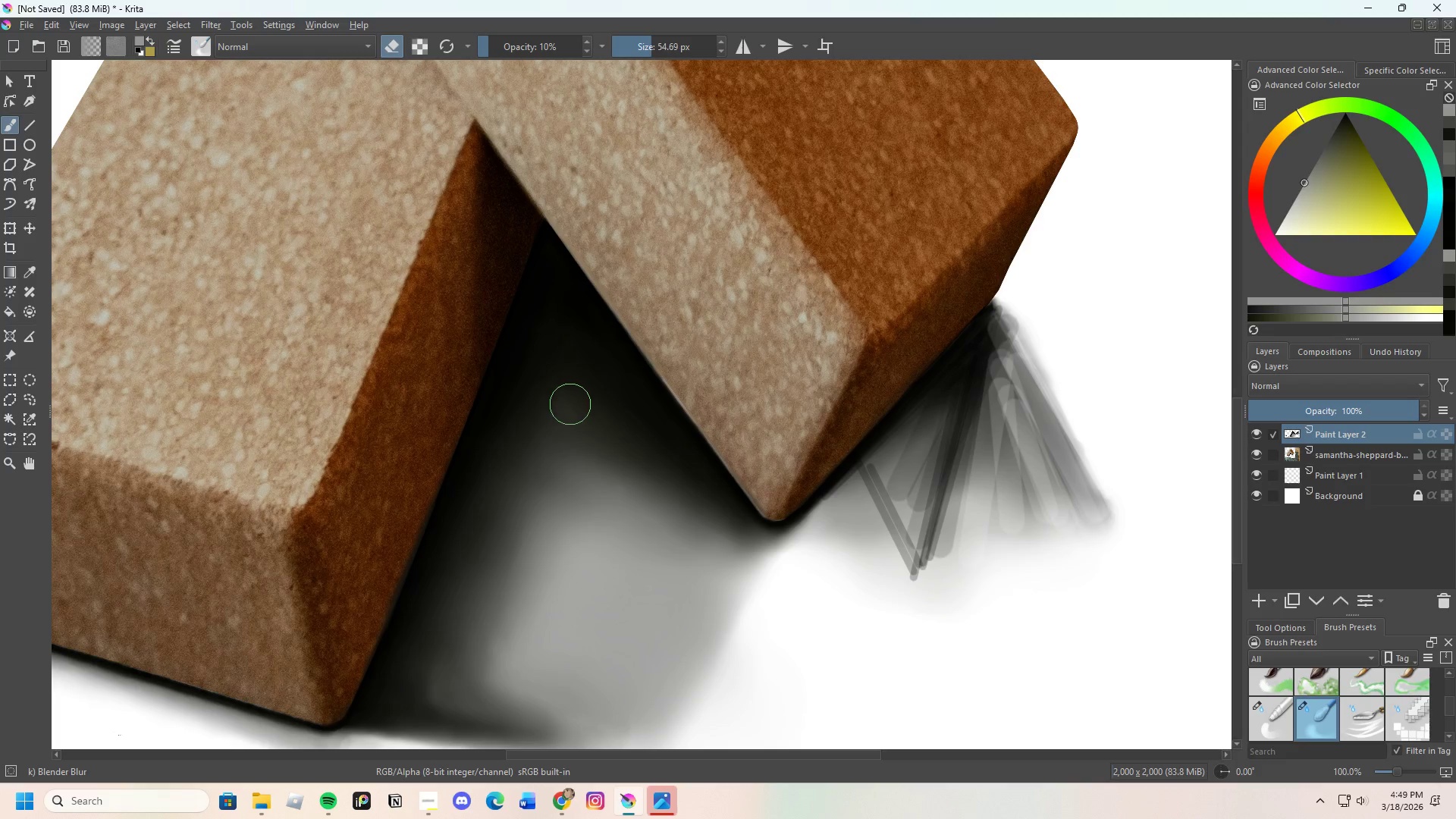 
left_click_drag(start_coordinate=[579, 412], to_coordinate=[594, 428])
 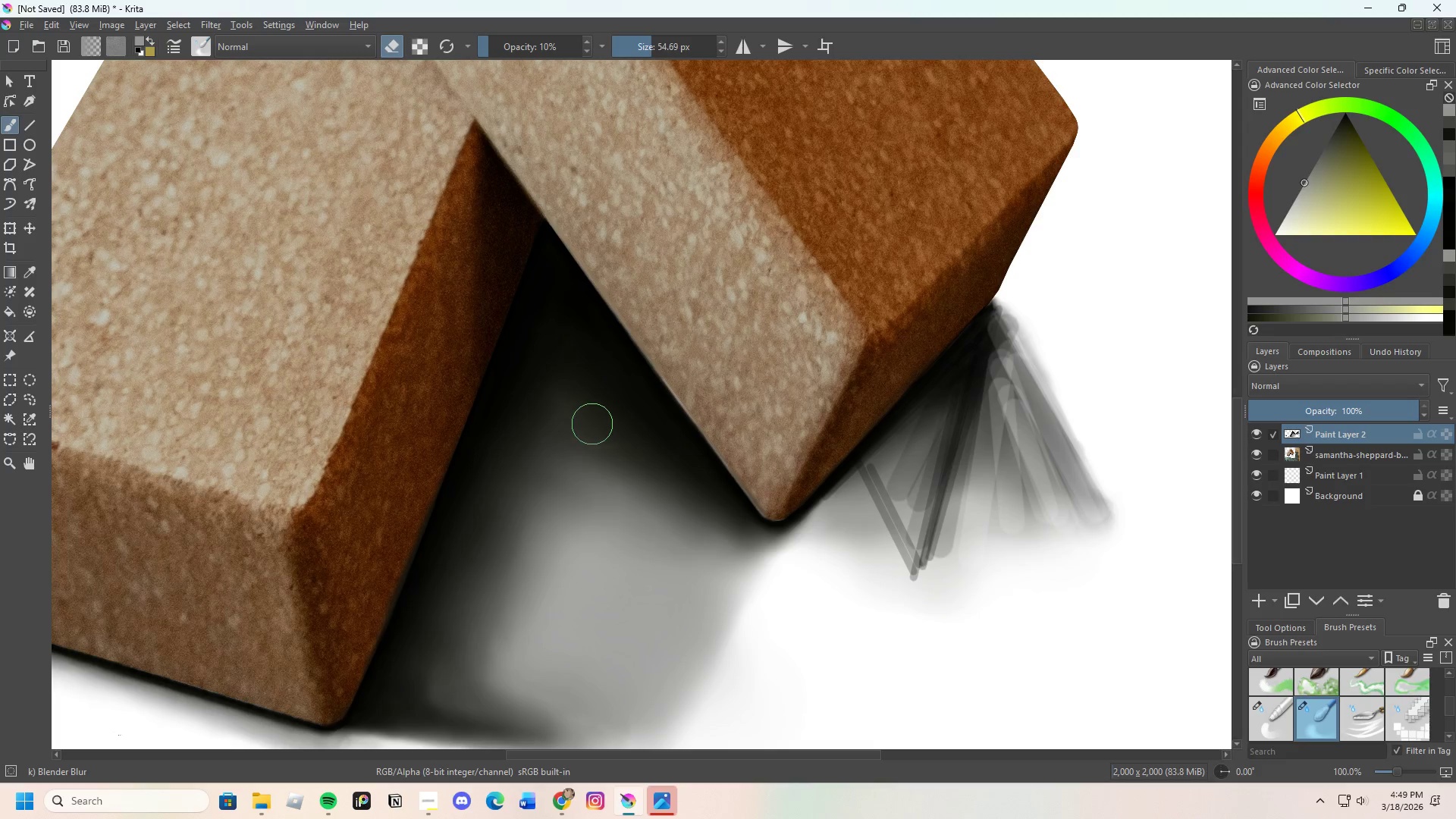 
left_click_drag(start_coordinate=[597, 431], to_coordinate=[579, 413])
 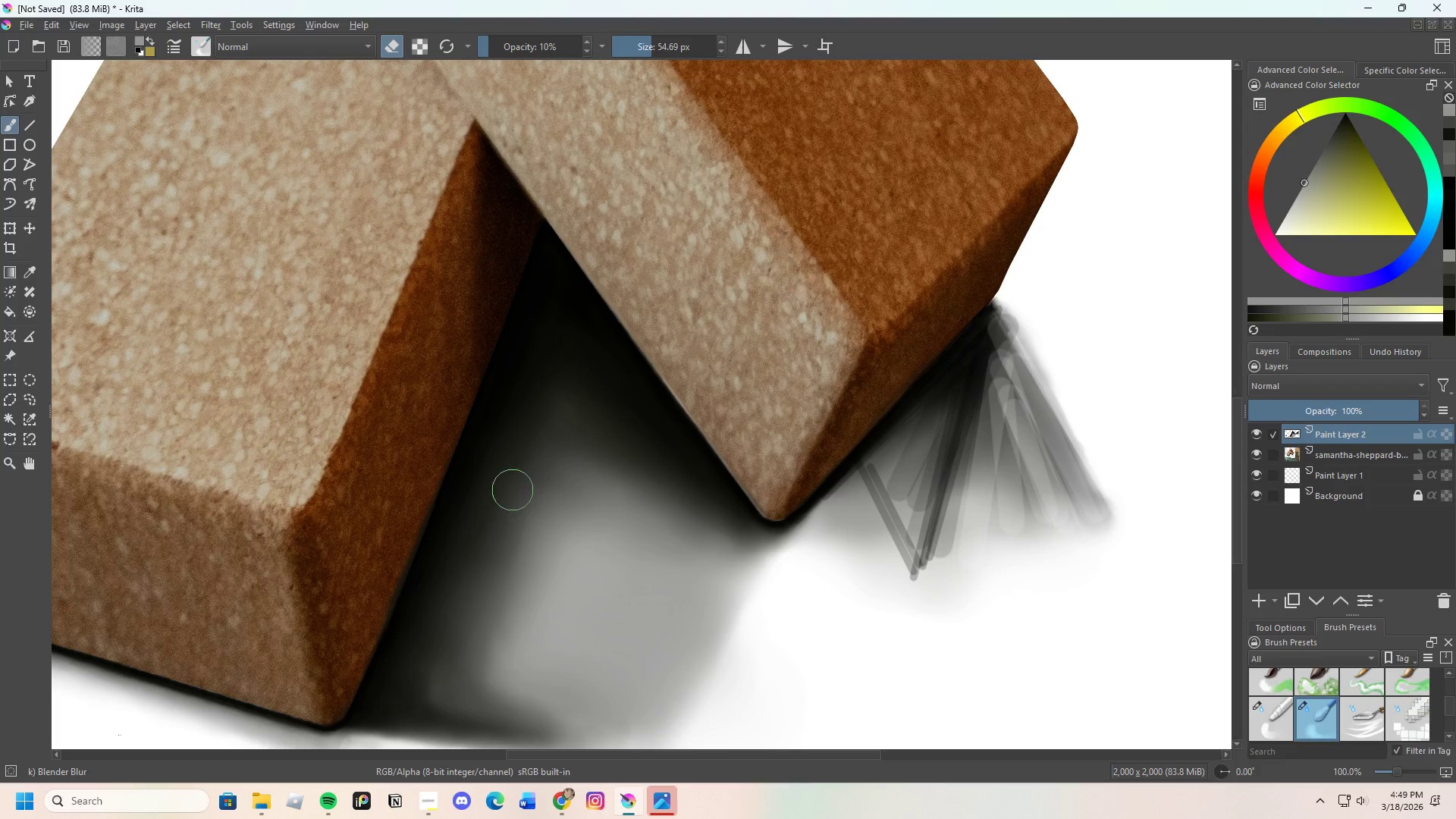 
left_click_drag(start_coordinate=[493, 487], to_coordinate=[566, 391])
 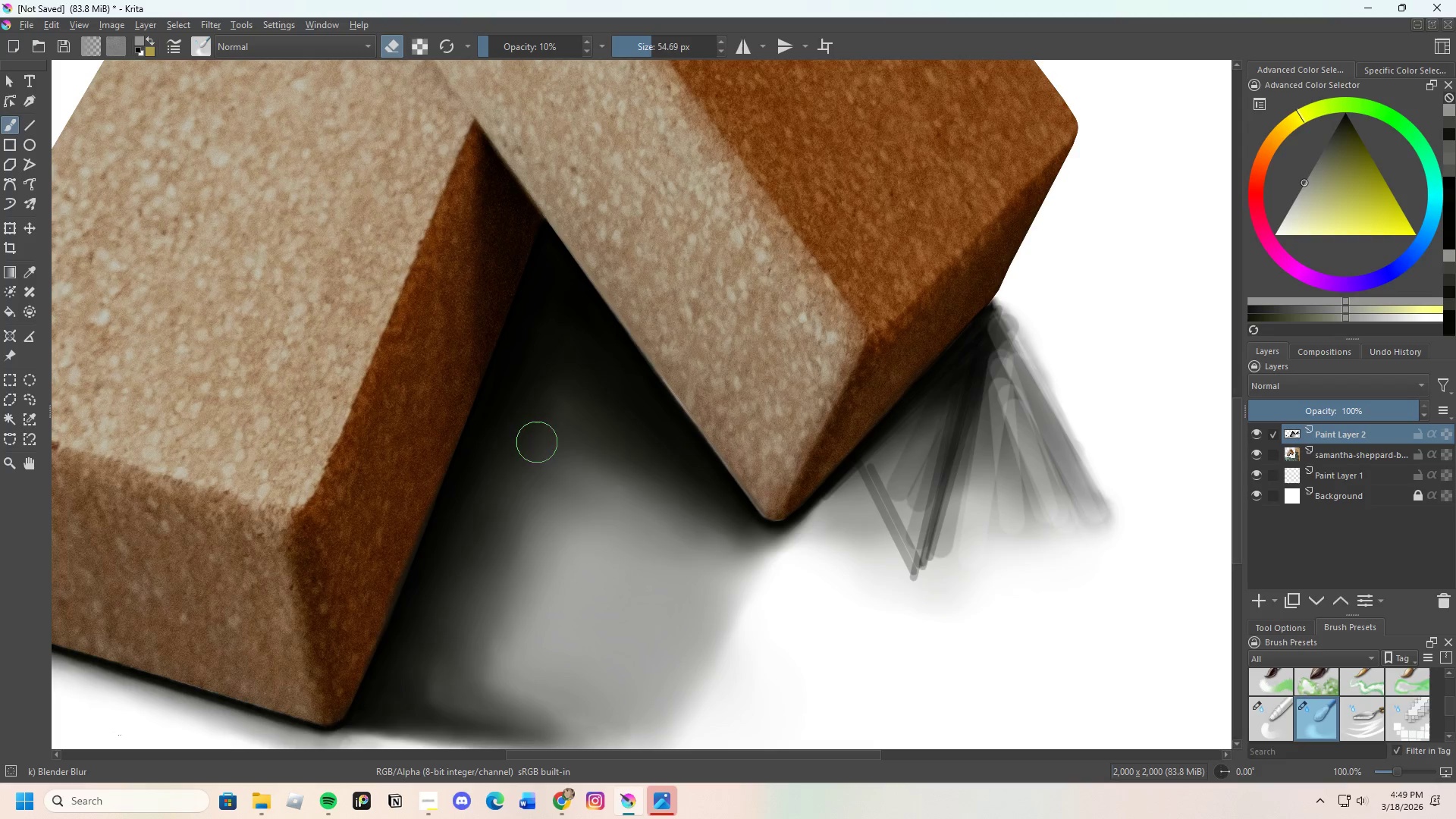 
left_click_drag(start_coordinate=[530, 439], to_coordinate=[592, 397])
 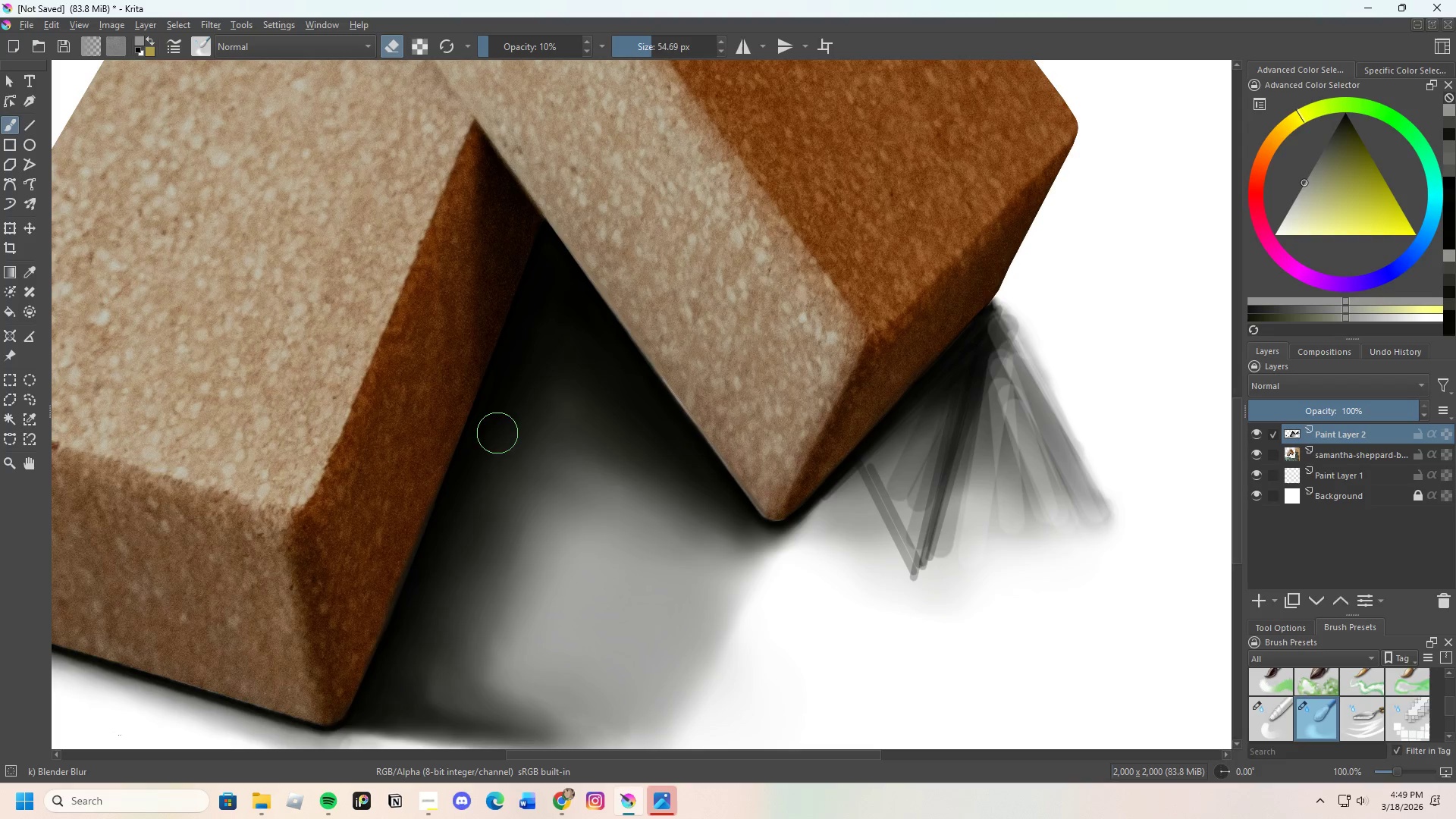 
left_click_drag(start_coordinate=[511, 415], to_coordinate=[576, 381])
 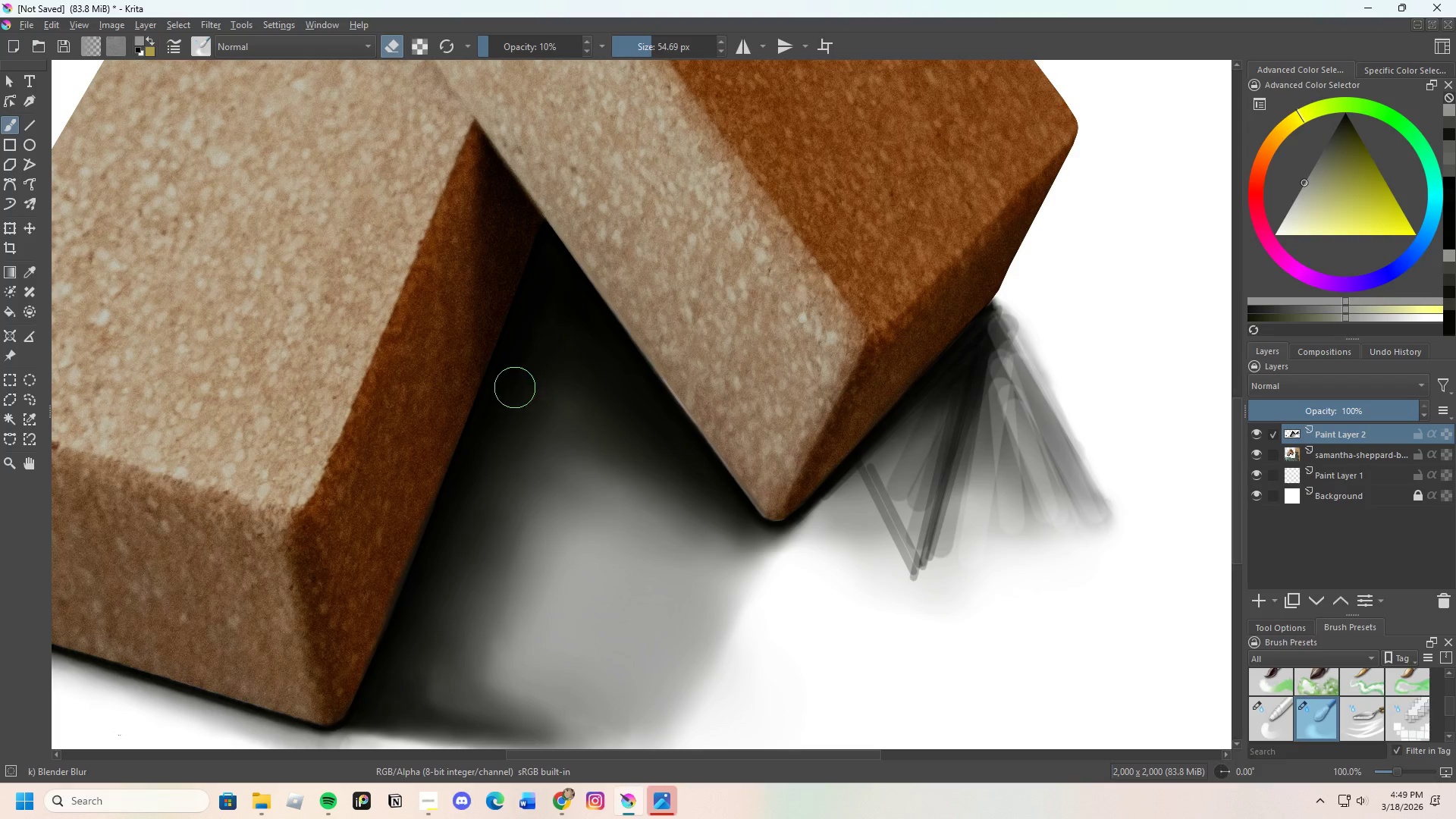 
left_click_drag(start_coordinate=[503, 384], to_coordinate=[560, 325])
 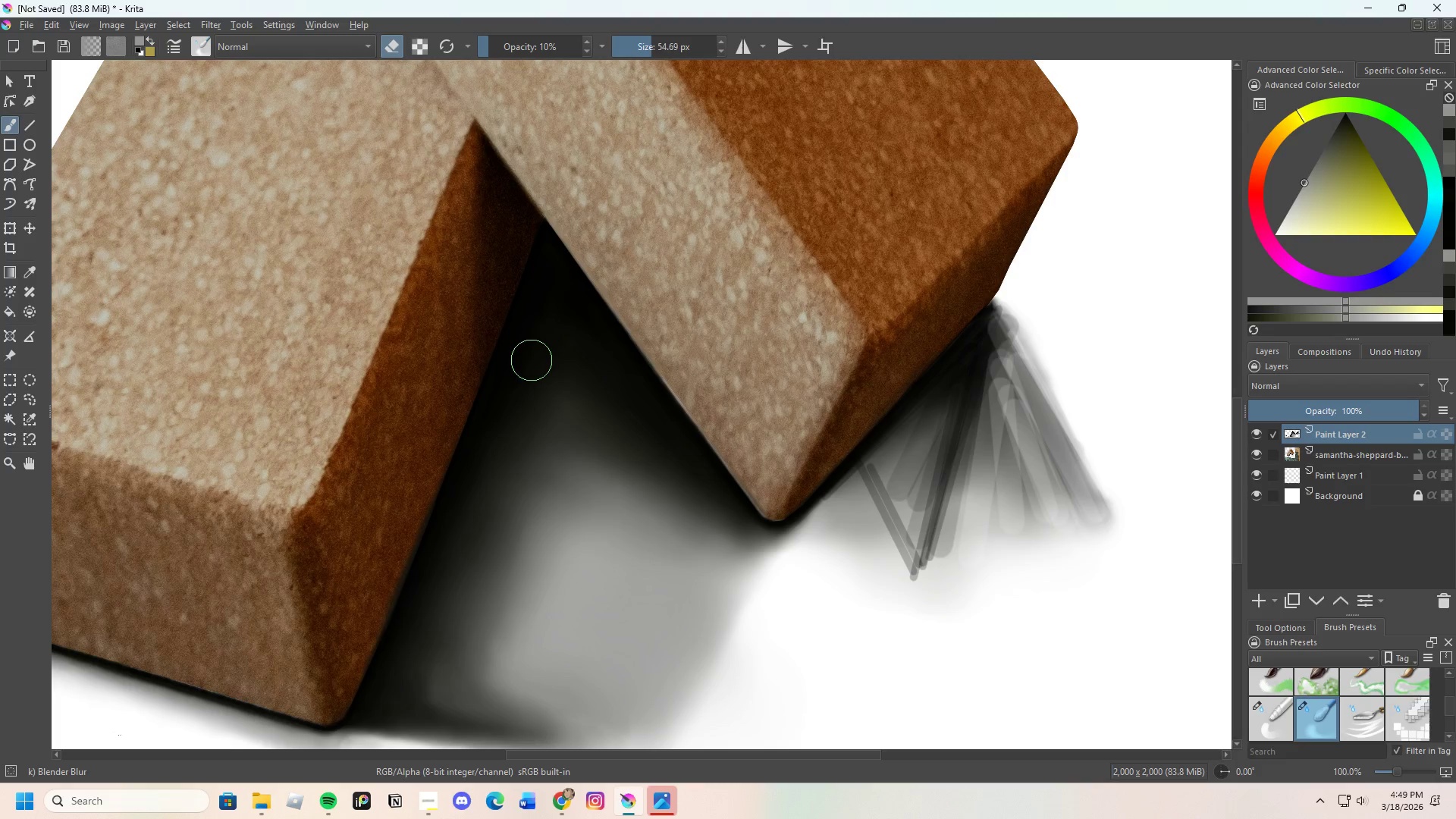 
left_click_drag(start_coordinate=[529, 349], to_coordinate=[561, 304])
 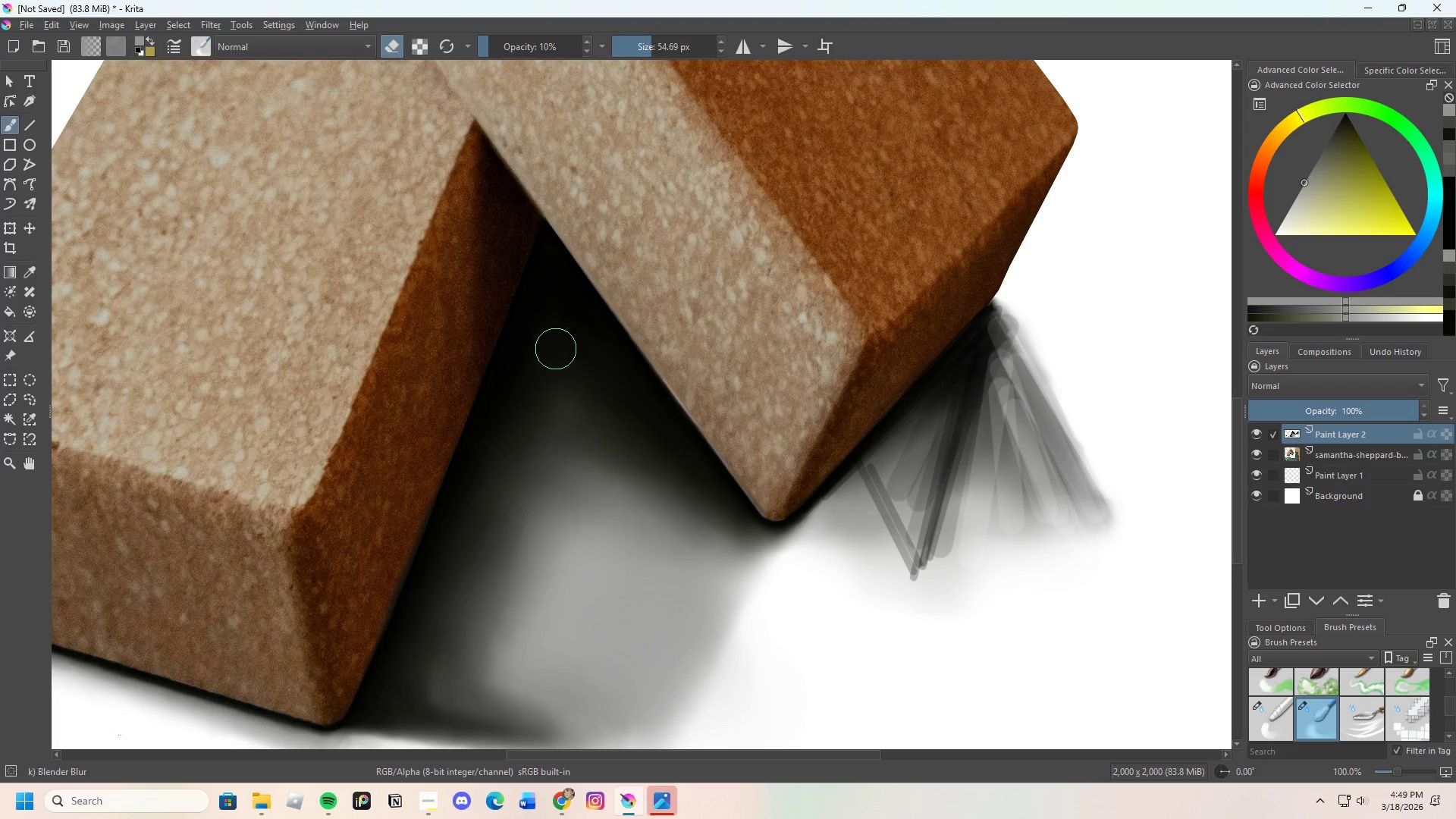 
left_click_drag(start_coordinate=[551, 317], to_coordinate=[548, 273])
 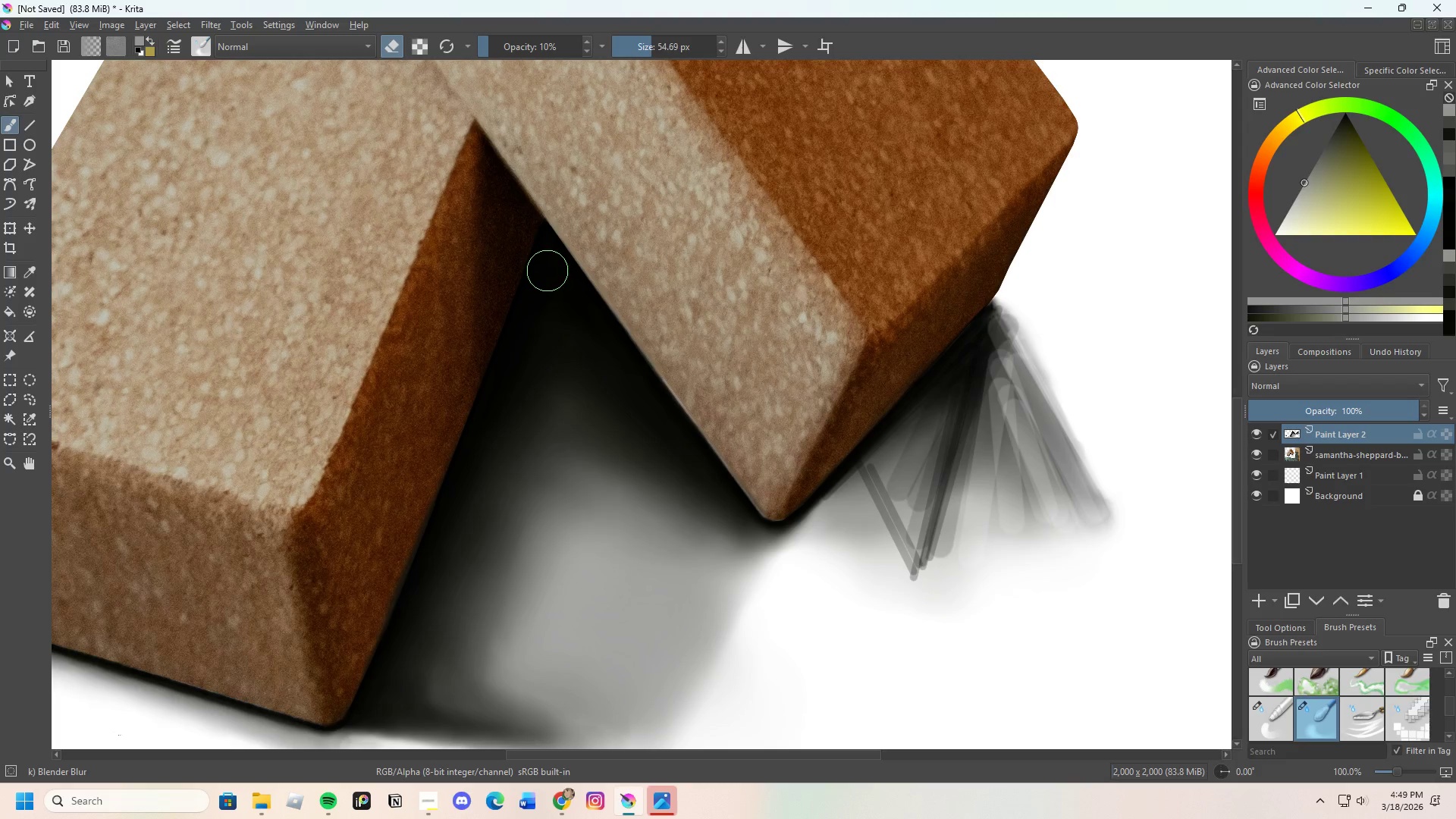 
left_click_drag(start_coordinate=[548, 271], to_coordinate=[579, 306])
 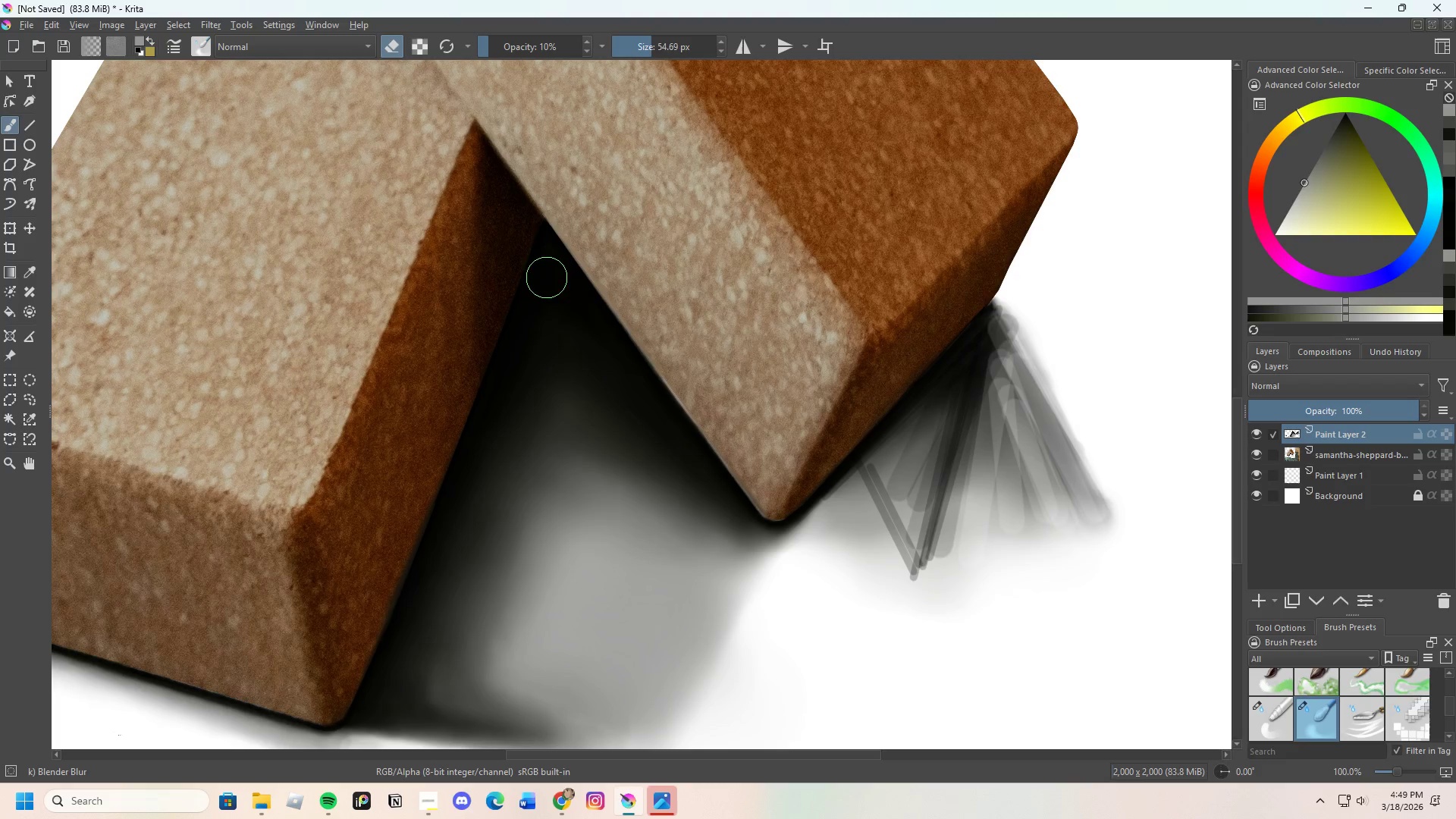 
left_click_drag(start_coordinate=[555, 289], to_coordinate=[563, 300])
 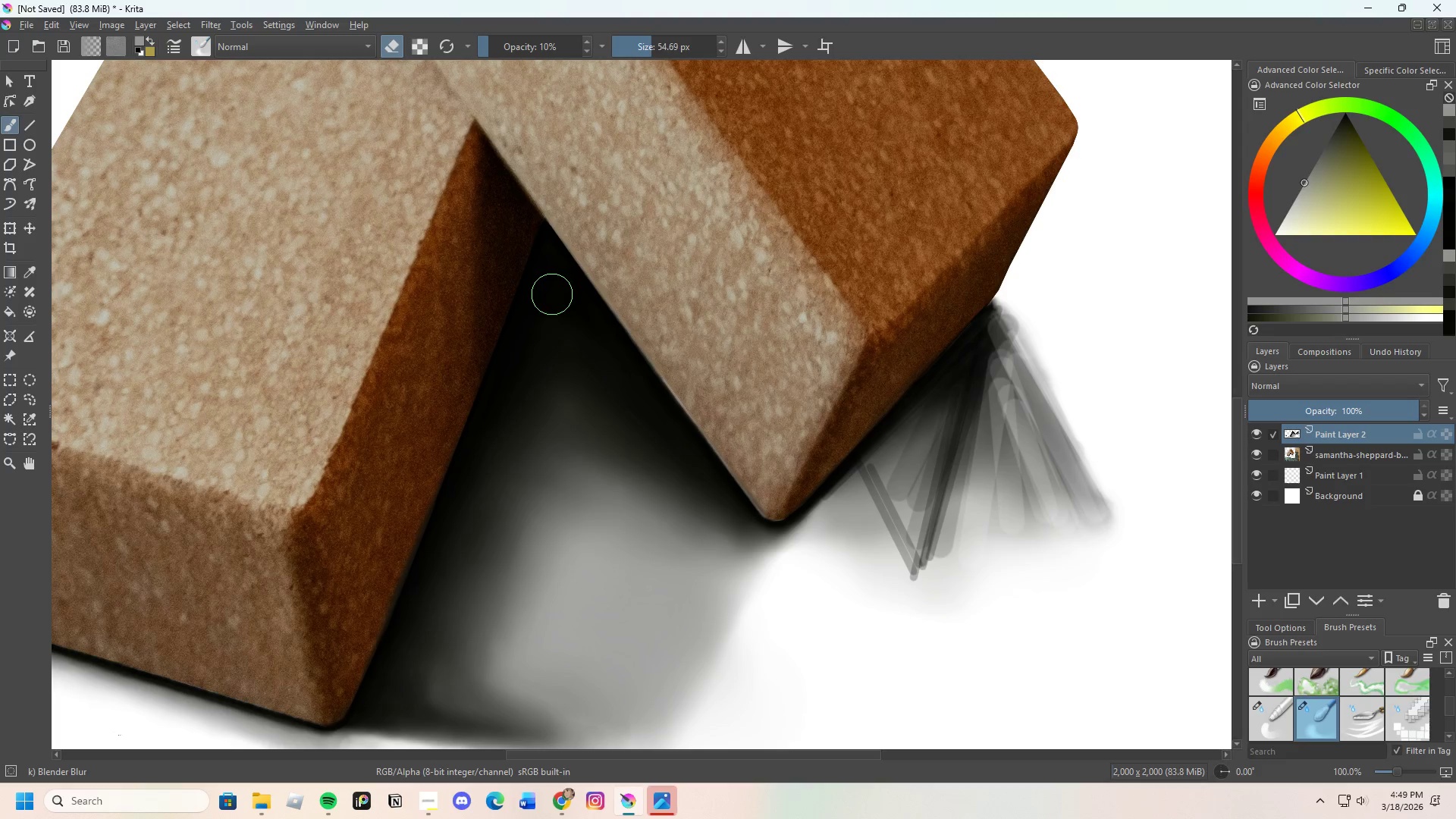 
left_click_drag(start_coordinate=[572, 315], to_coordinate=[612, 390])
 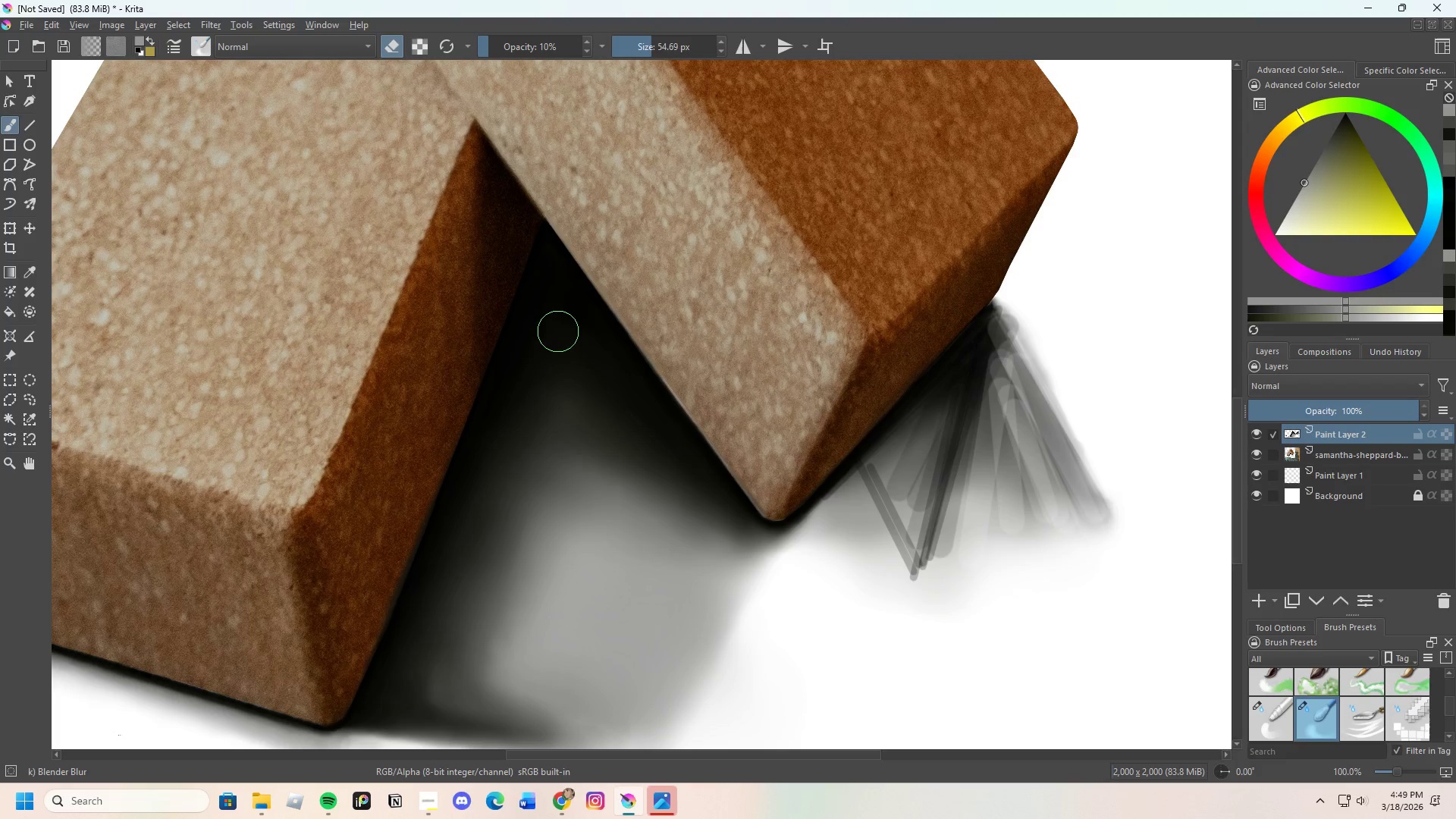 
left_click_drag(start_coordinate=[571, 336], to_coordinate=[626, 404])
 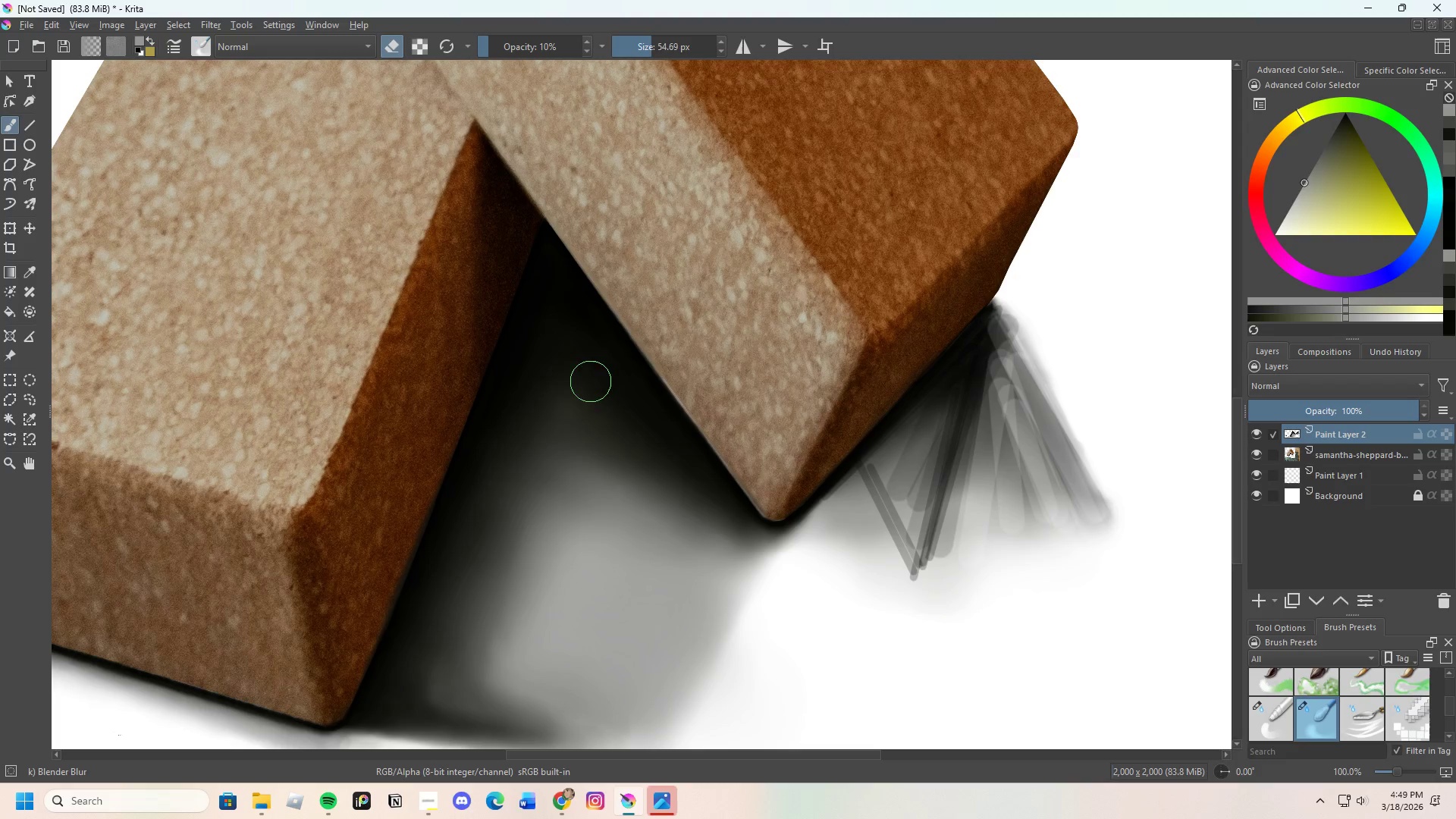 
left_click_drag(start_coordinate=[613, 407], to_coordinate=[657, 466])
 